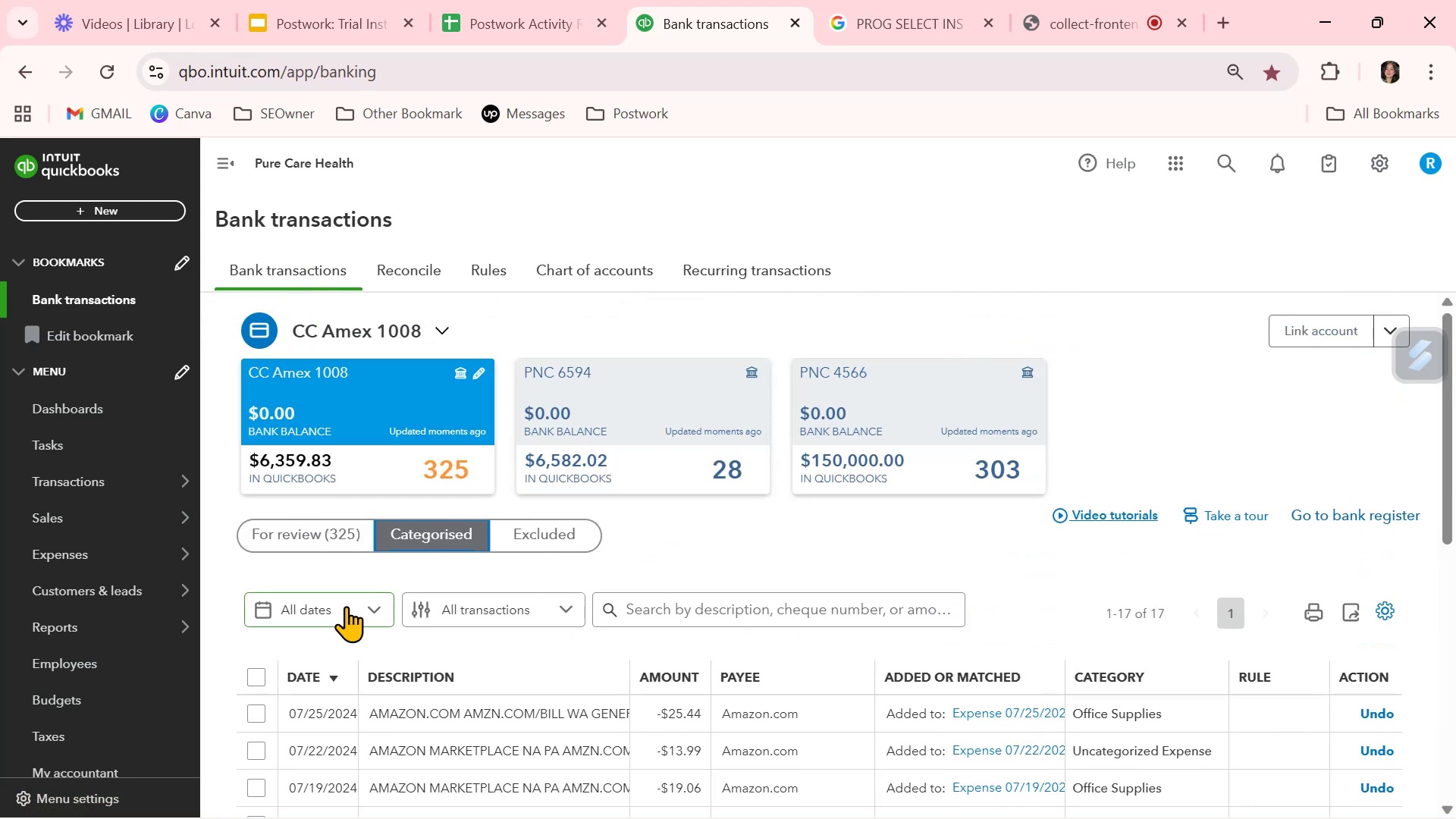 
left_click([312, 527])
 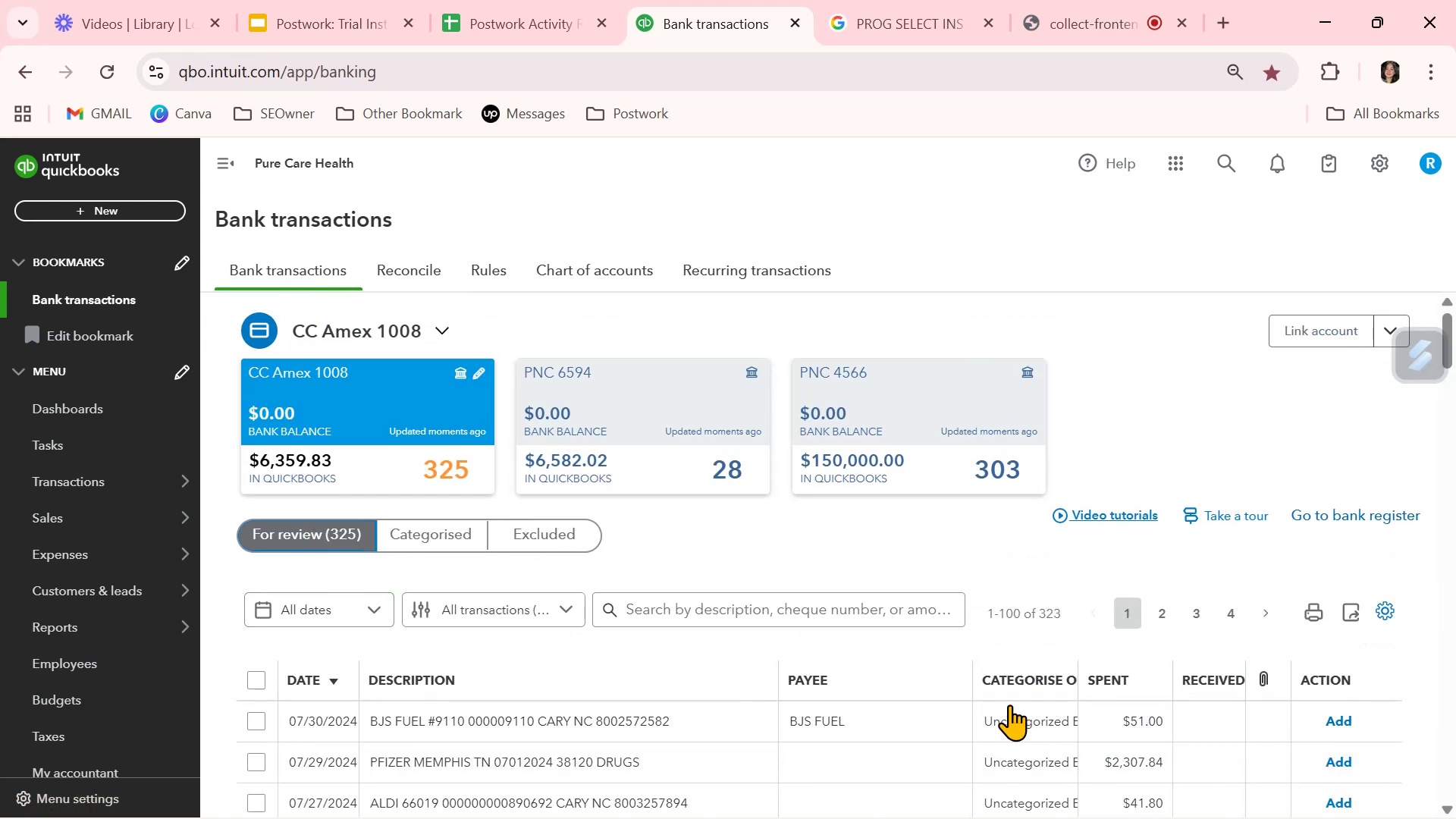 
left_click([1025, 720])
 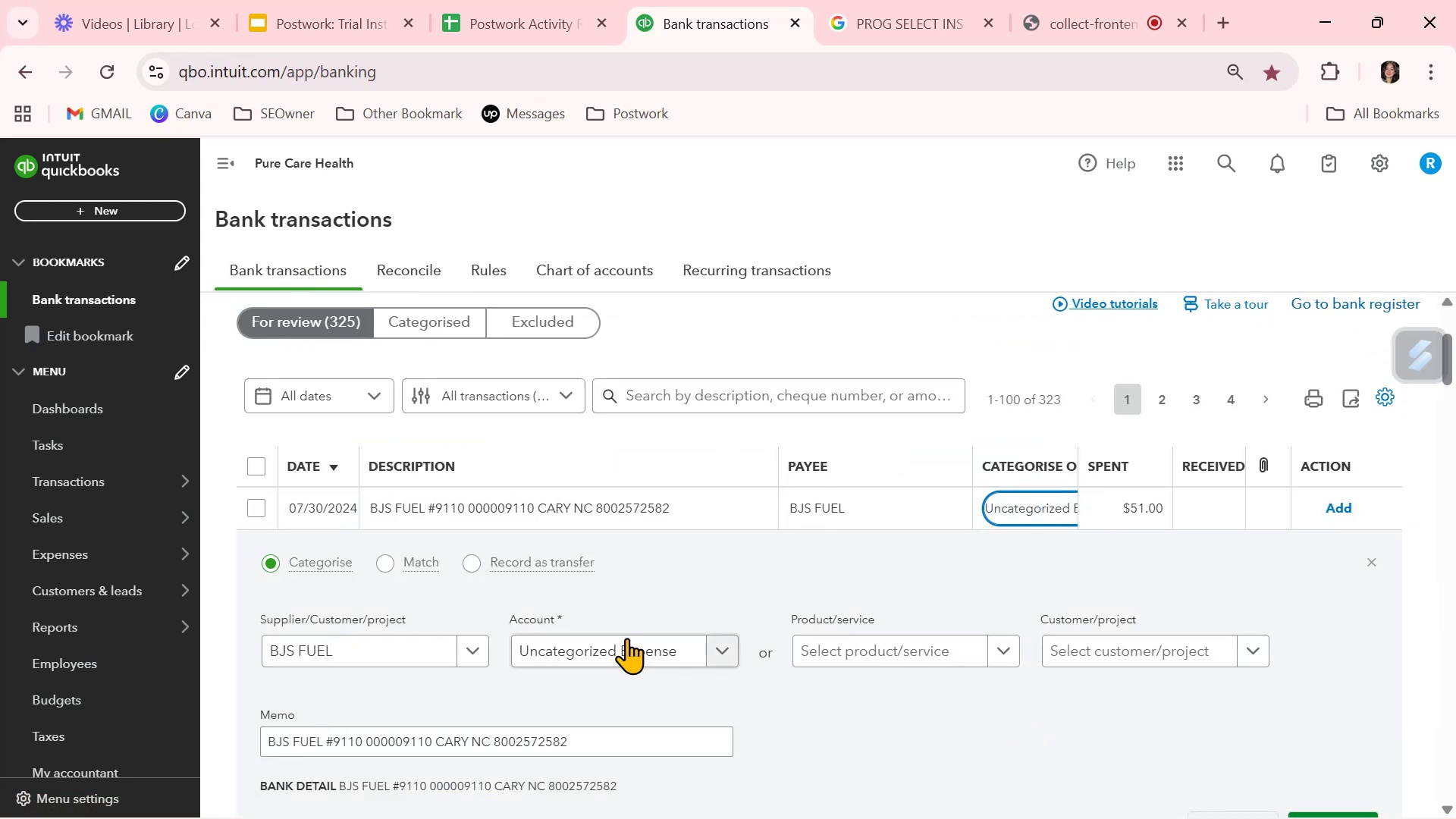 
left_click([623, 642])
 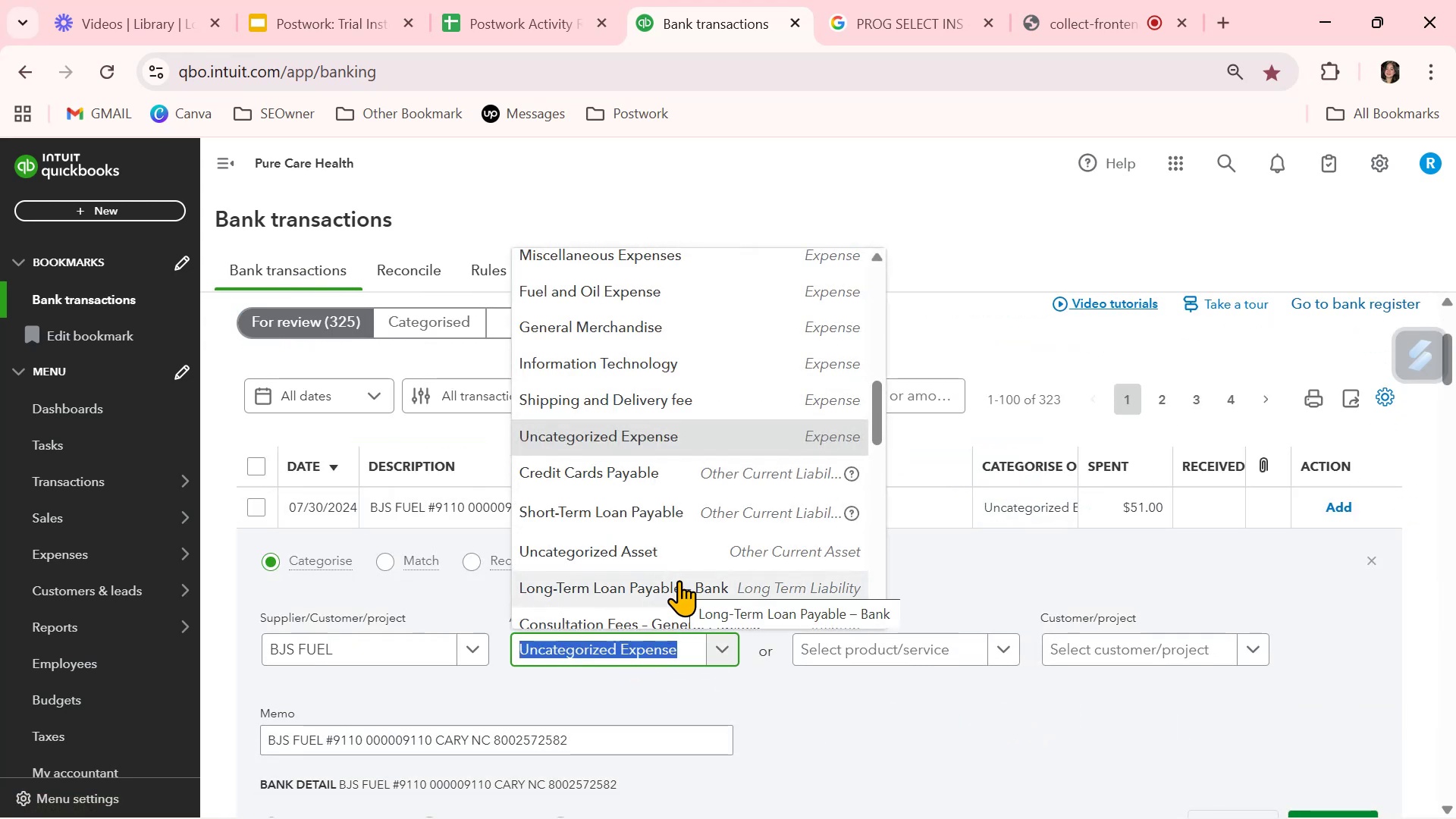 
left_click([695, 288])
 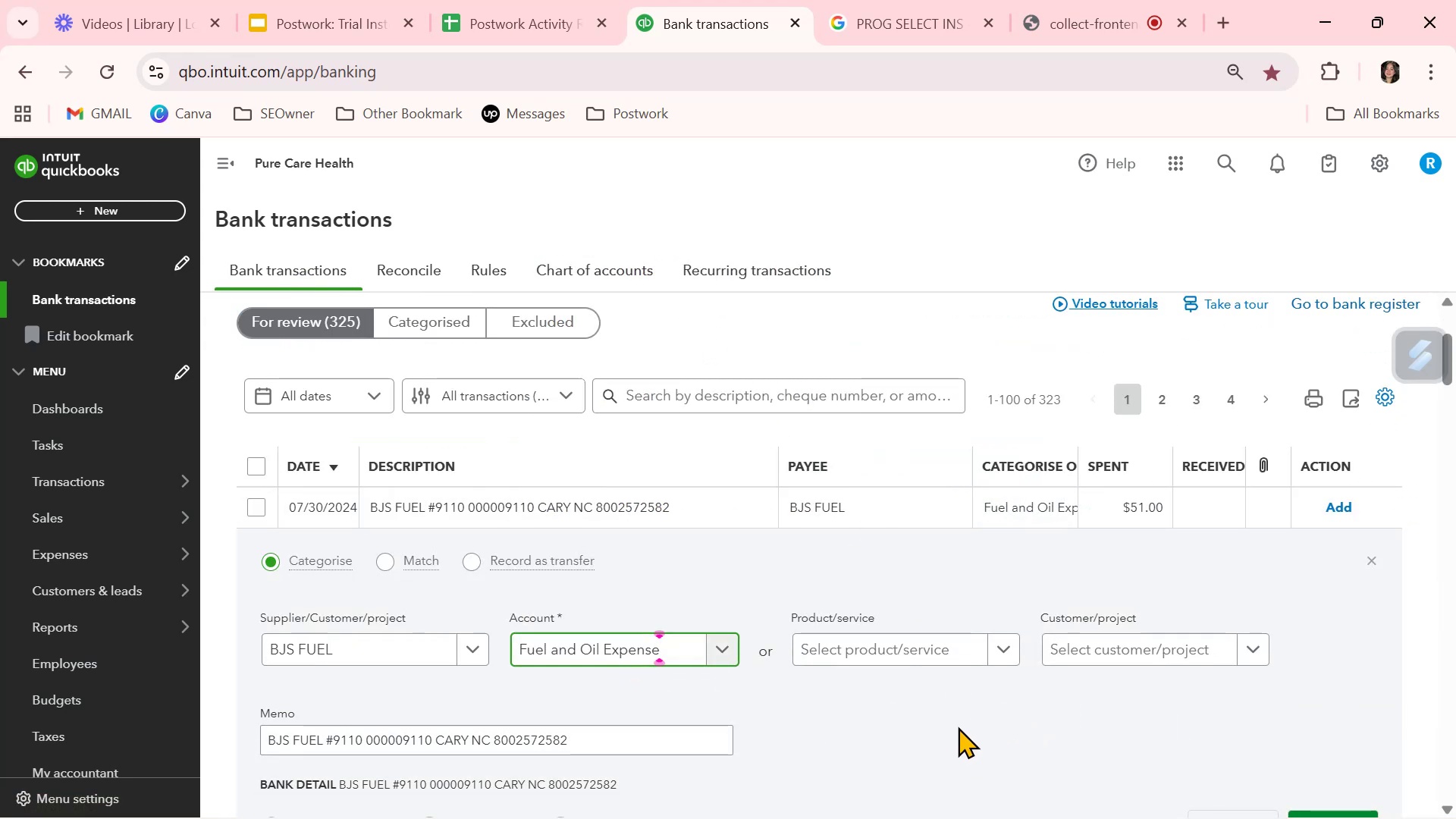 
left_click([963, 726])
 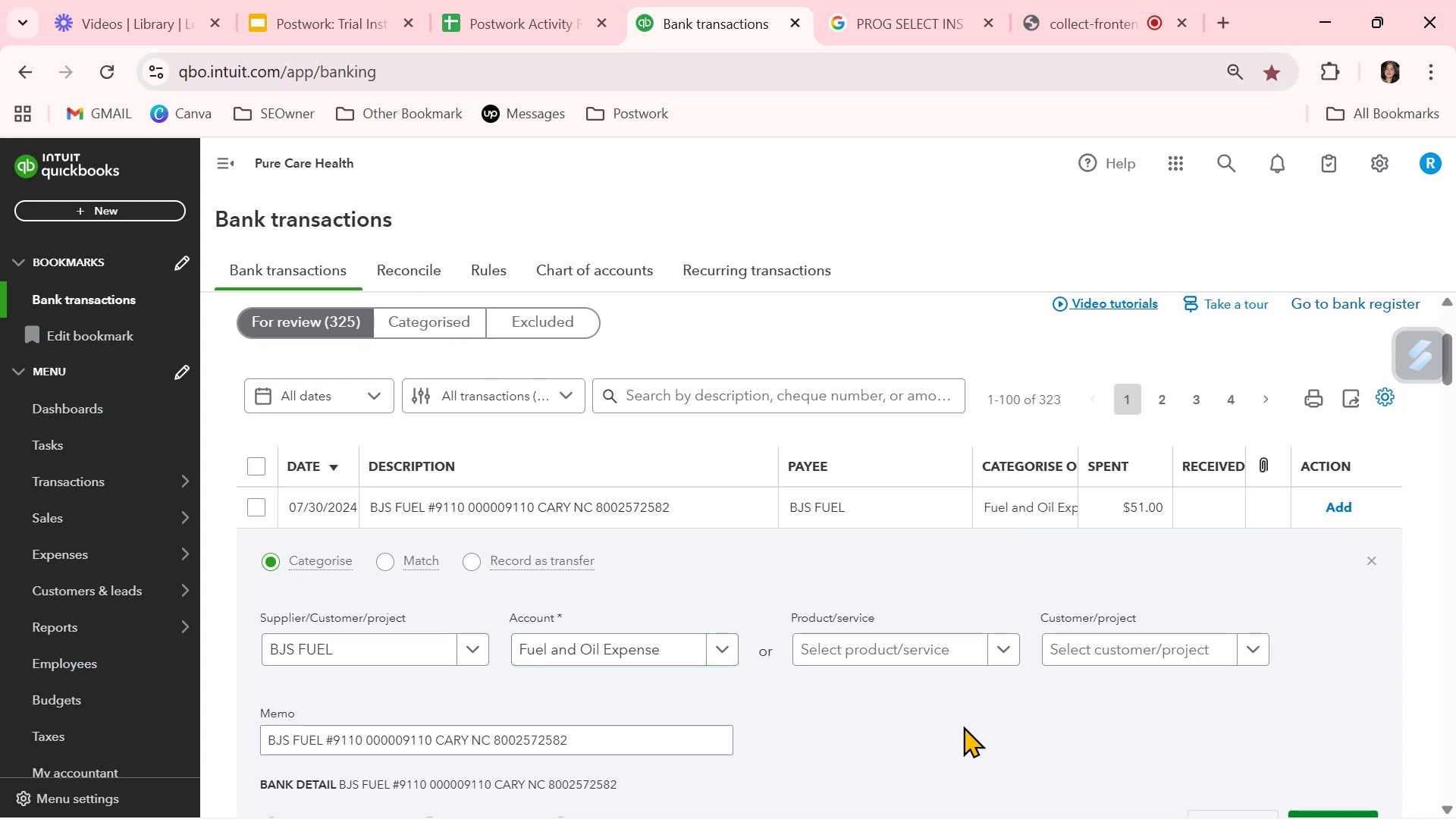 
scroll: coordinate [963, 726], scroll_direction: down, amount: 1.0
 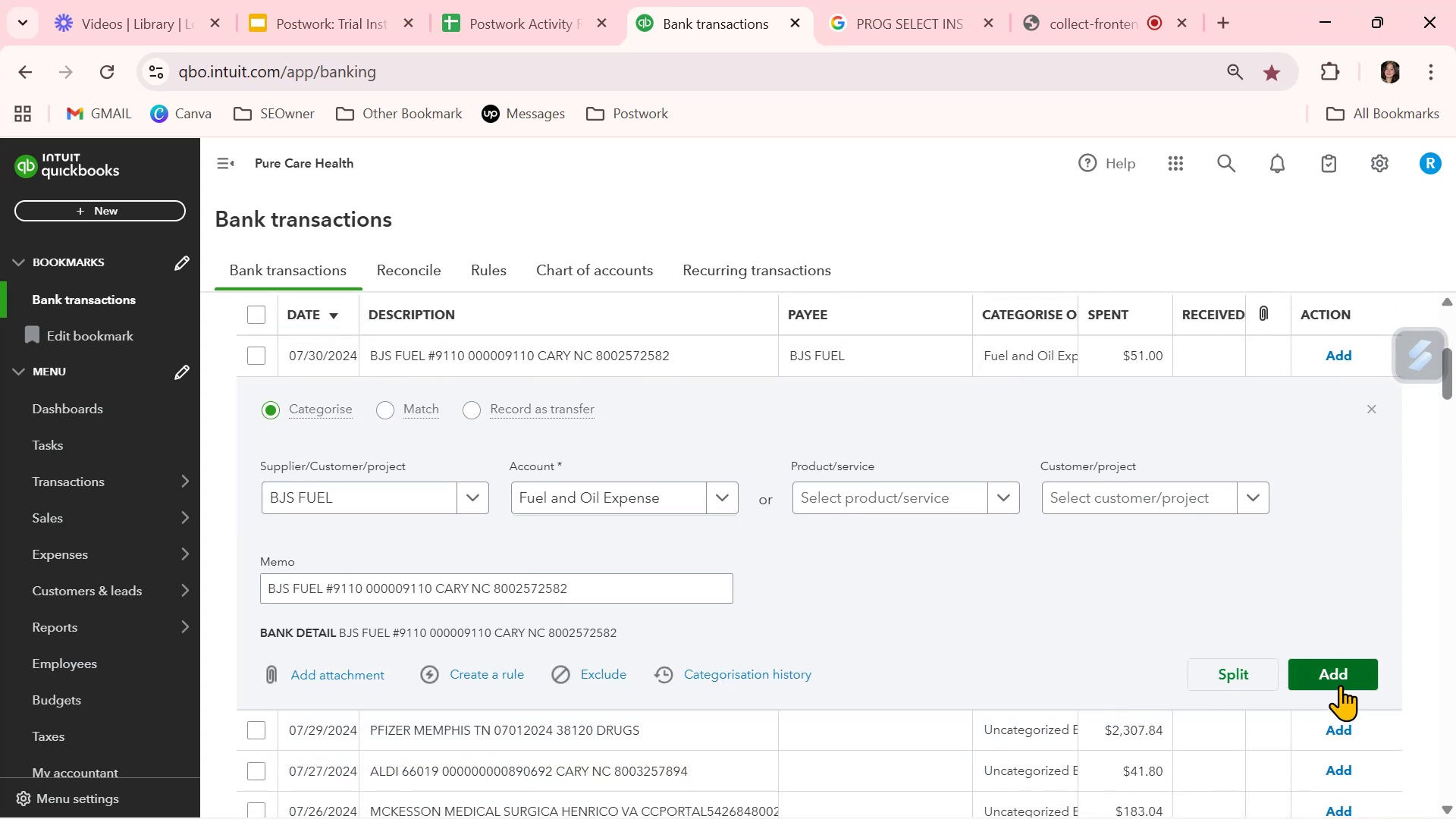 
left_click([1340, 684])
 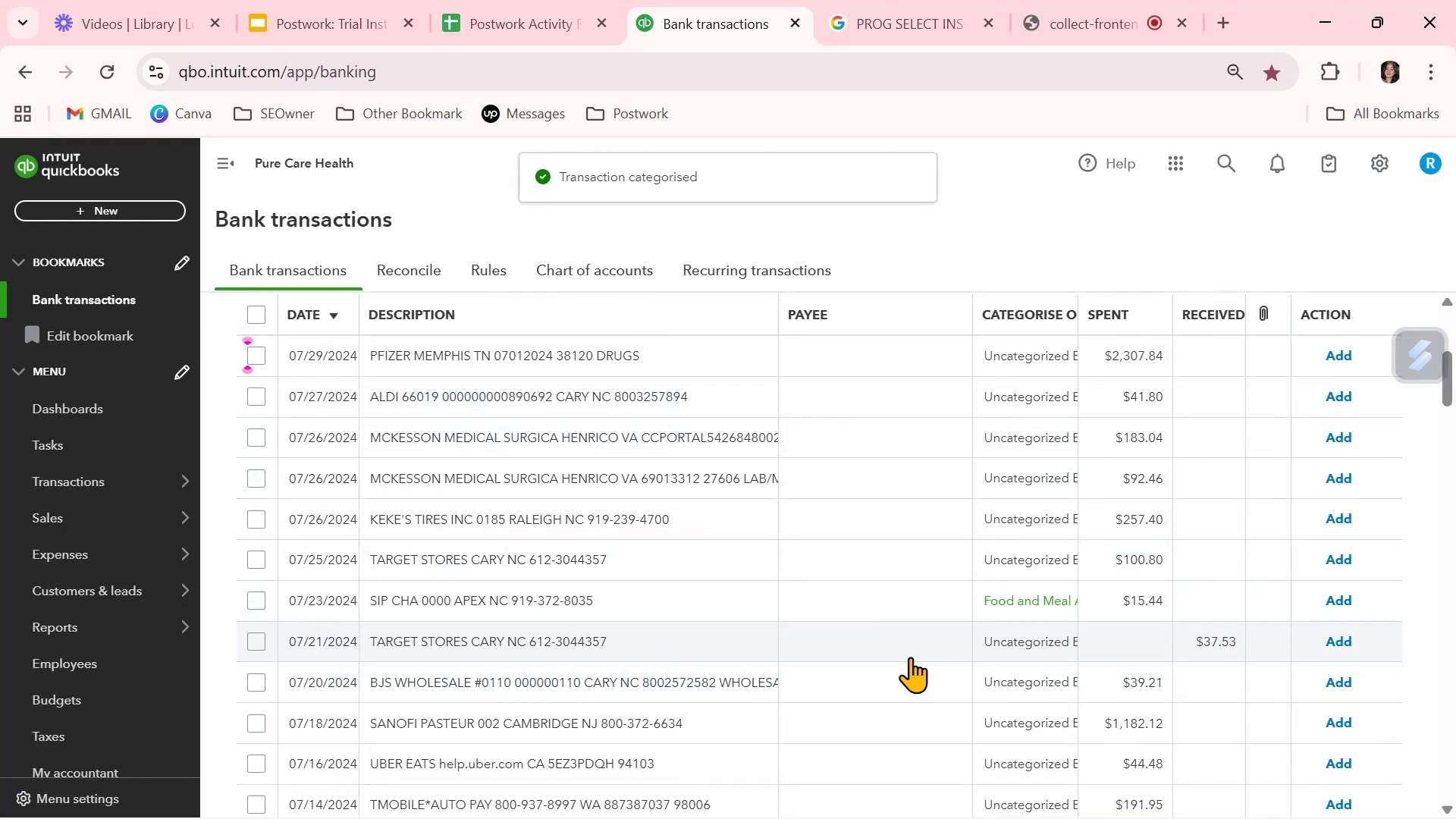 
scroll: coordinate [910, 657], scroll_direction: up, amount: 2.0
 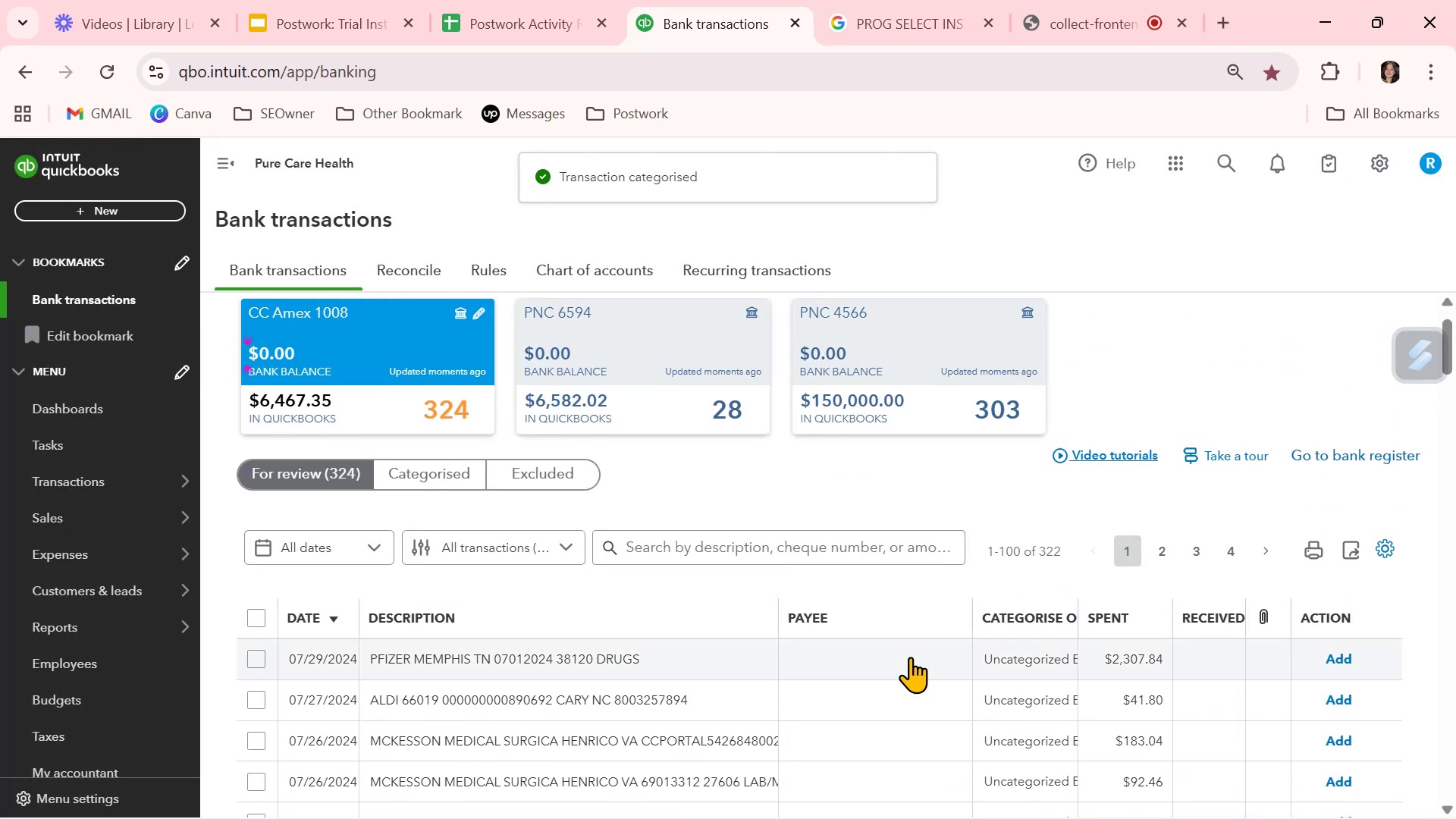 
scroll: coordinate [910, 657], scroll_direction: down, amount: 1.0
 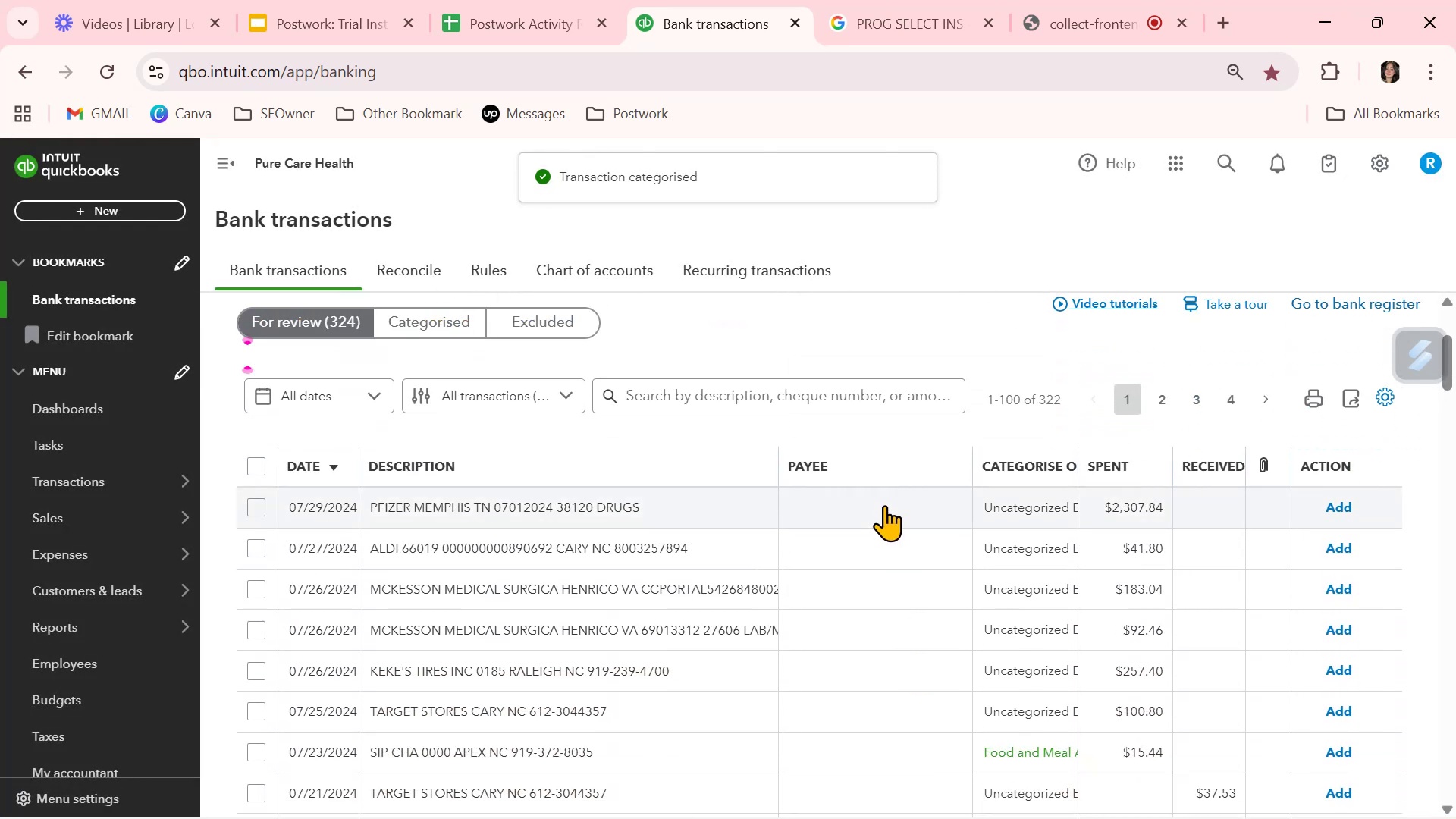 
left_click([884, 505])
 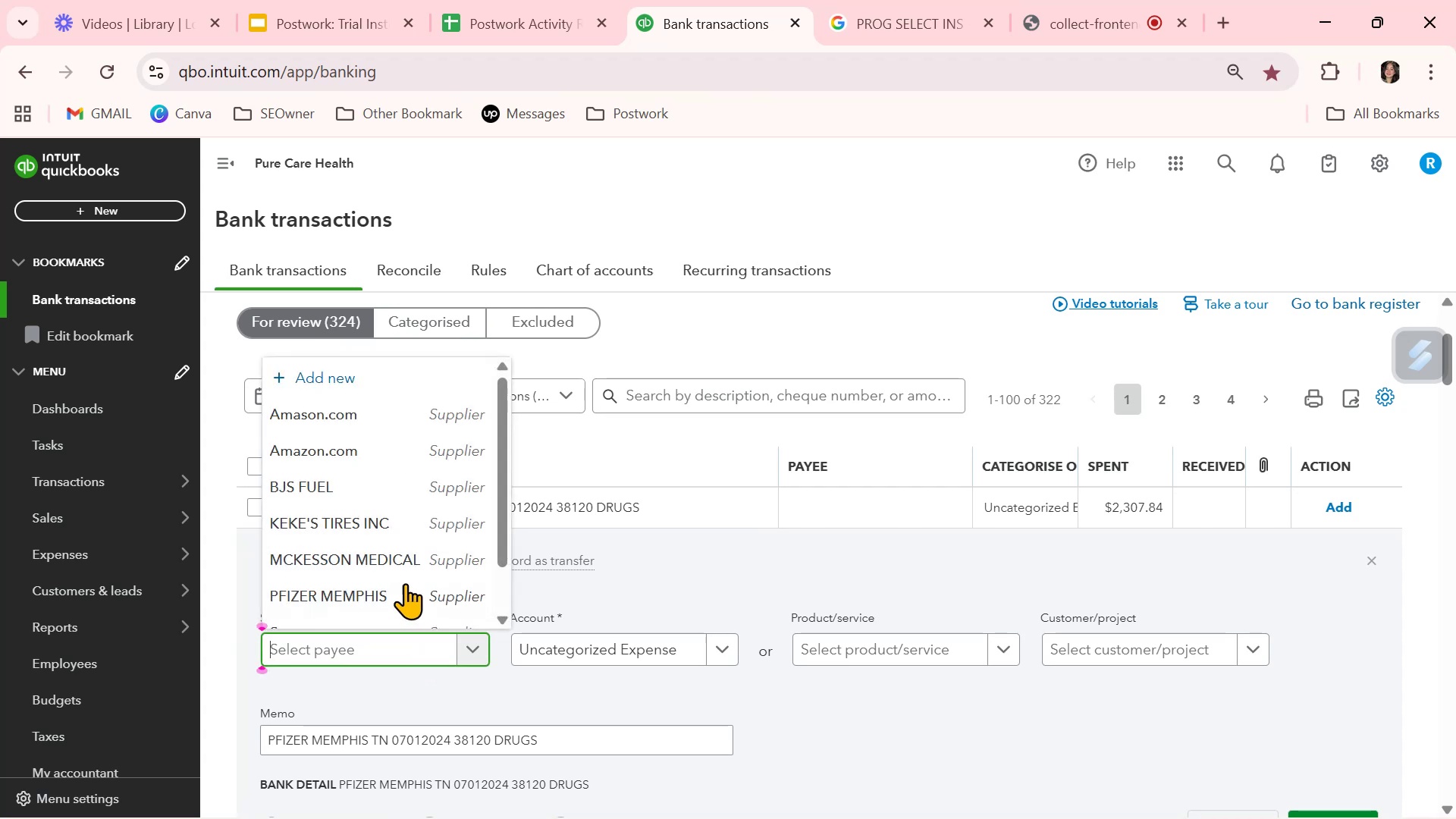 
left_click([402, 587])
 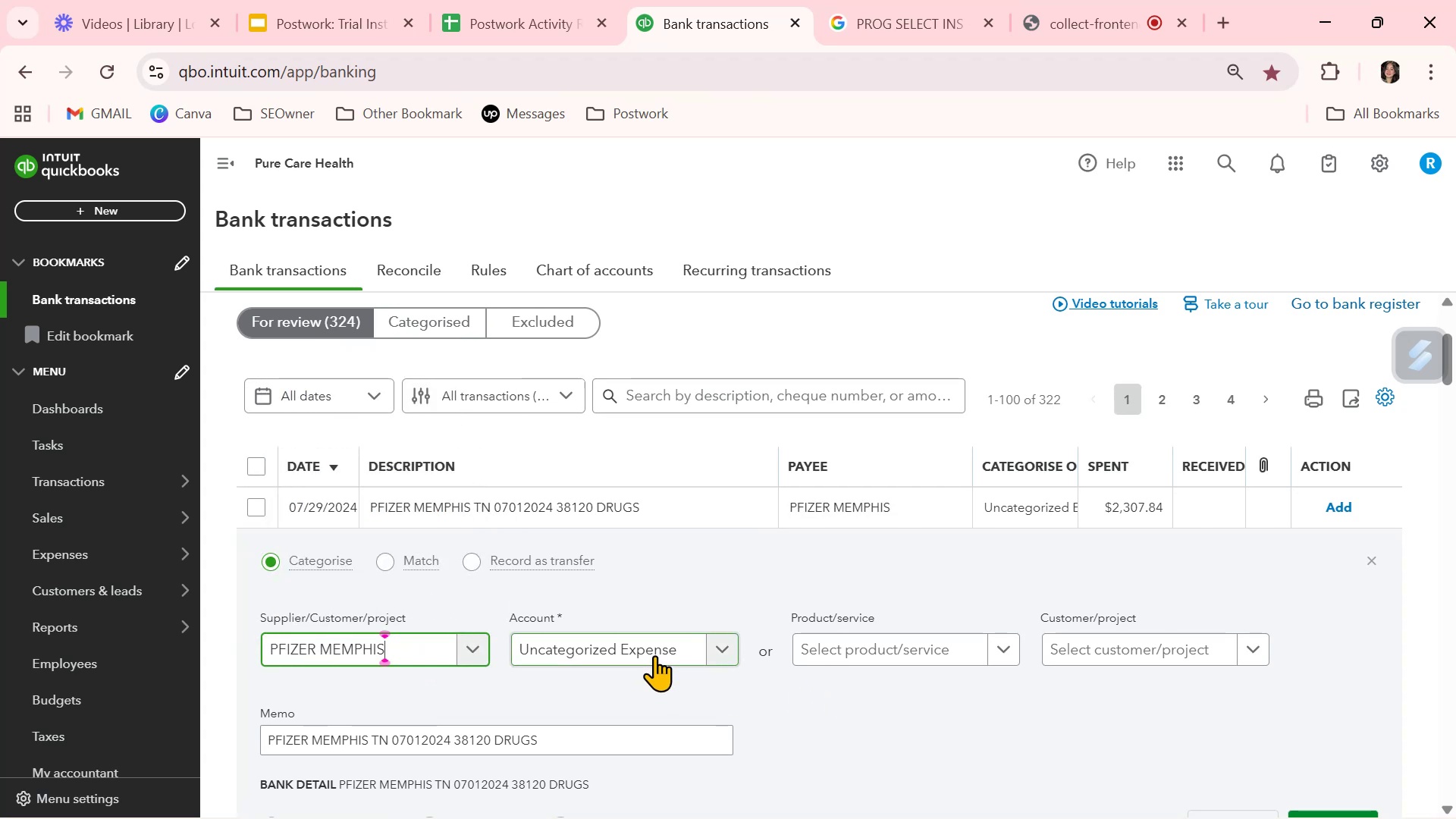 
left_click([654, 655])
 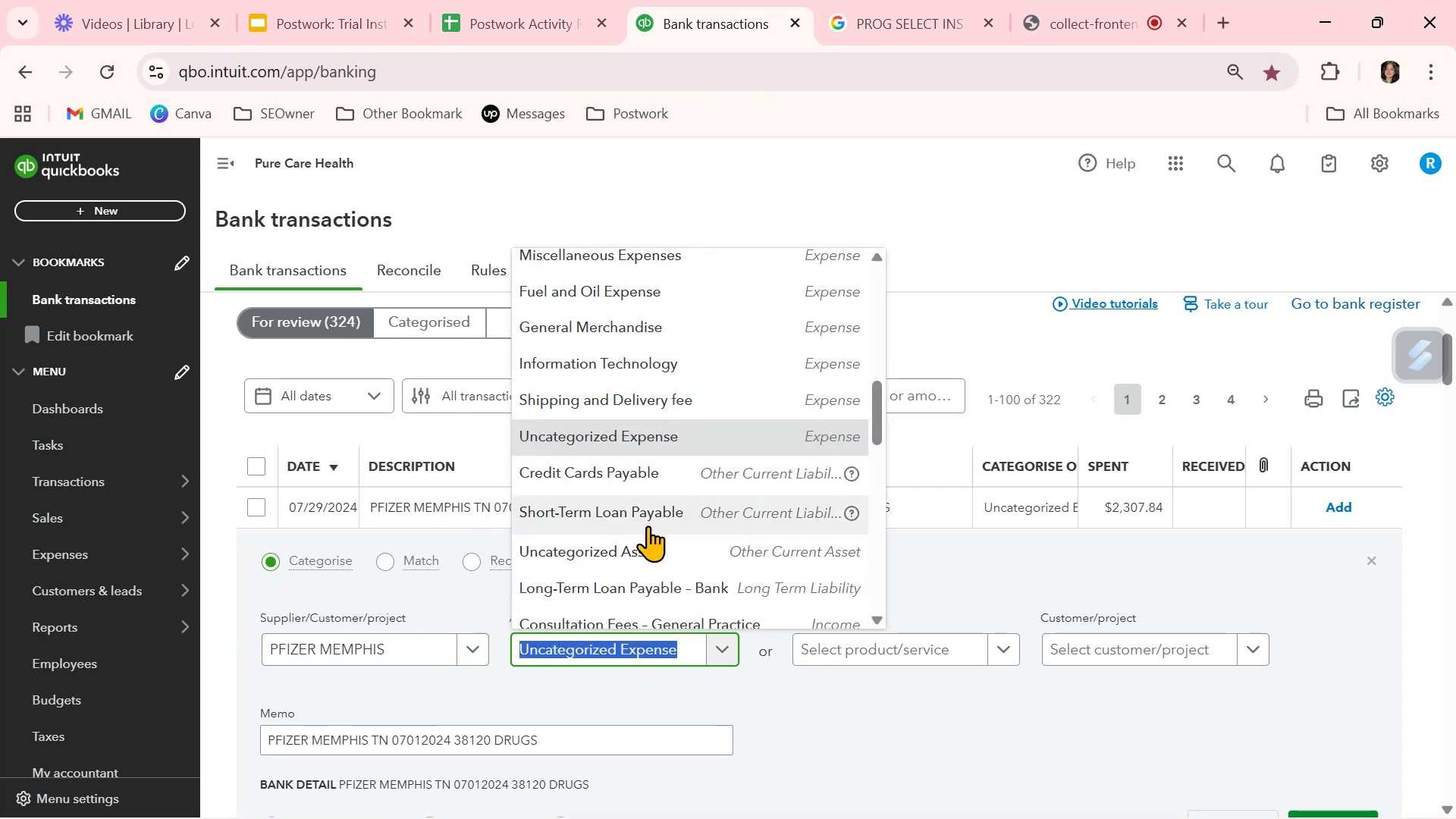 
wait(6.29)
 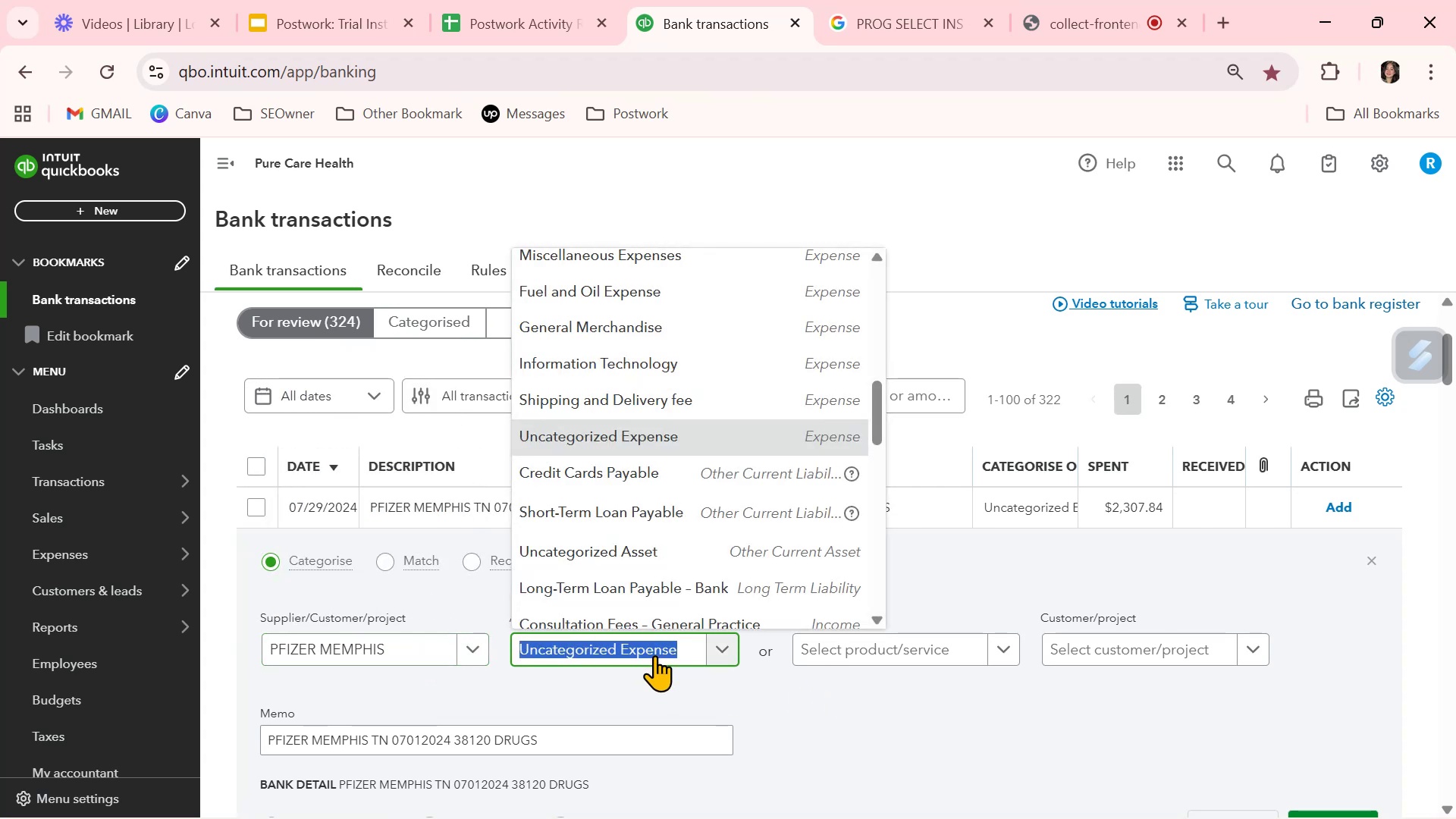 
scroll: coordinate [735, 575], scroll_direction: down, amount: 6.0
 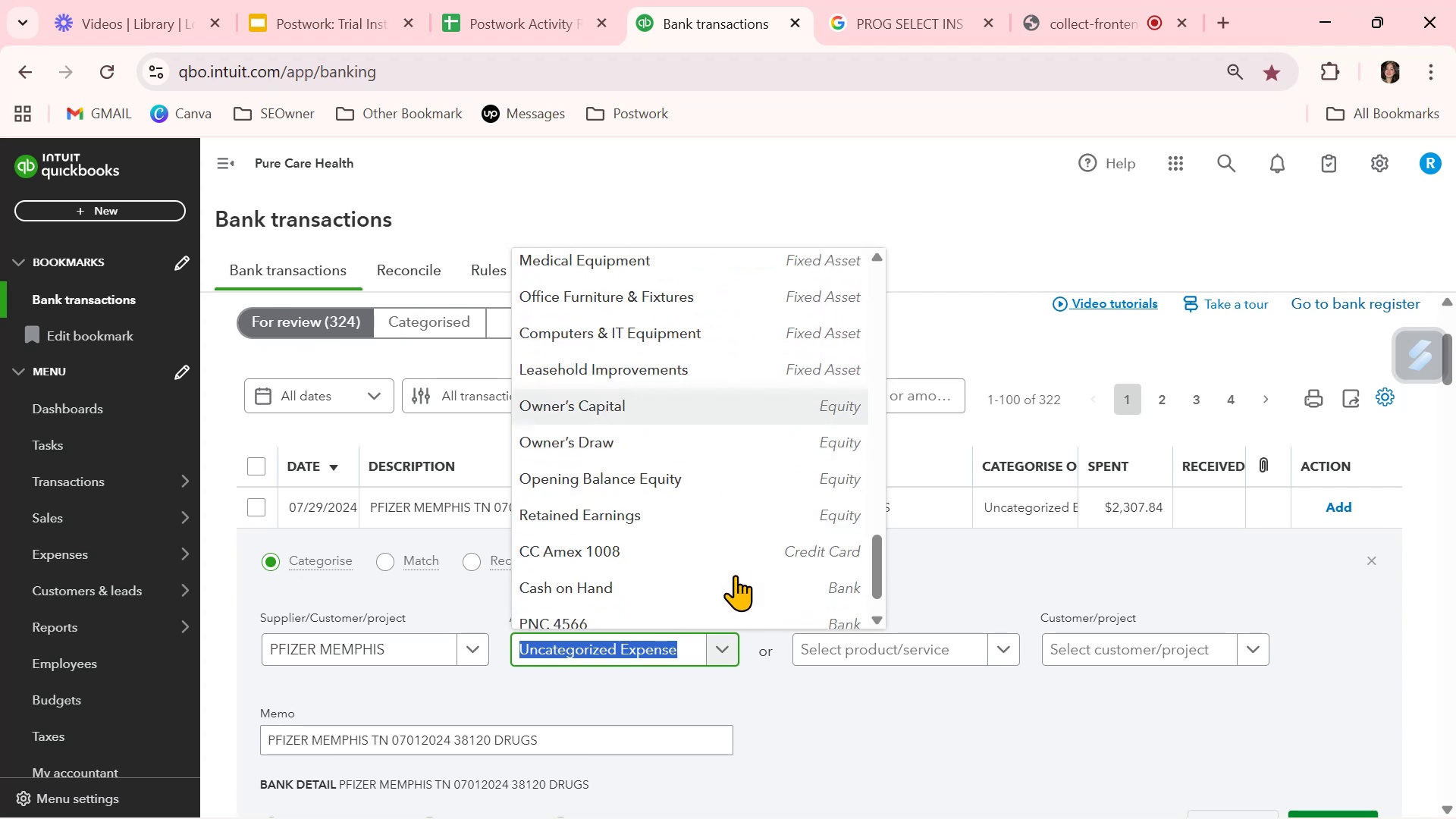 
scroll: coordinate [739, 560], scroll_direction: up, amount: 6.0
 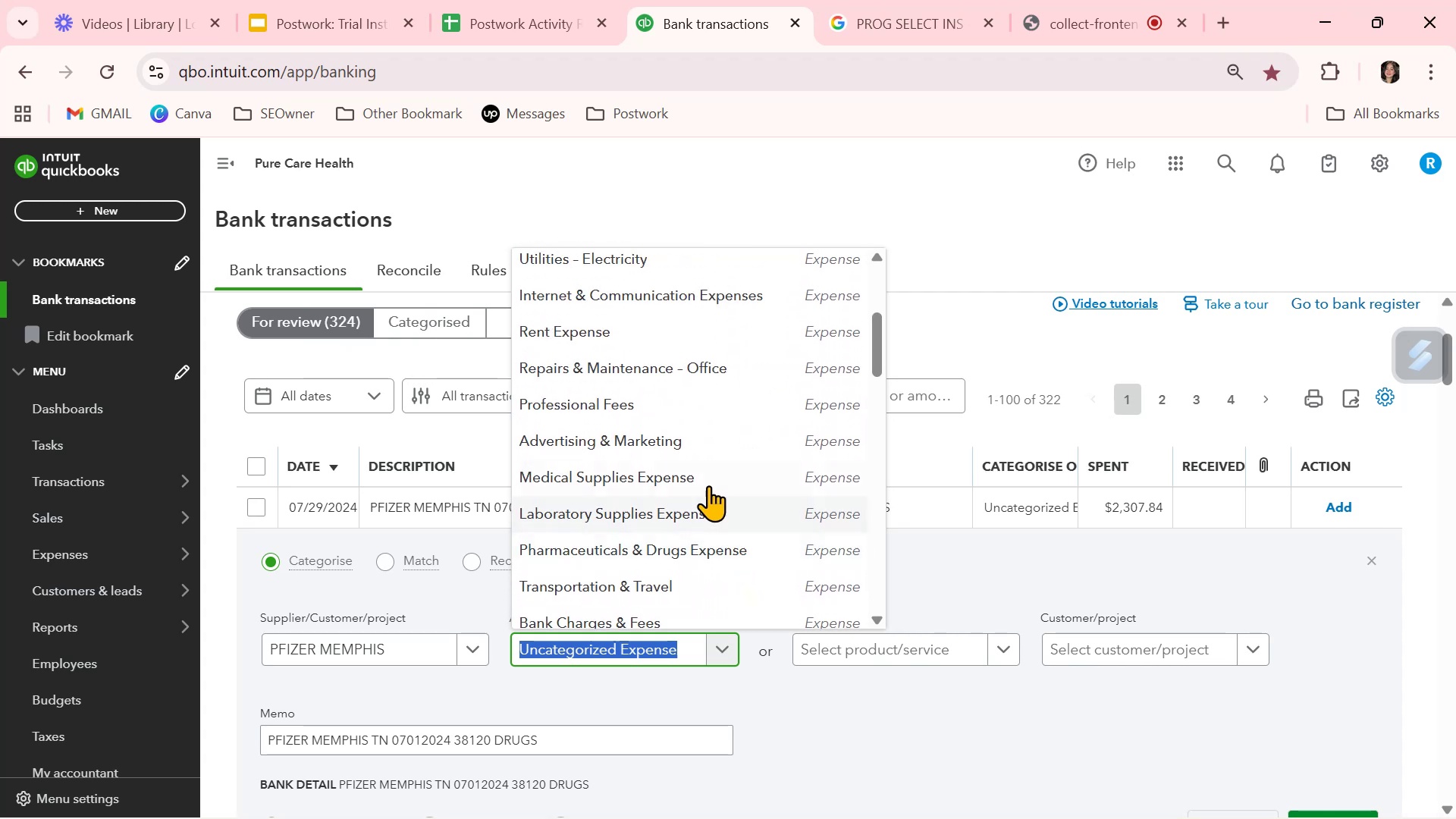 
left_click([708, 485])
 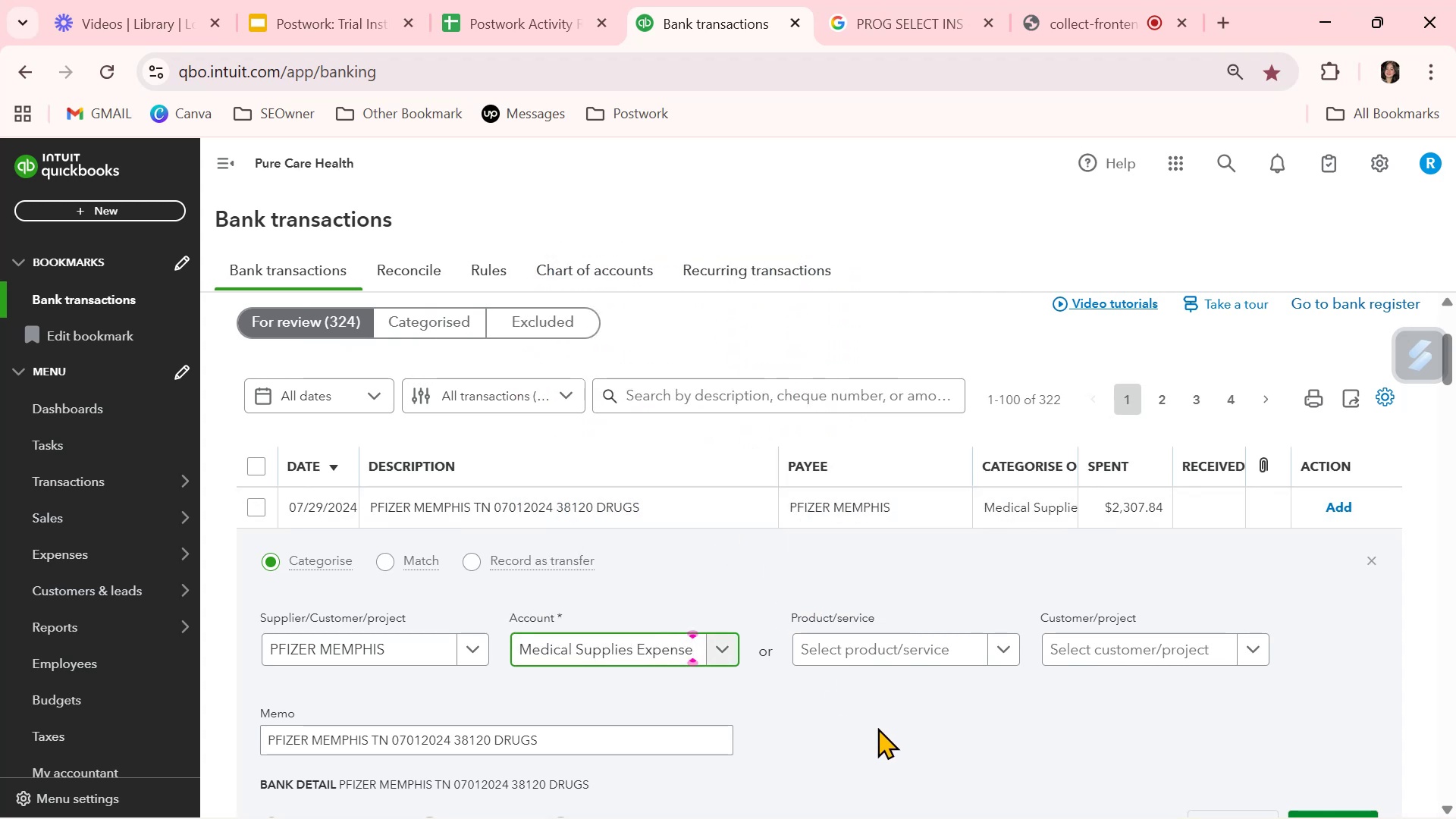 
left_click([877, 727])
 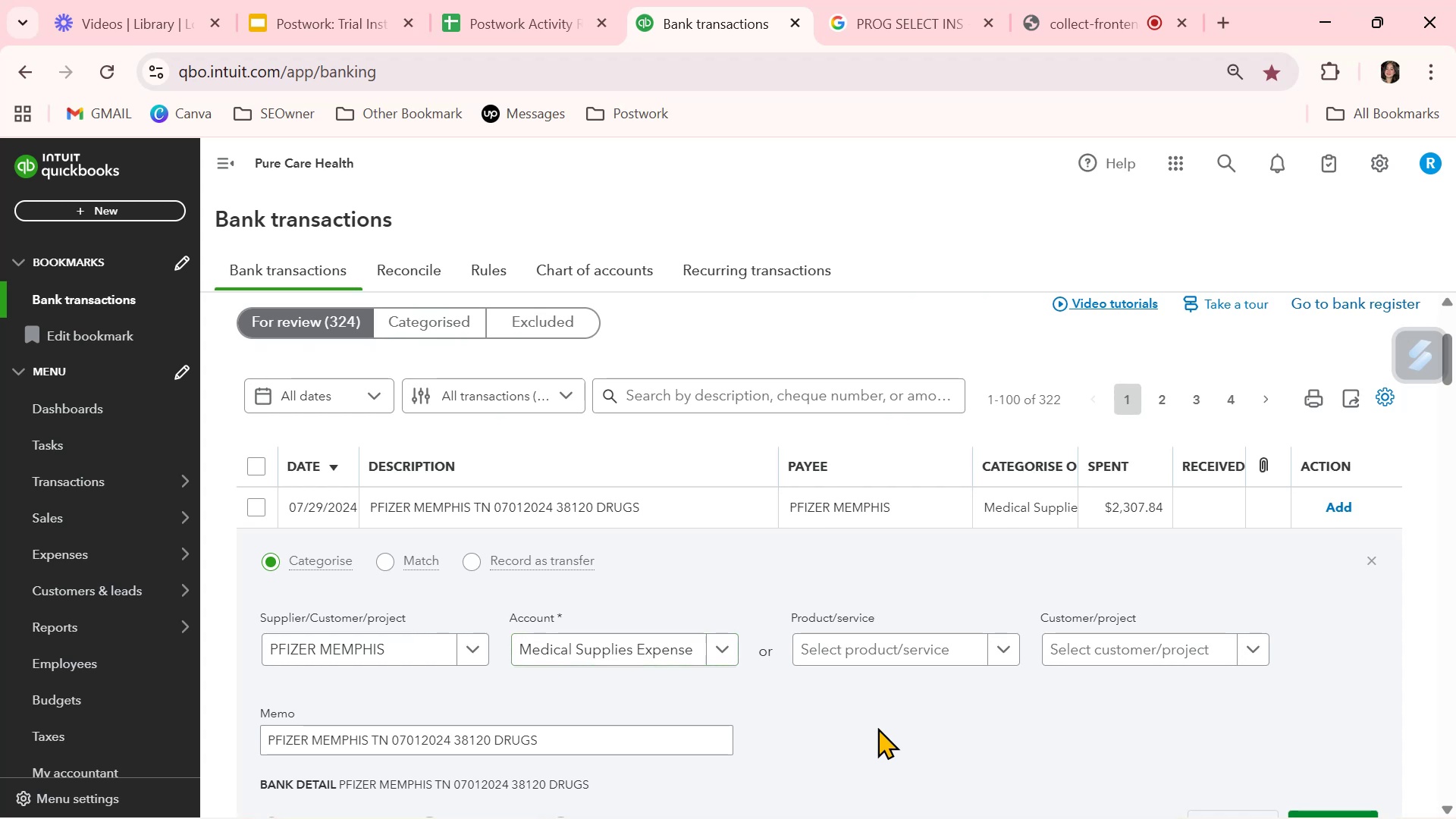 
scroll: coordinate [877, 727], scroll_direction: down, amount: 1.0
 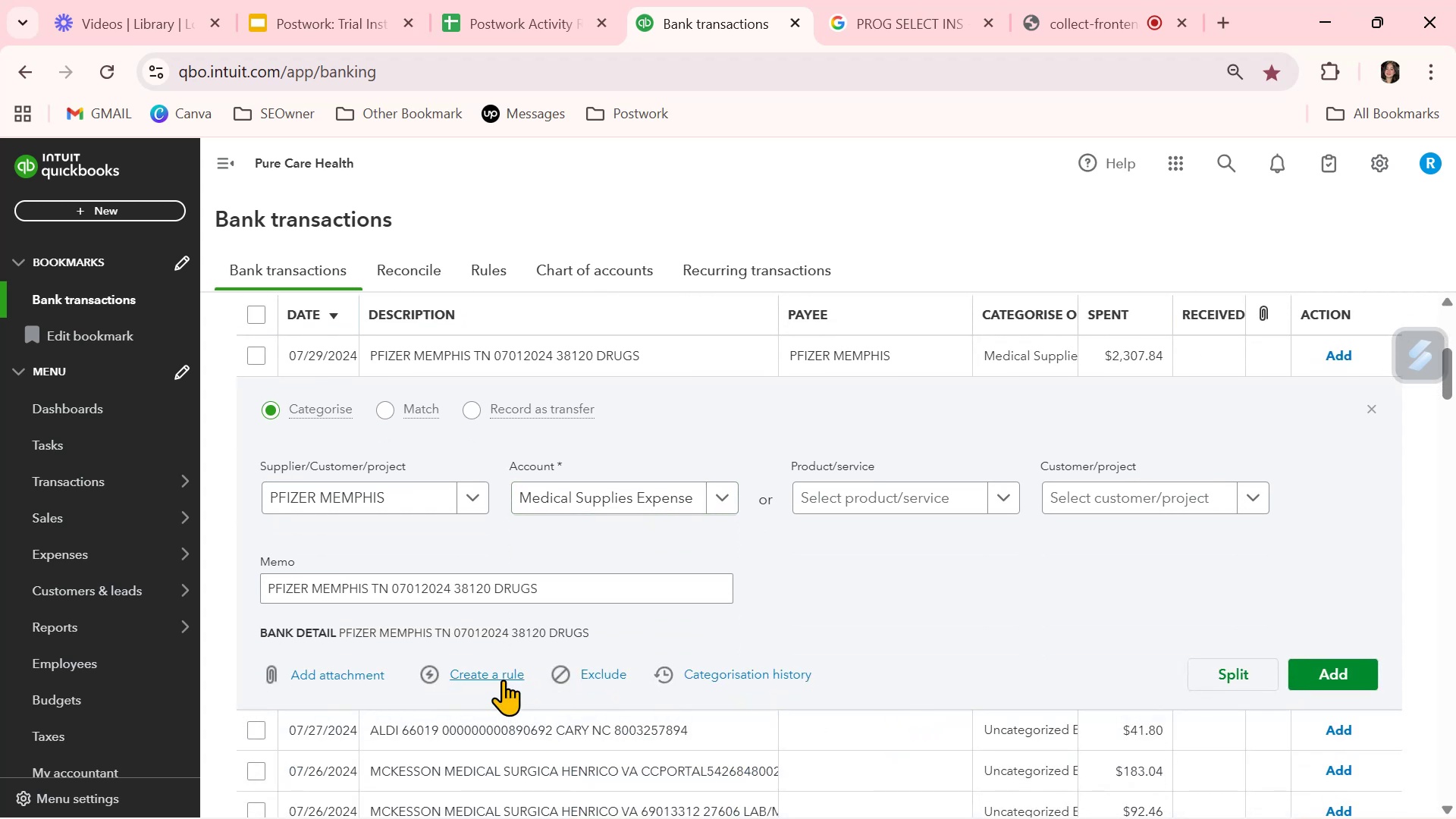 
wait(5.92)
 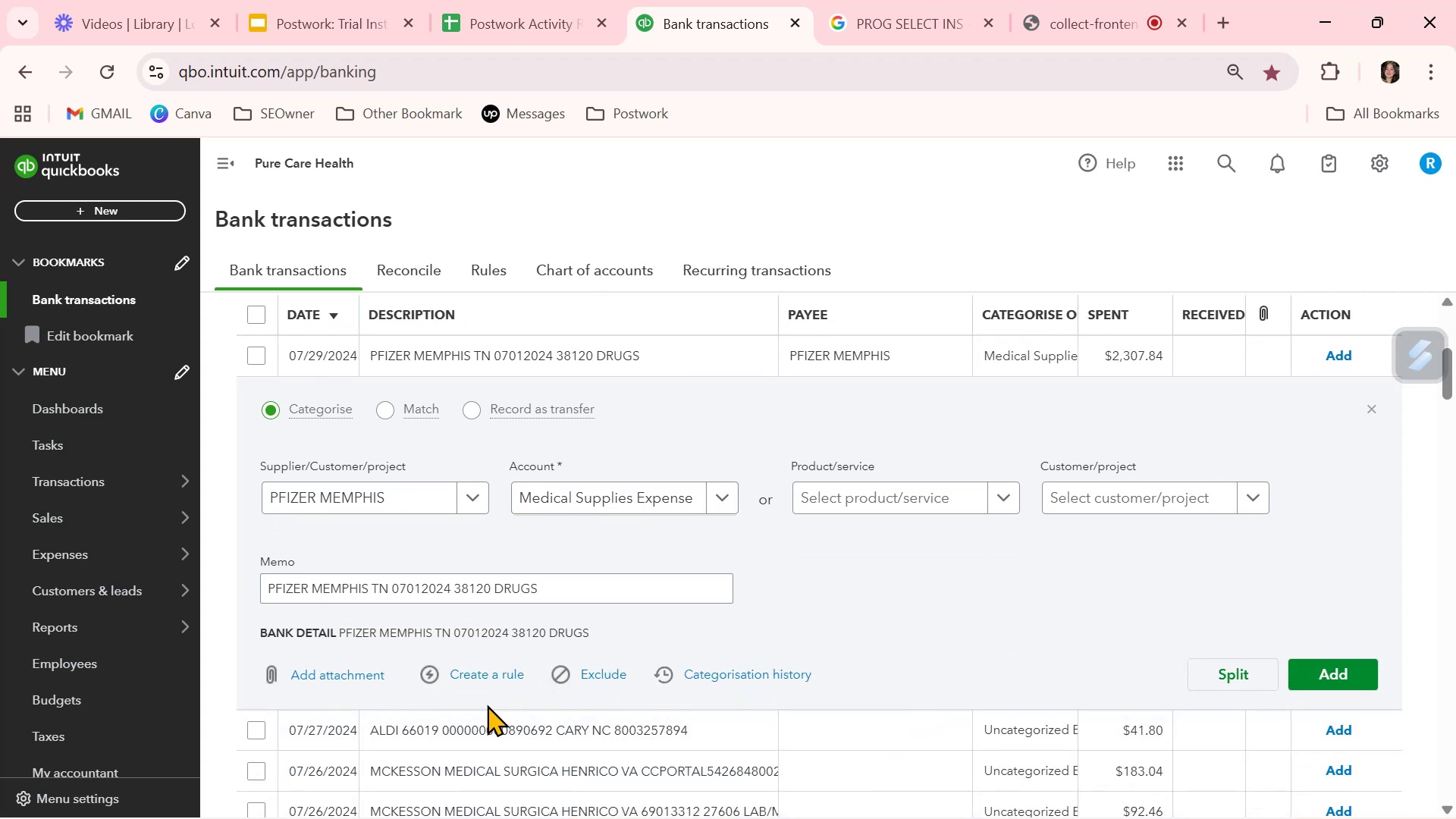 
left_click([503, 679])
 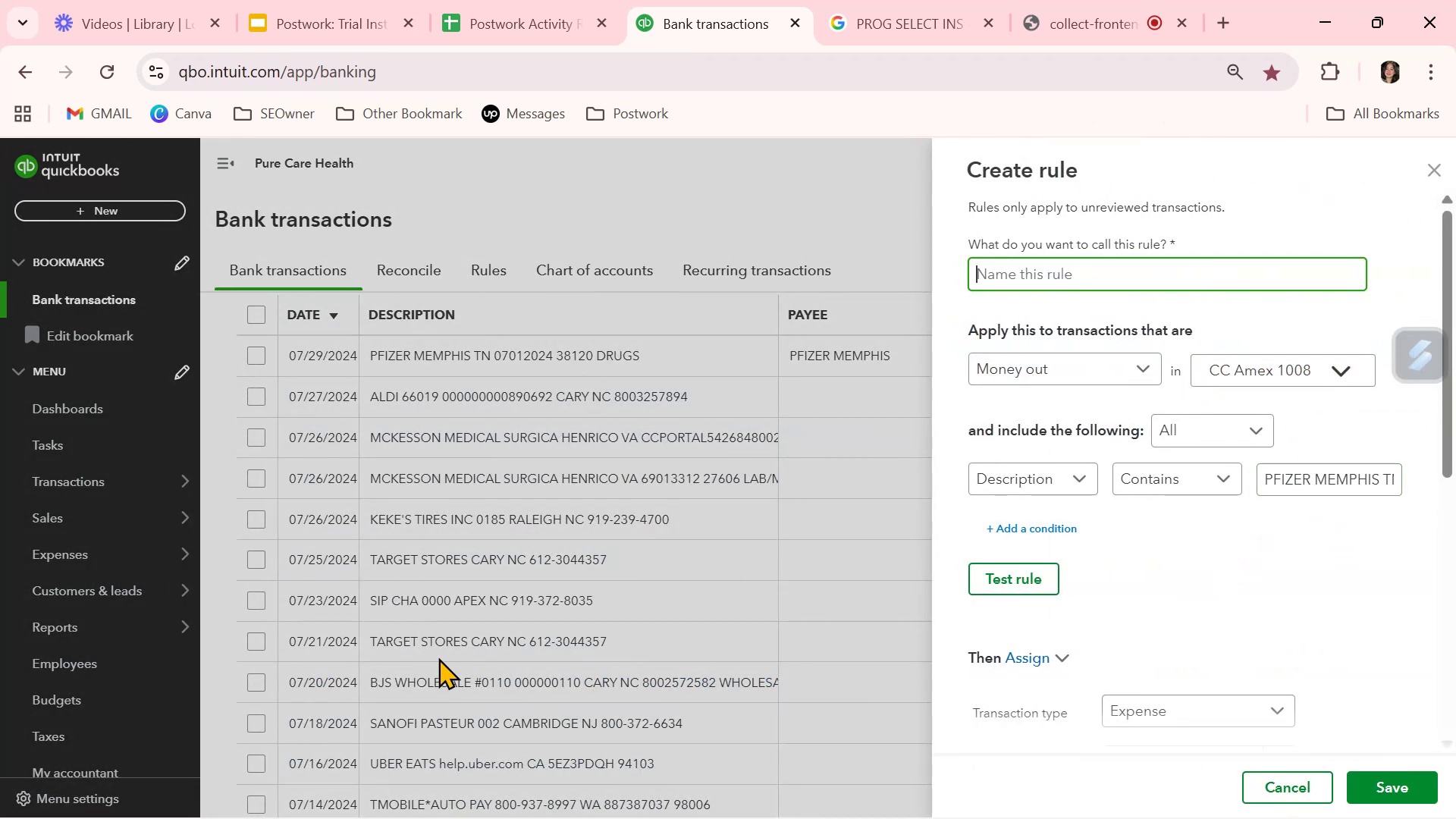 
left_click_drag(start_coordinate=[1265, 480], to_coordinate=[1379, 496])
 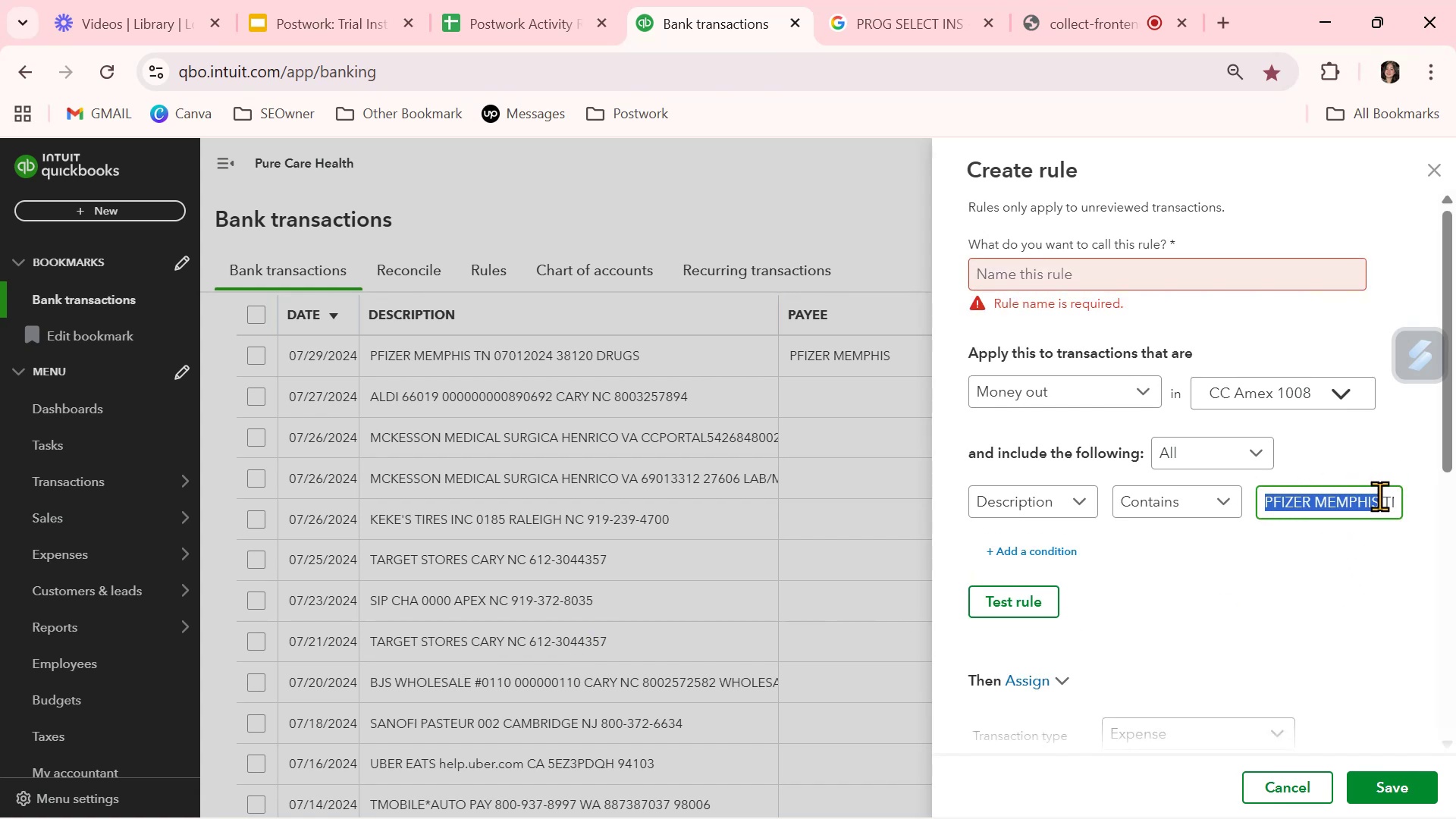 
key(Control+ControlLeft)
 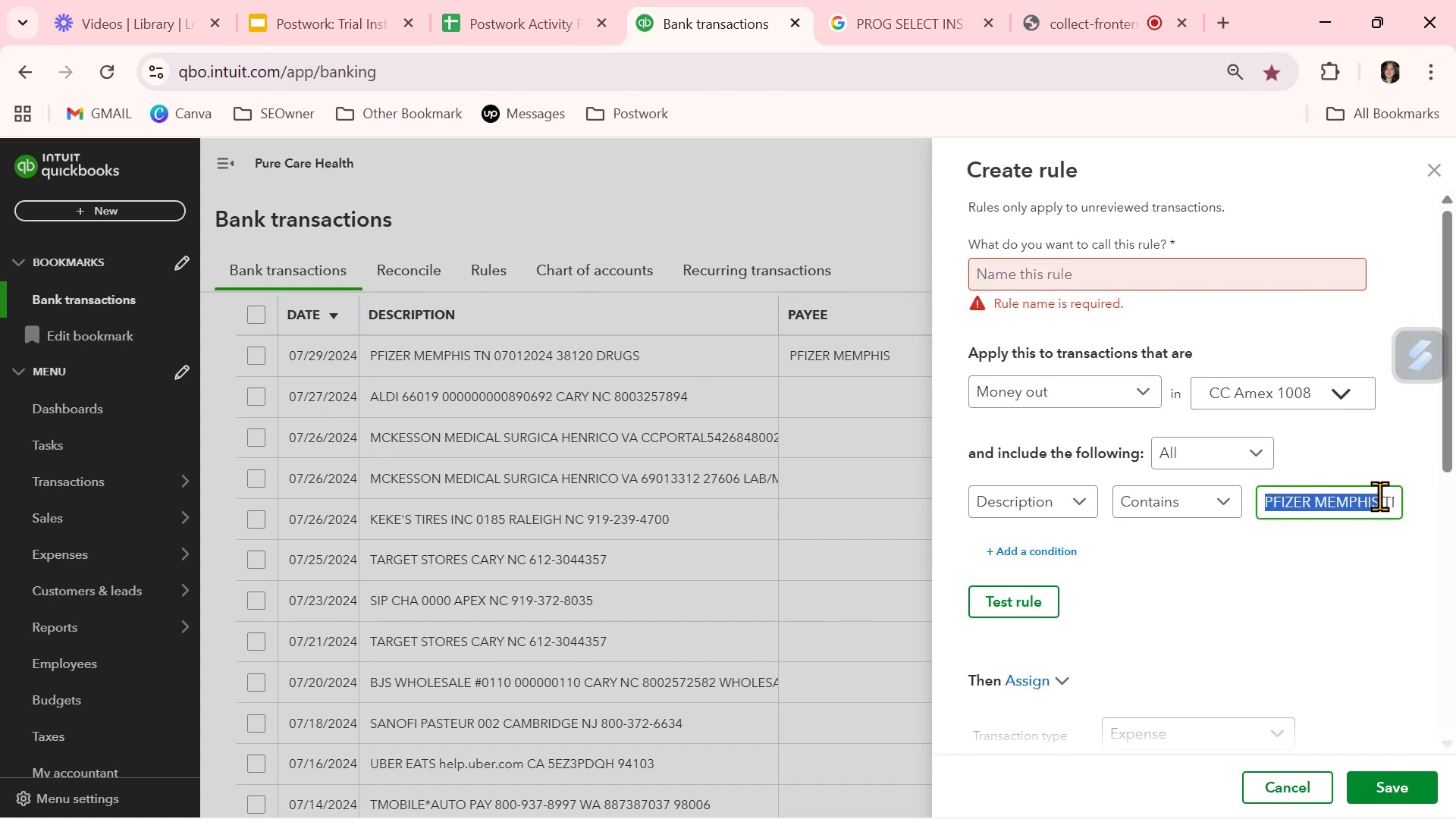 
key(Control+C)
 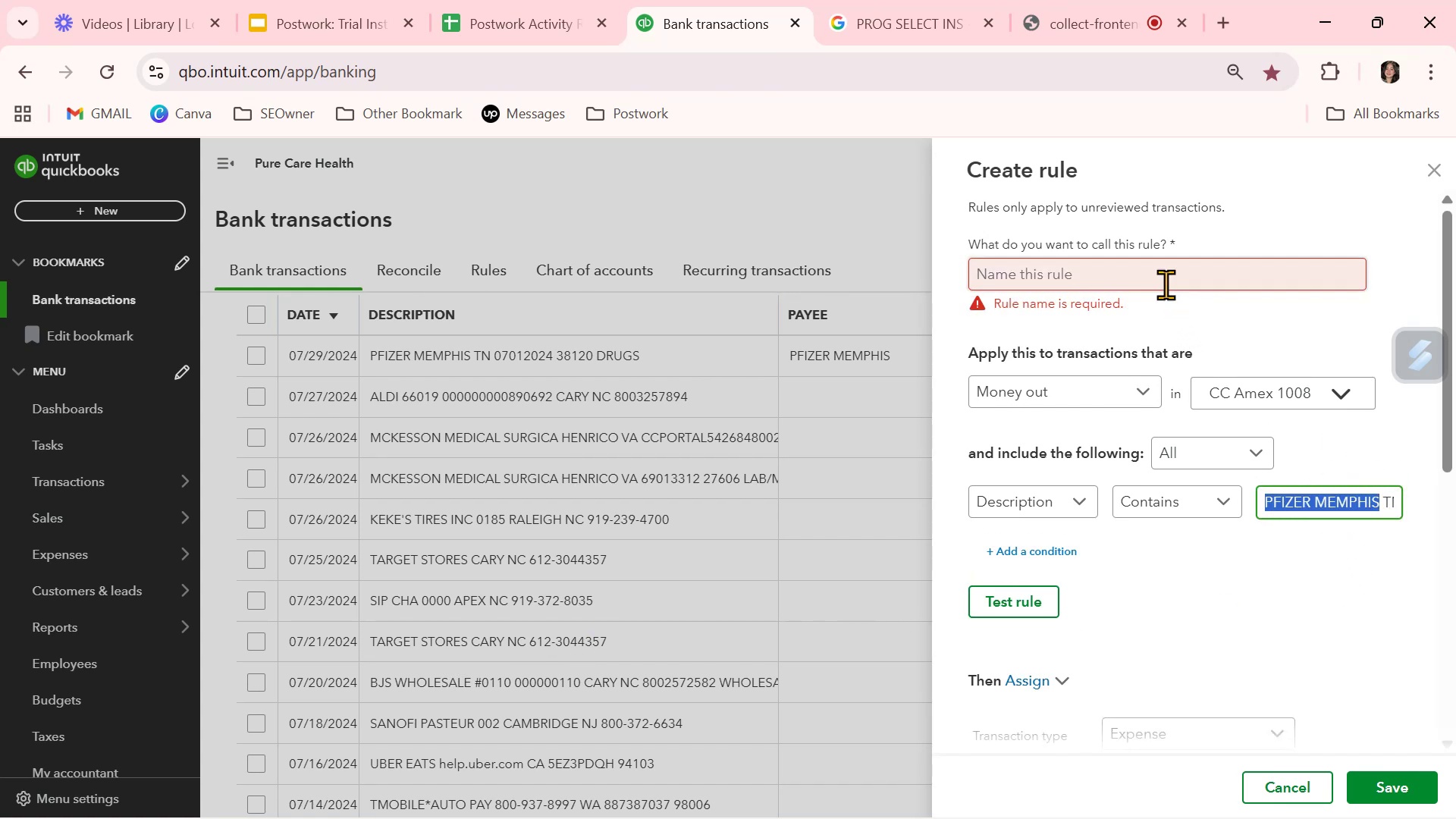 
left_click([1164, 273])
 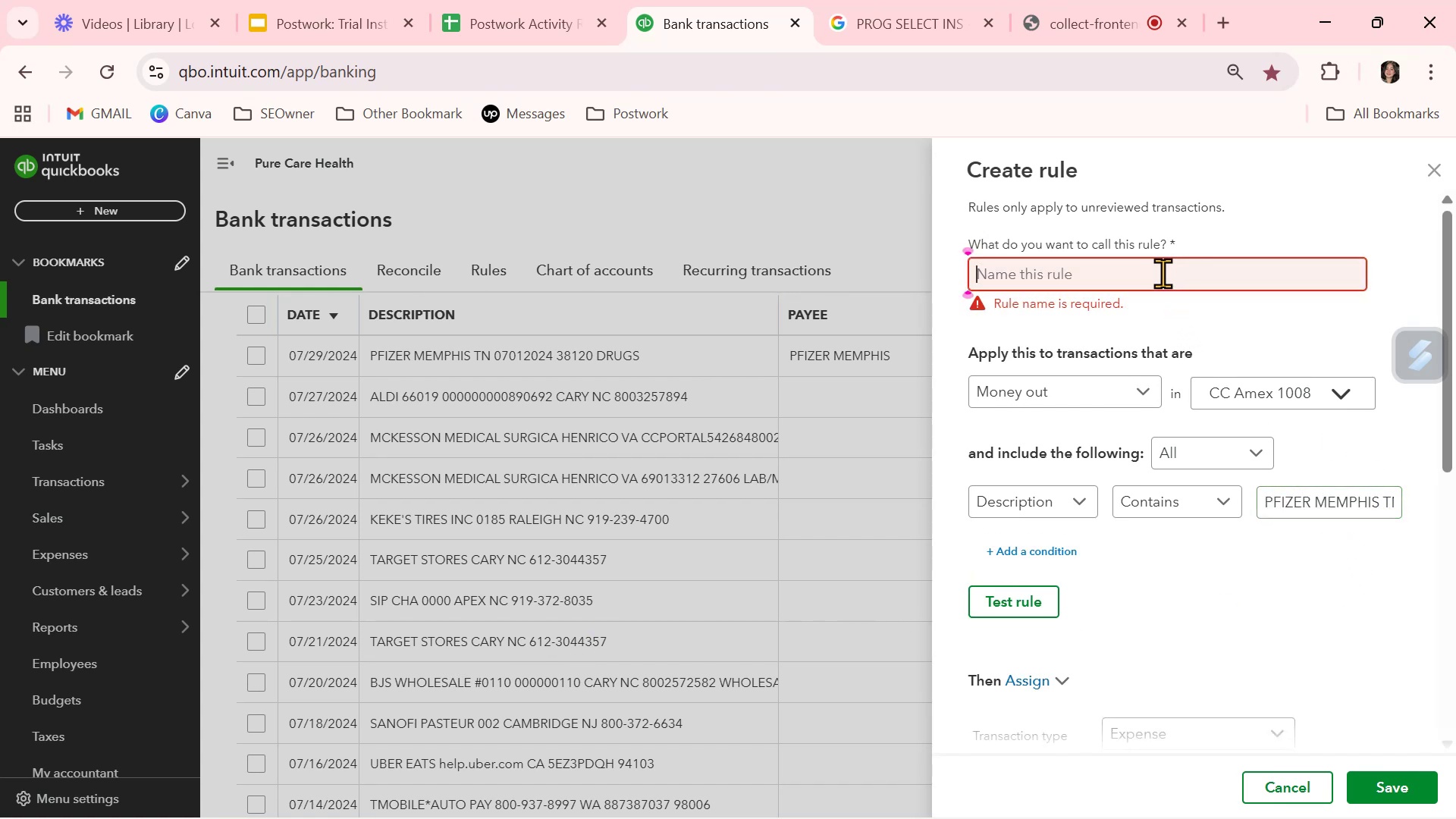 
key(Control+ControlLeft)
 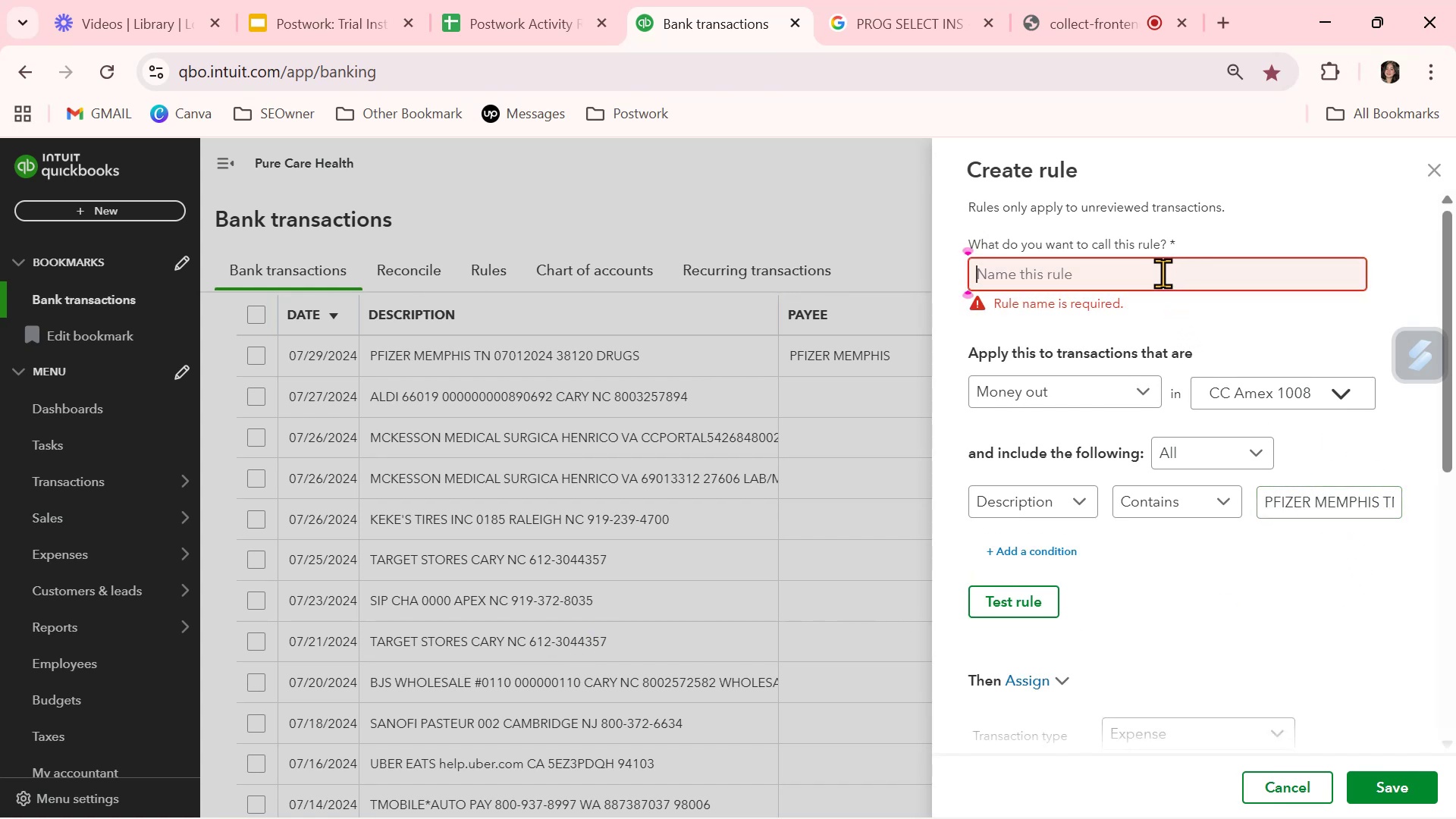 
key(Control+V)
 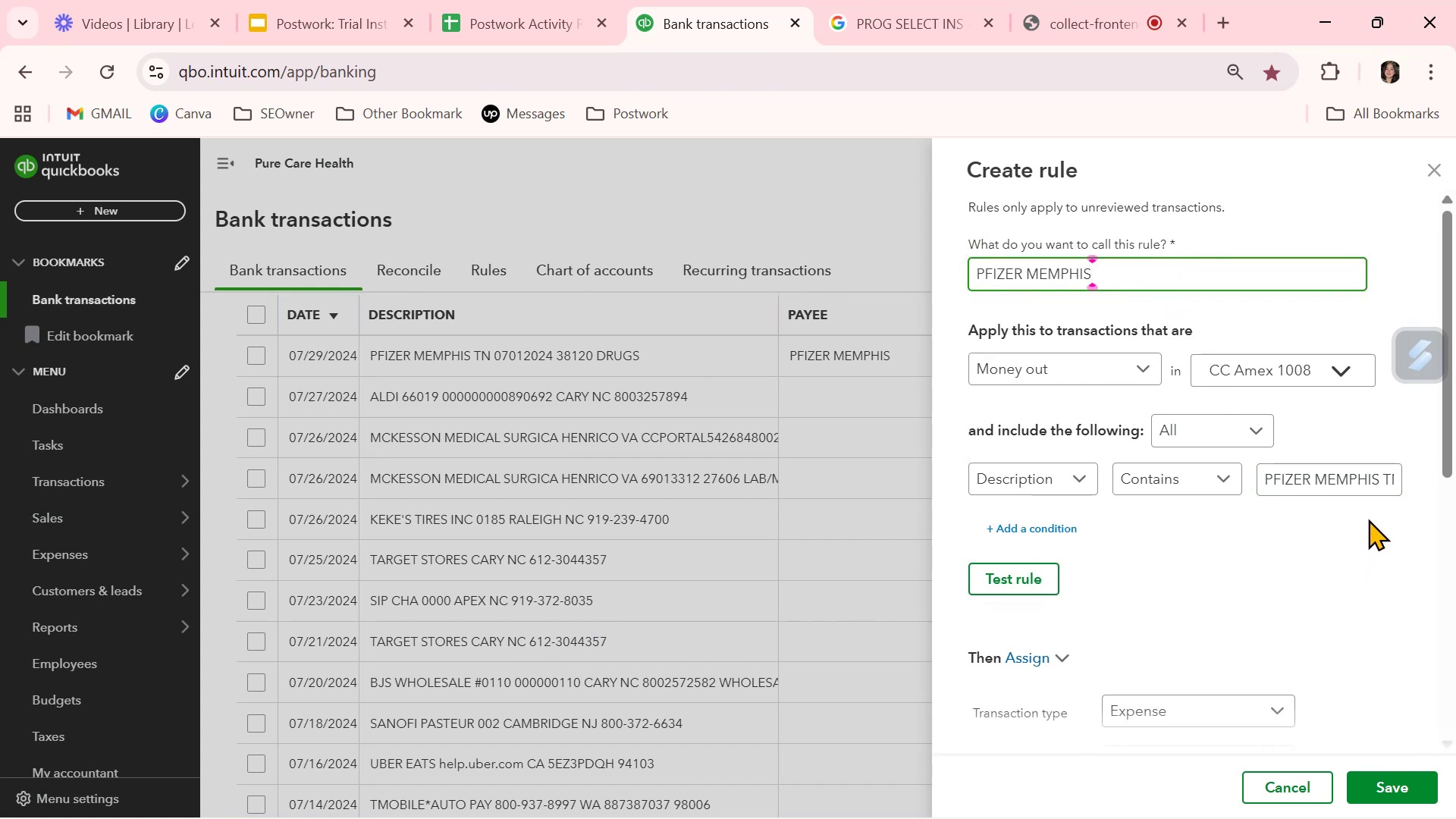 
left_click([1373, 475])
 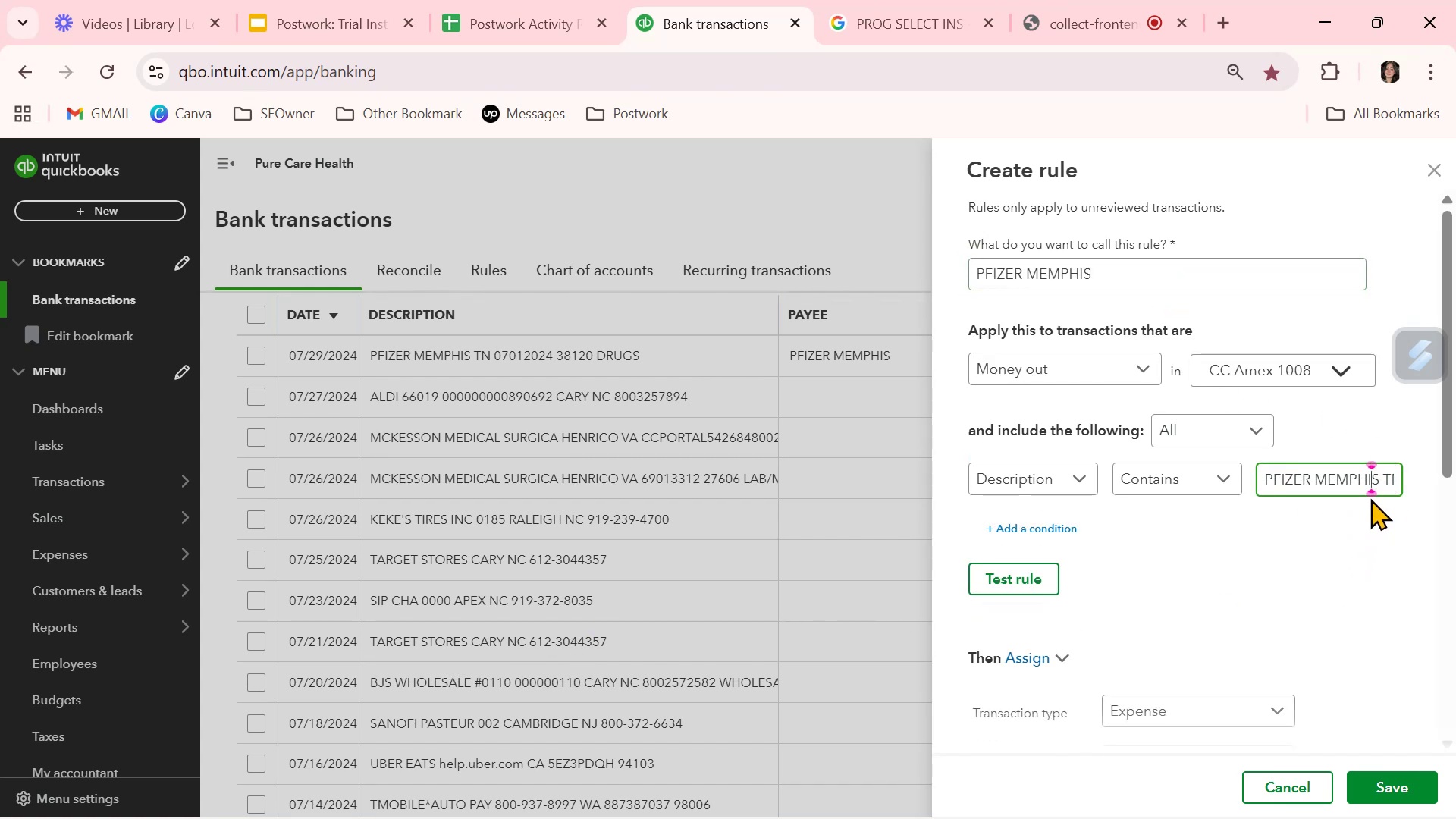 
hold_key(key=ArrowRight, duration=1.5)
 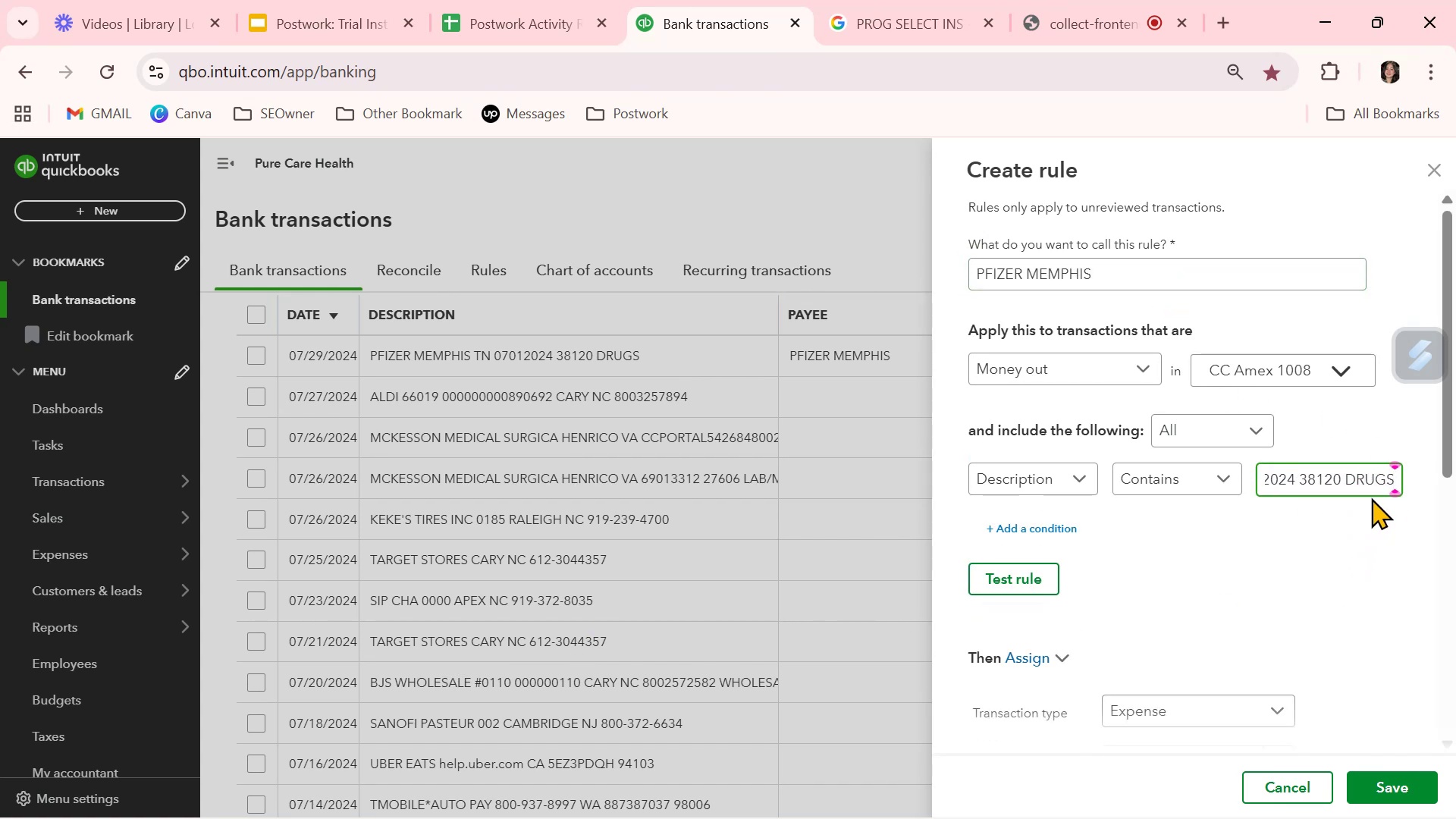 
hold_key(key=ArrowRight, duration=0.39)
 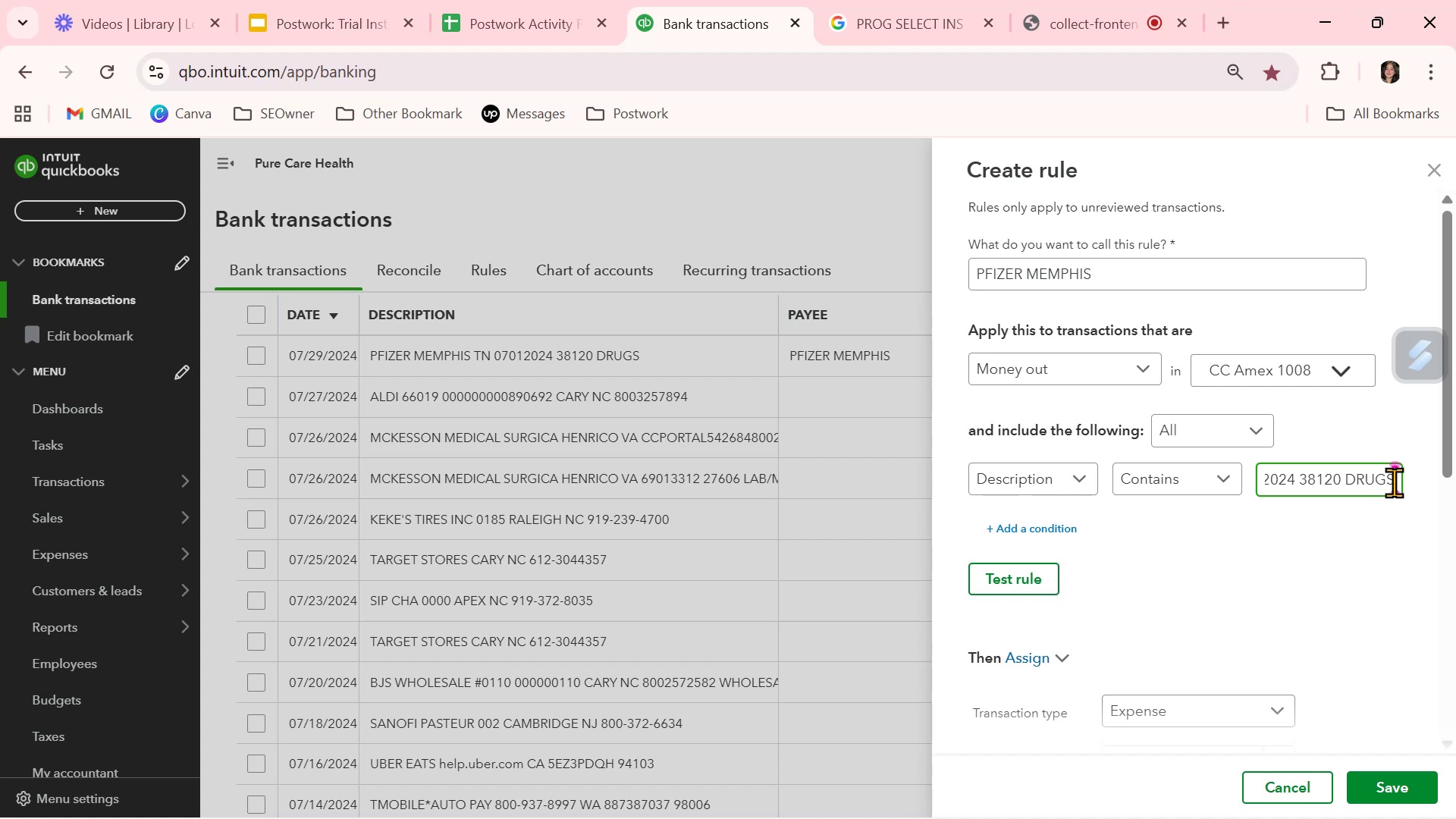 
left_click_drag(start_coordinate=[1395, 482], to_coordinate=[1303, 478])
 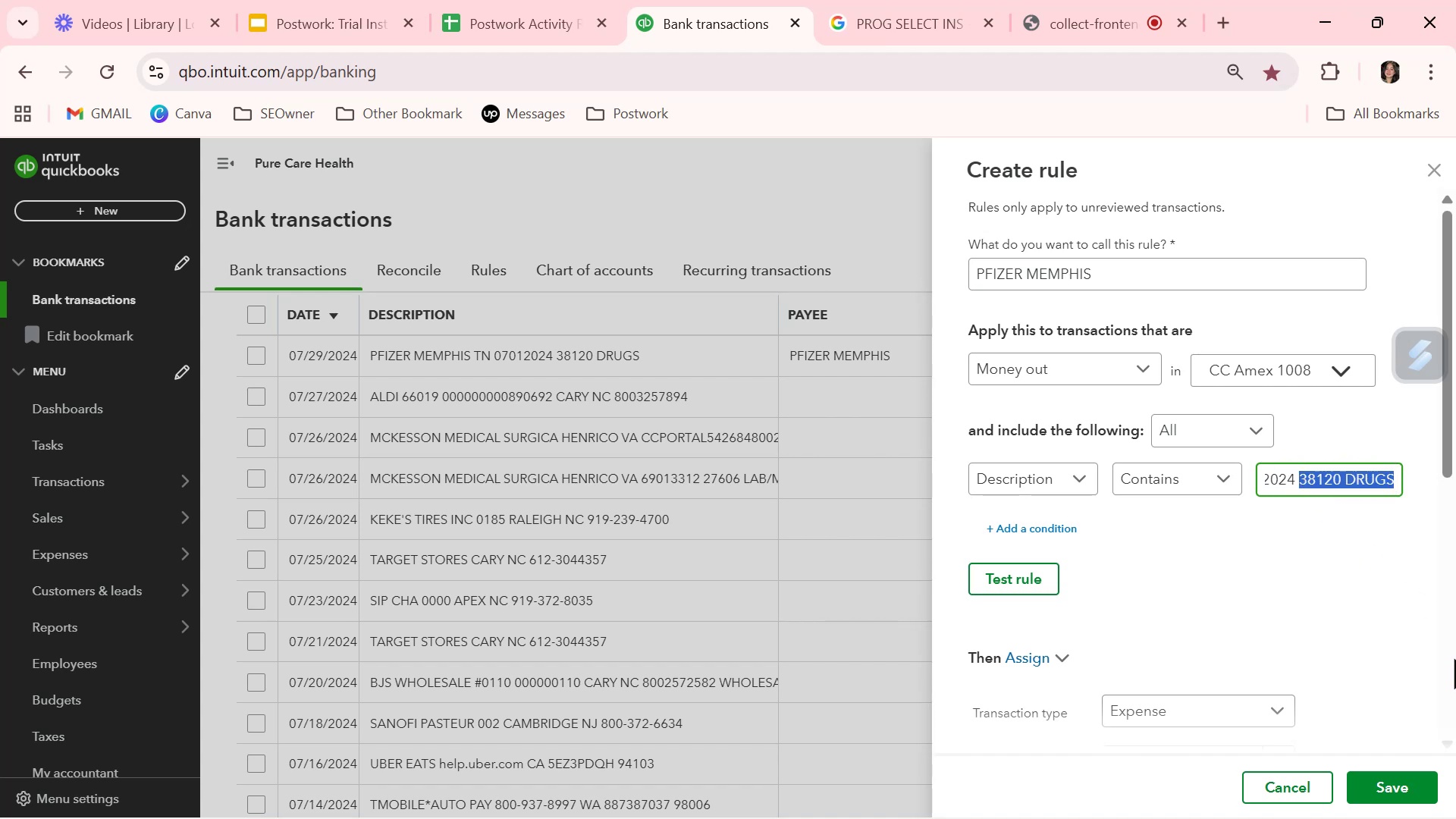 
key(Backspace)
 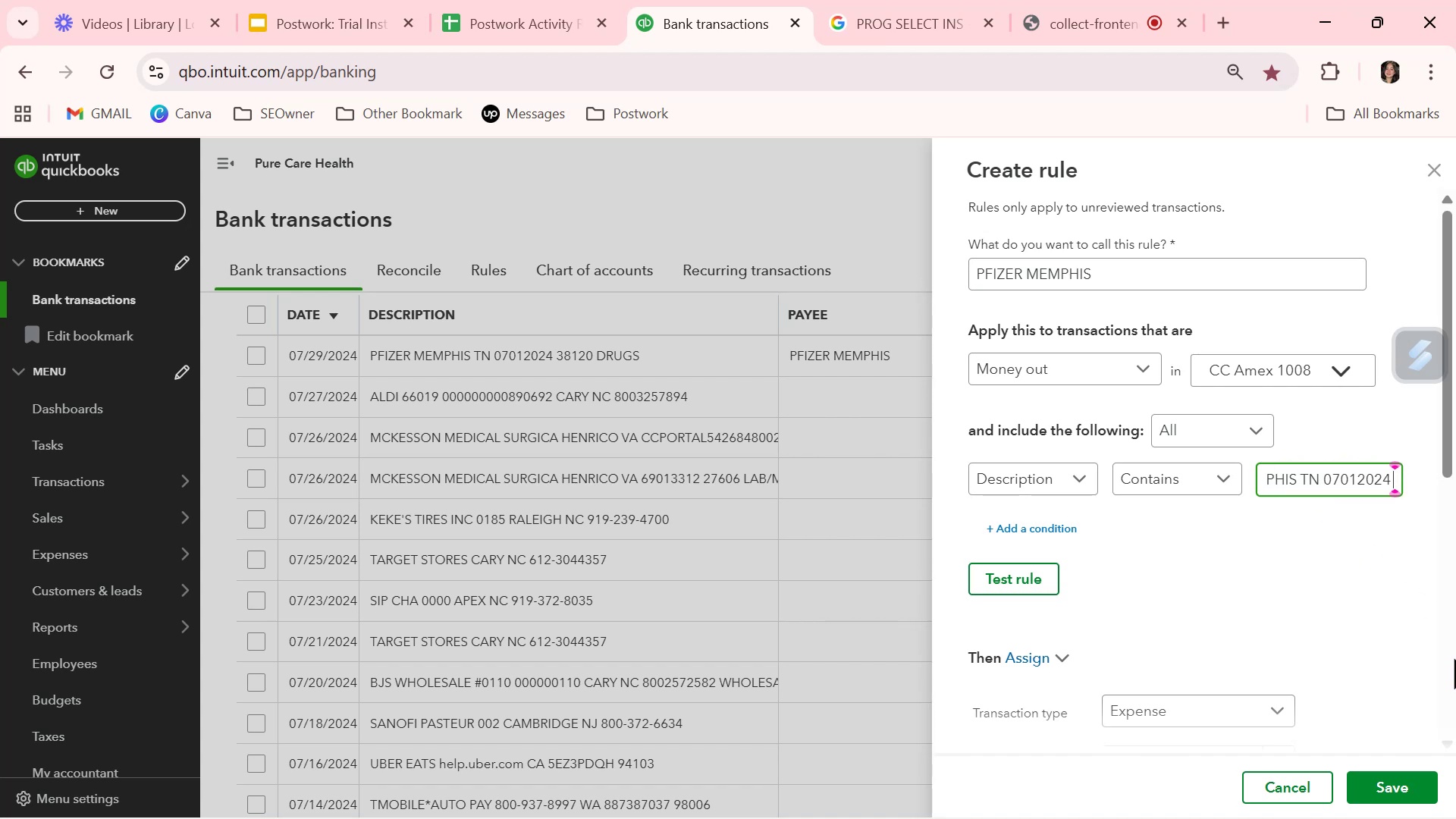 
key(Backspace)
 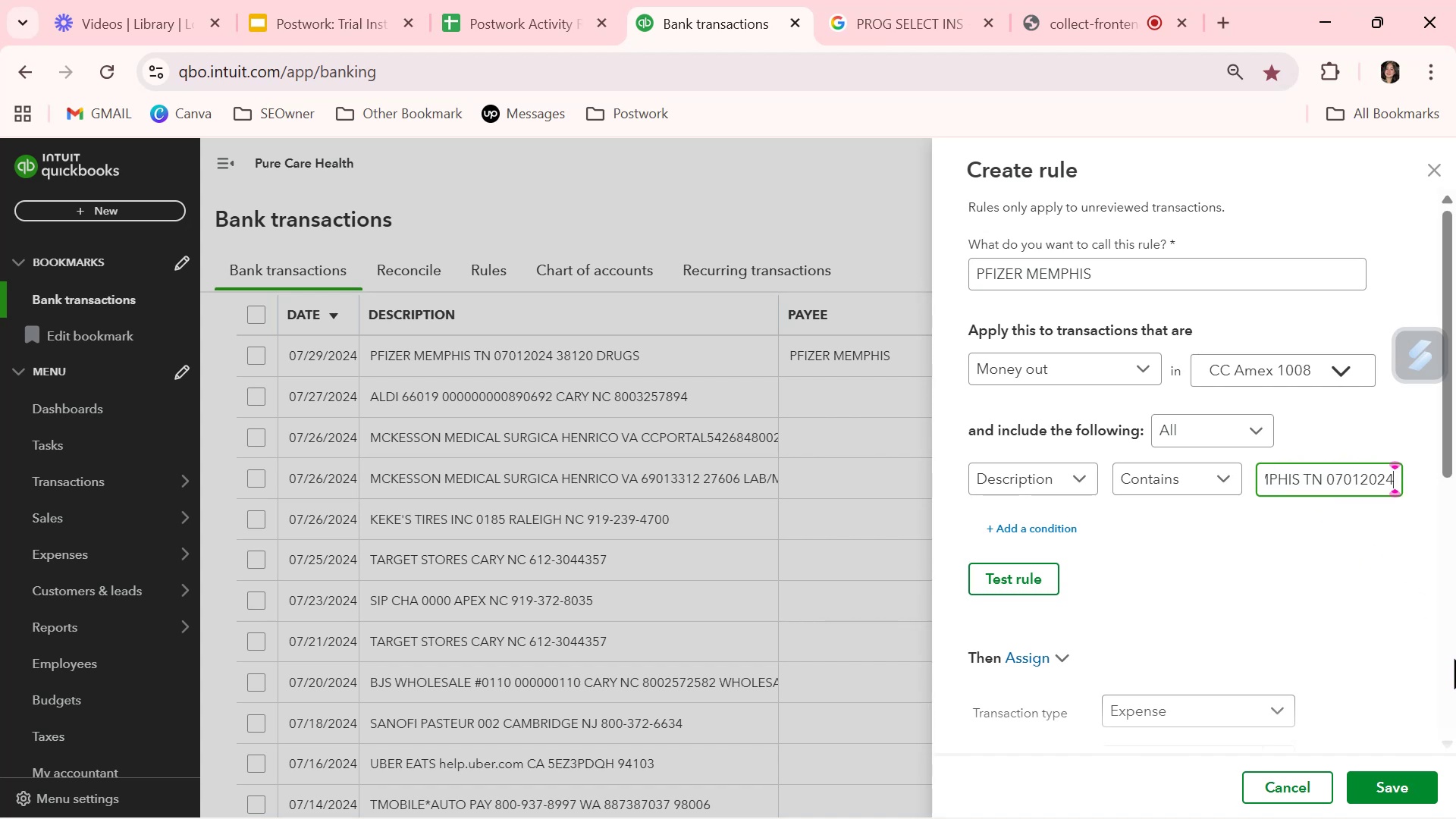 
key(Backspace)
 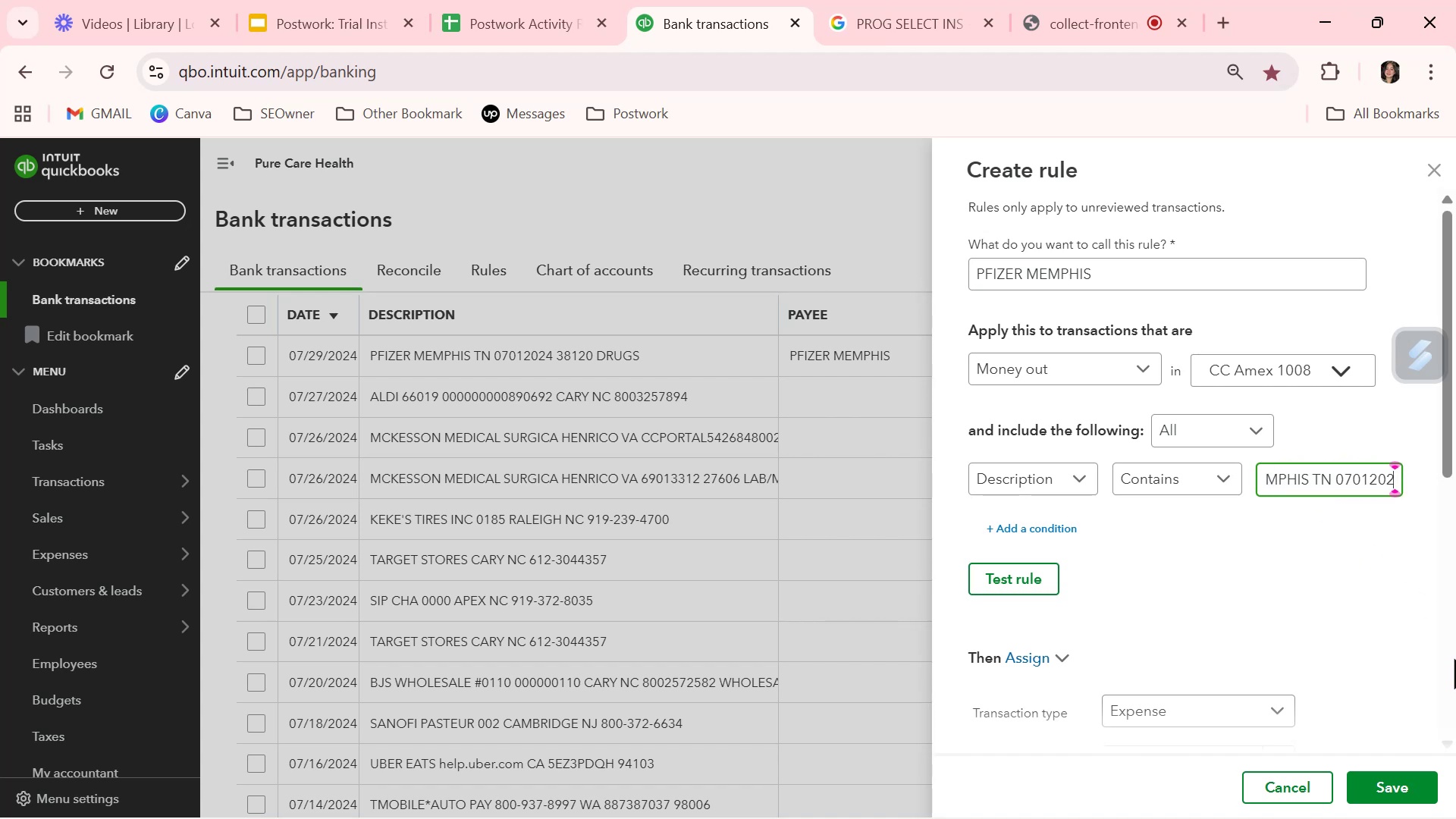 
key(Backspace)
 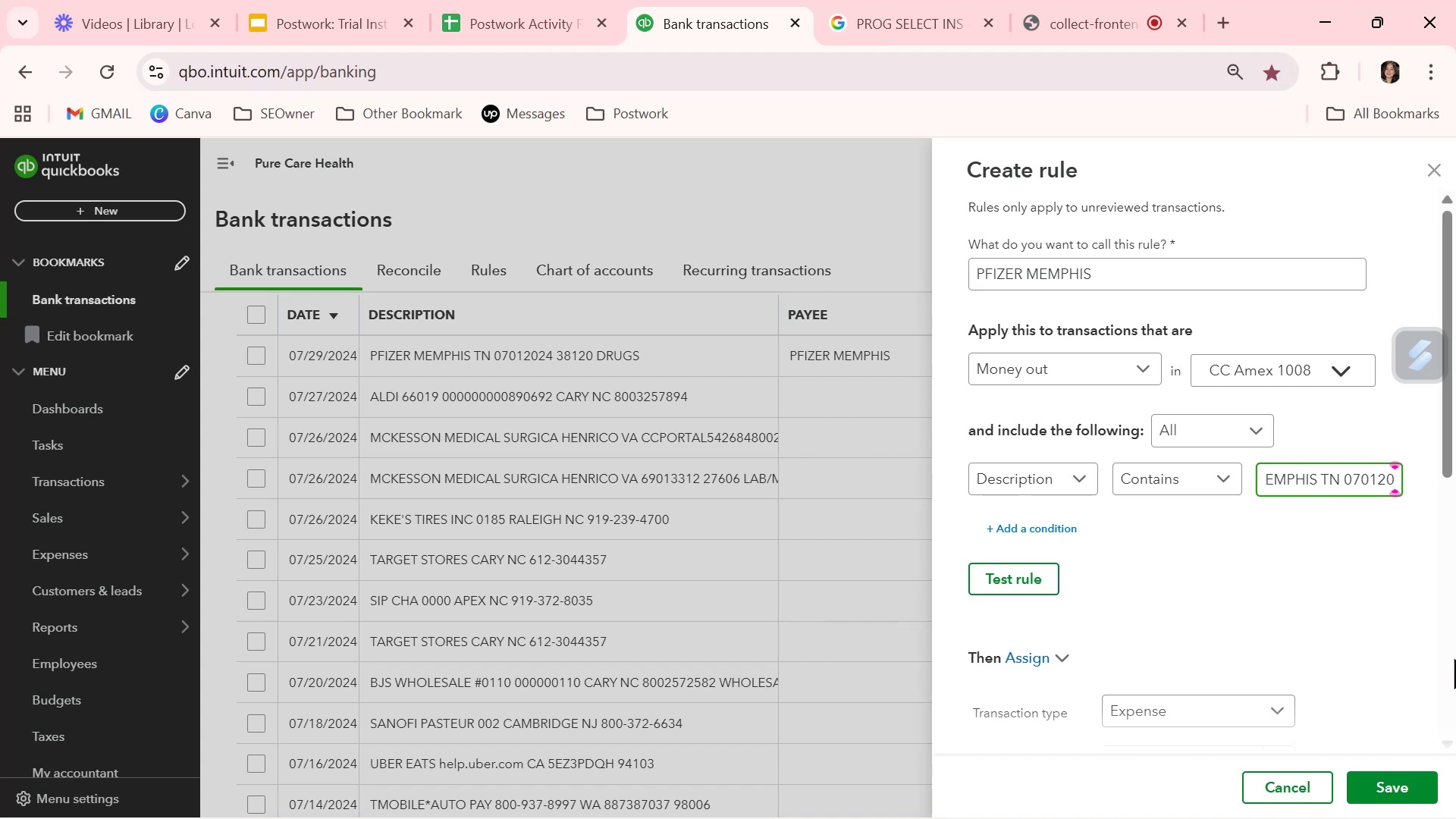 
key(Backspace)
 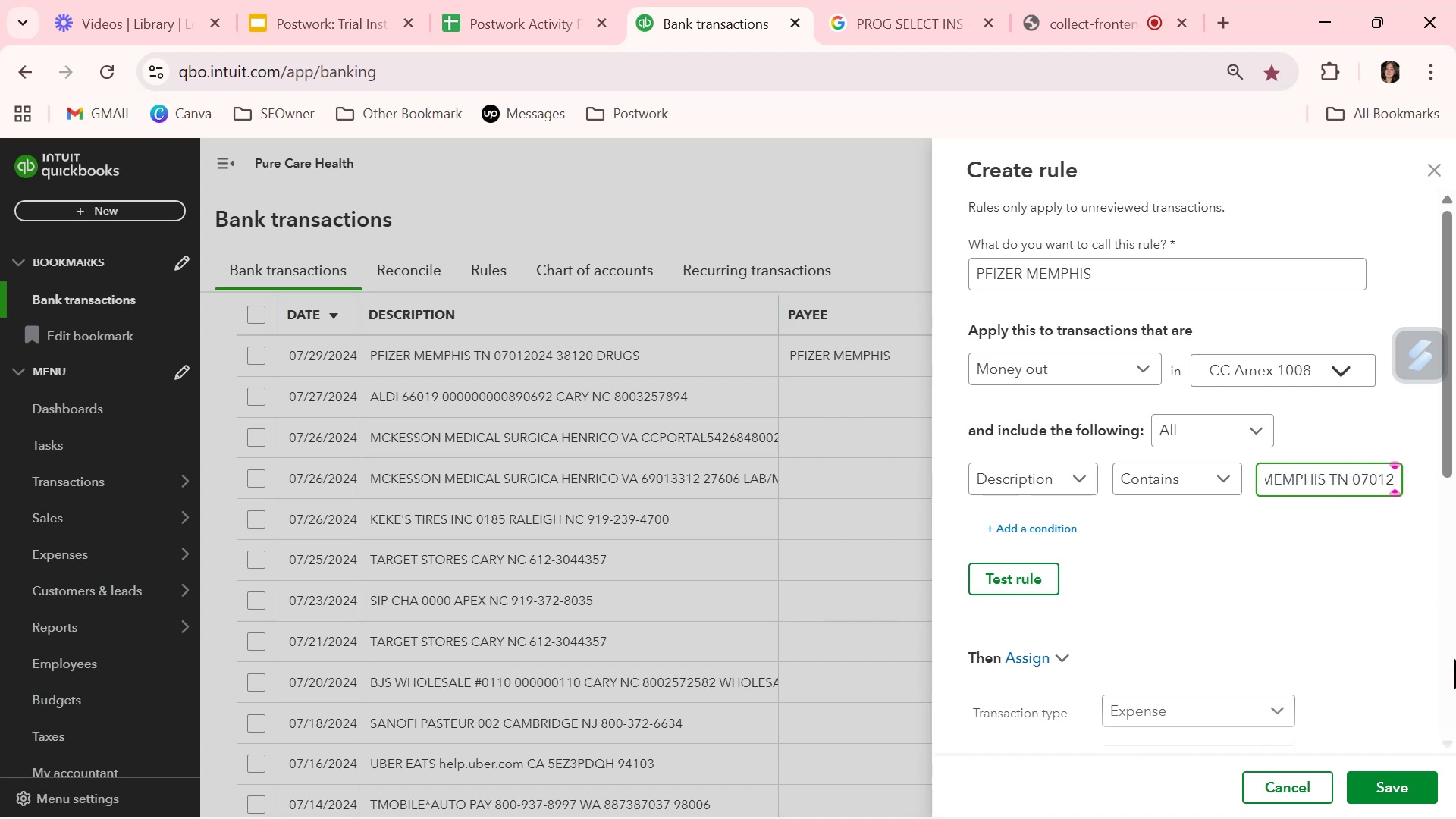 
key(Backspace)
 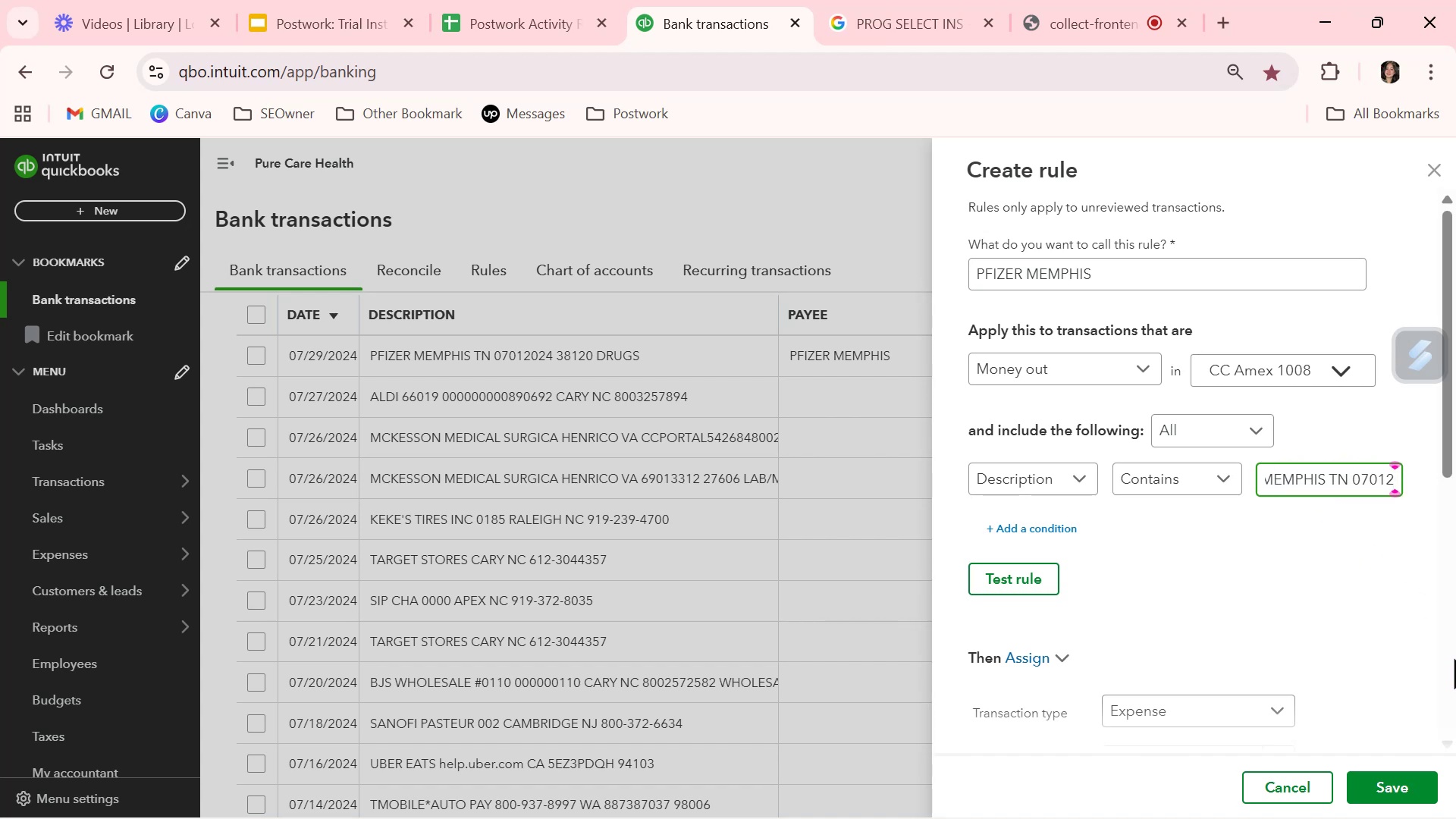 
key(Backspace)
 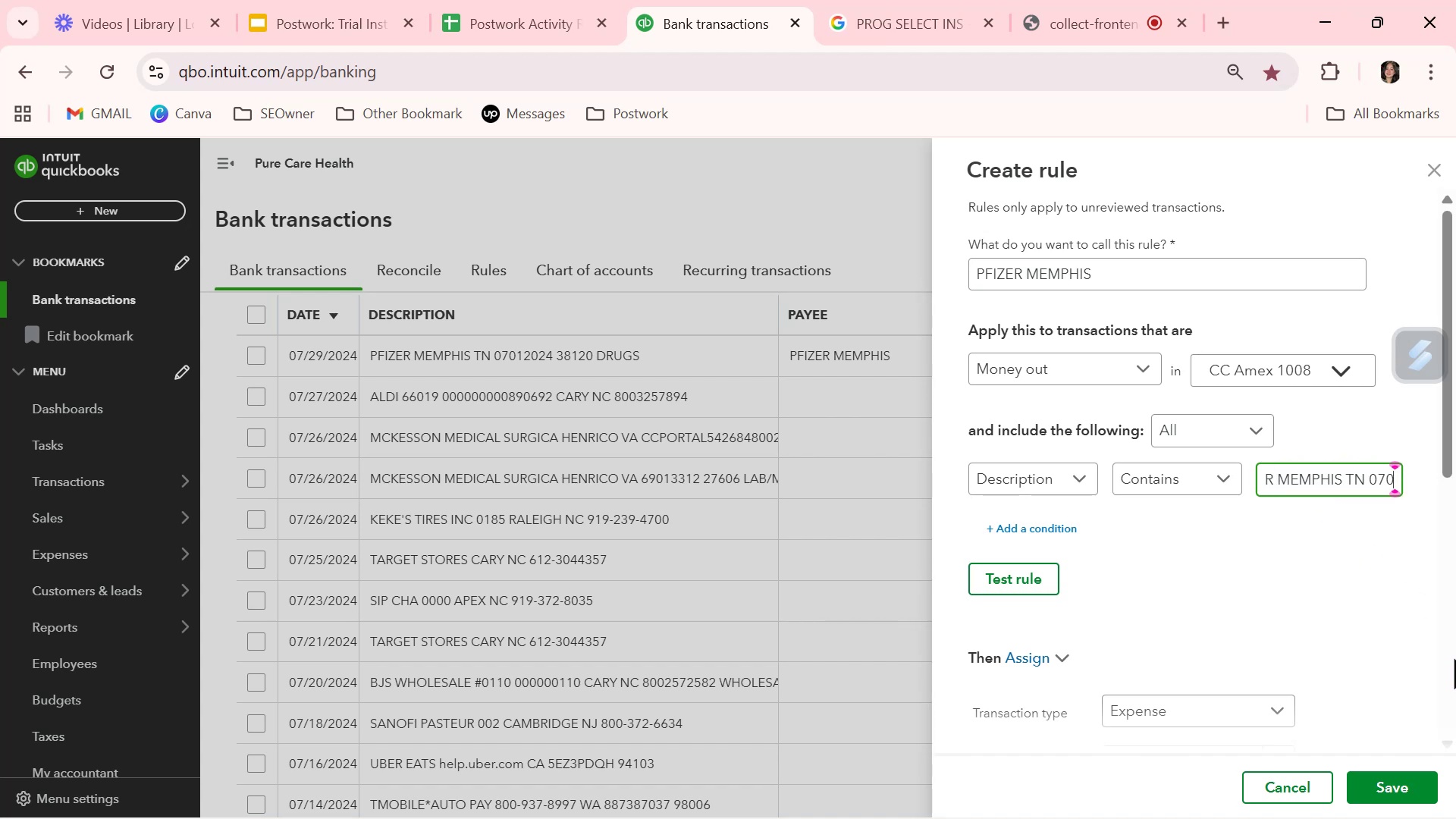 
key(Backspace)
 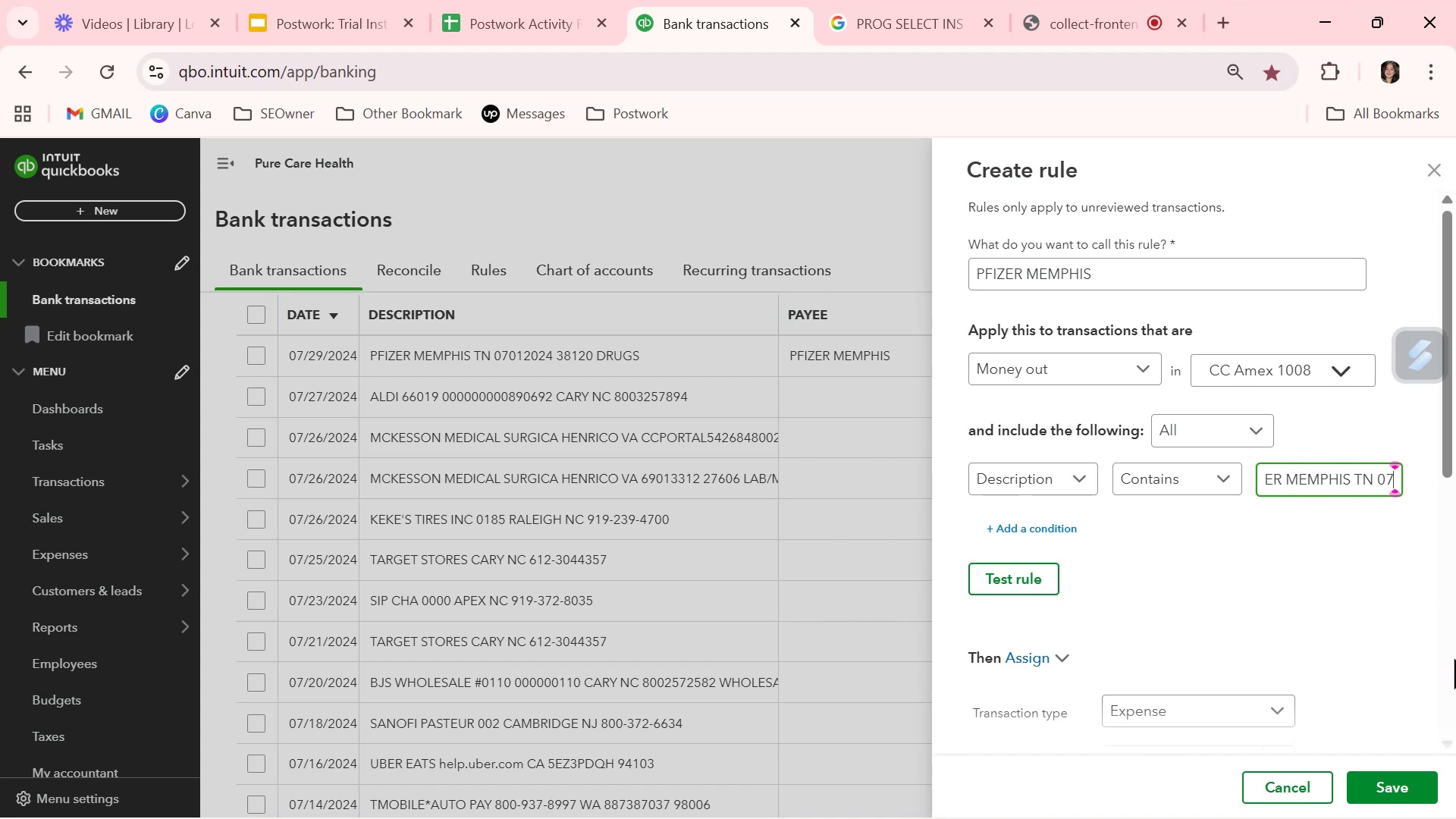 
key(Backspace)
 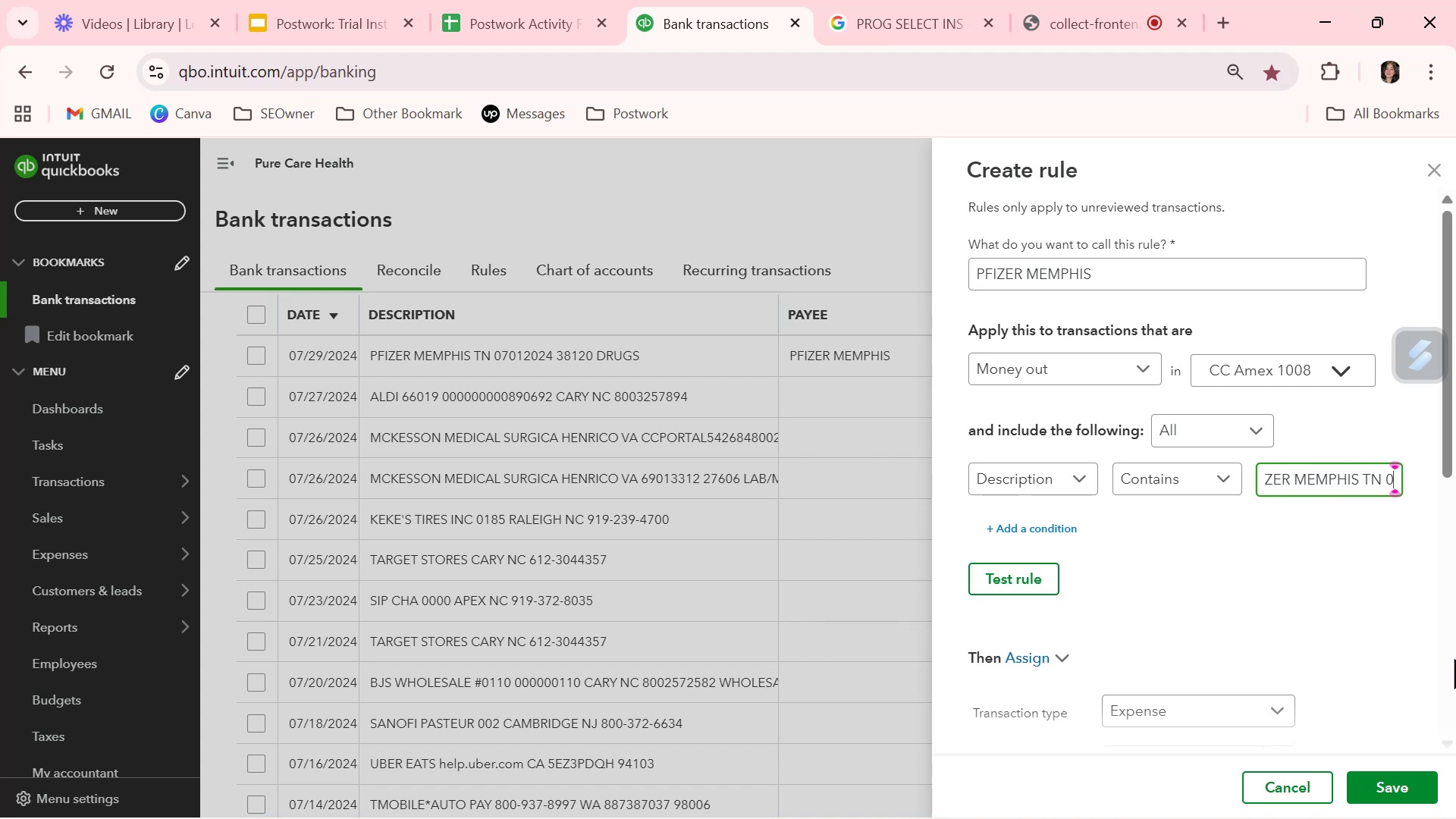 
key(Backspace)
 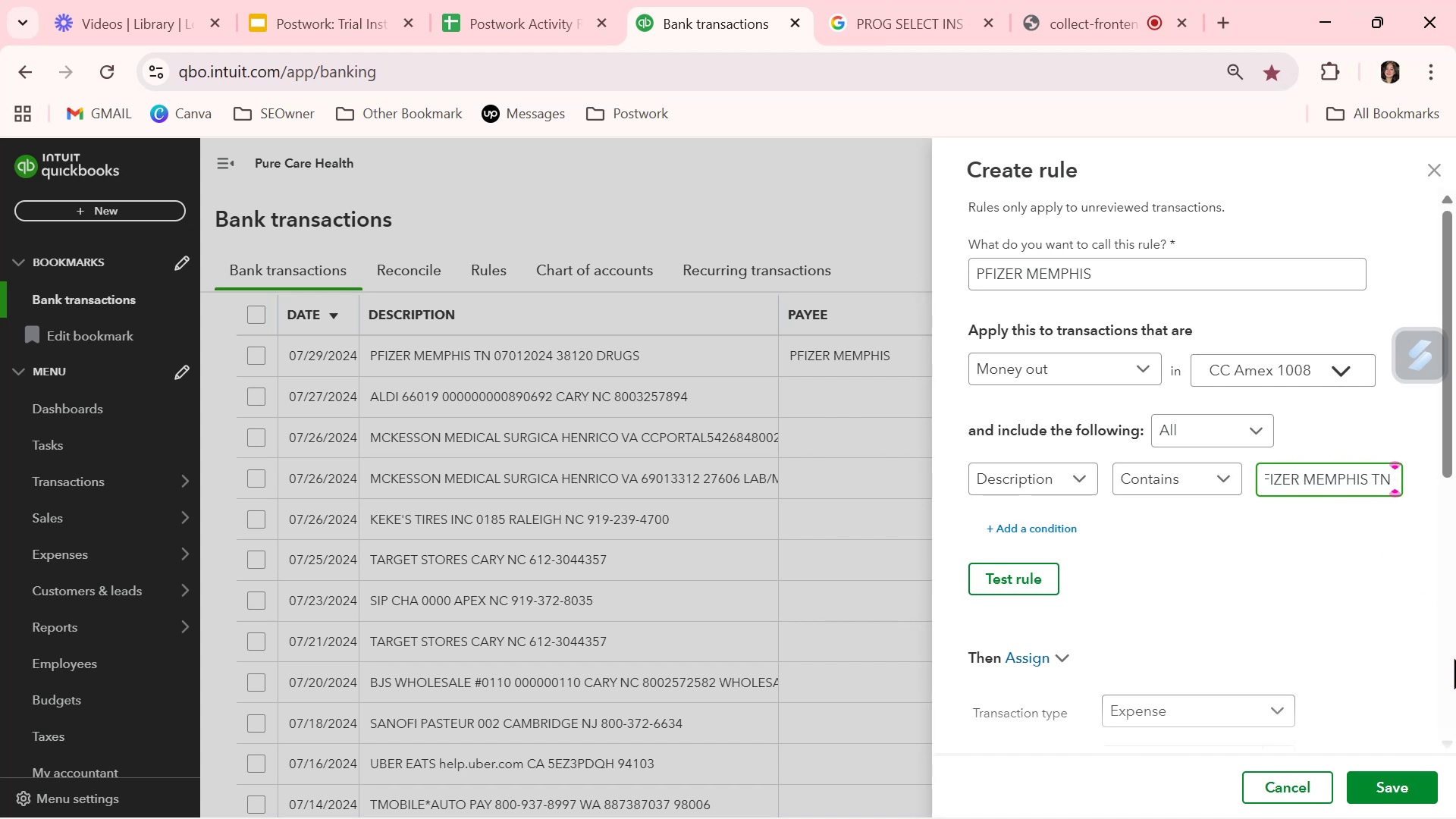 
key(Backspace)
 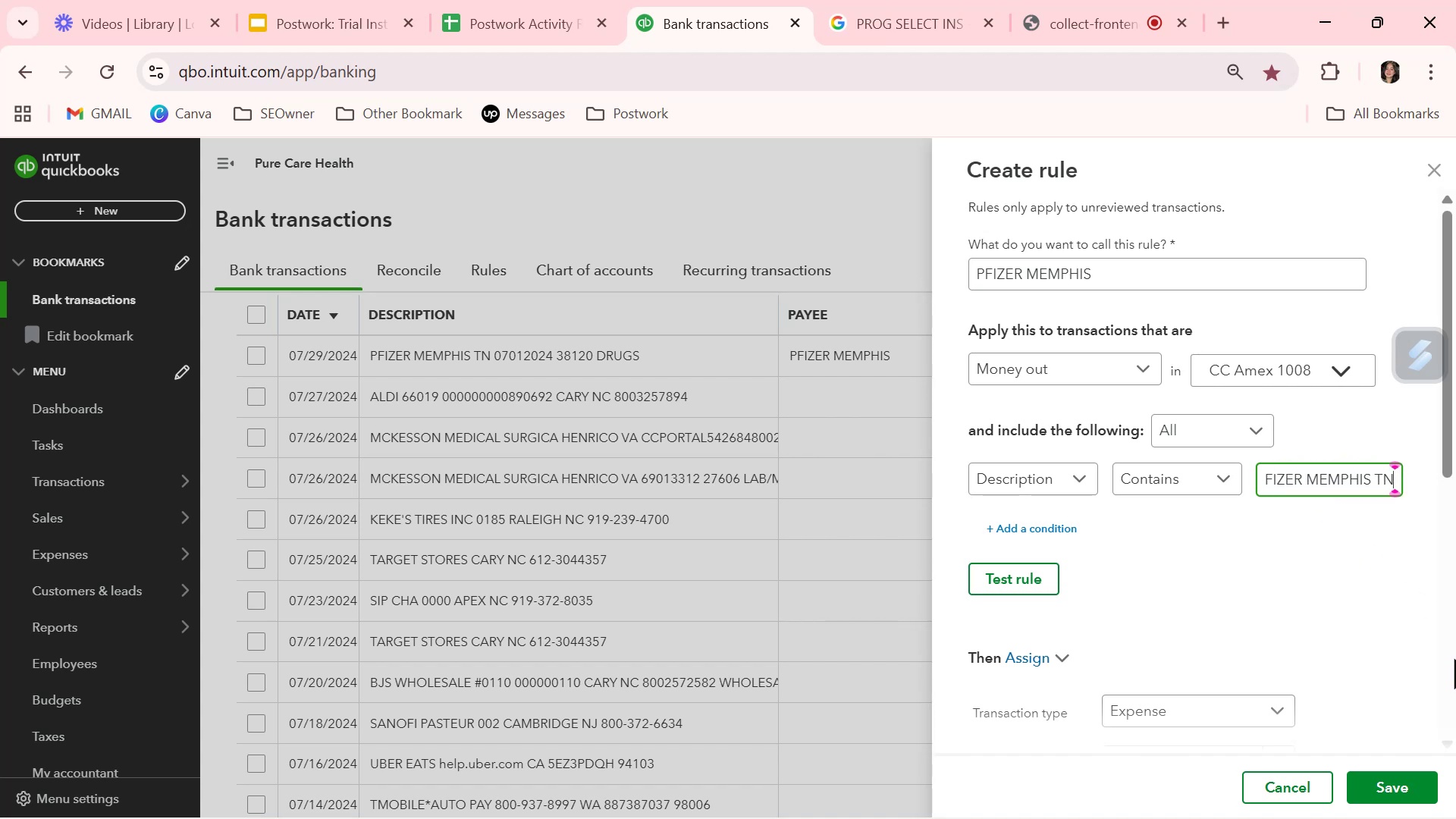 
key(Backspace)
 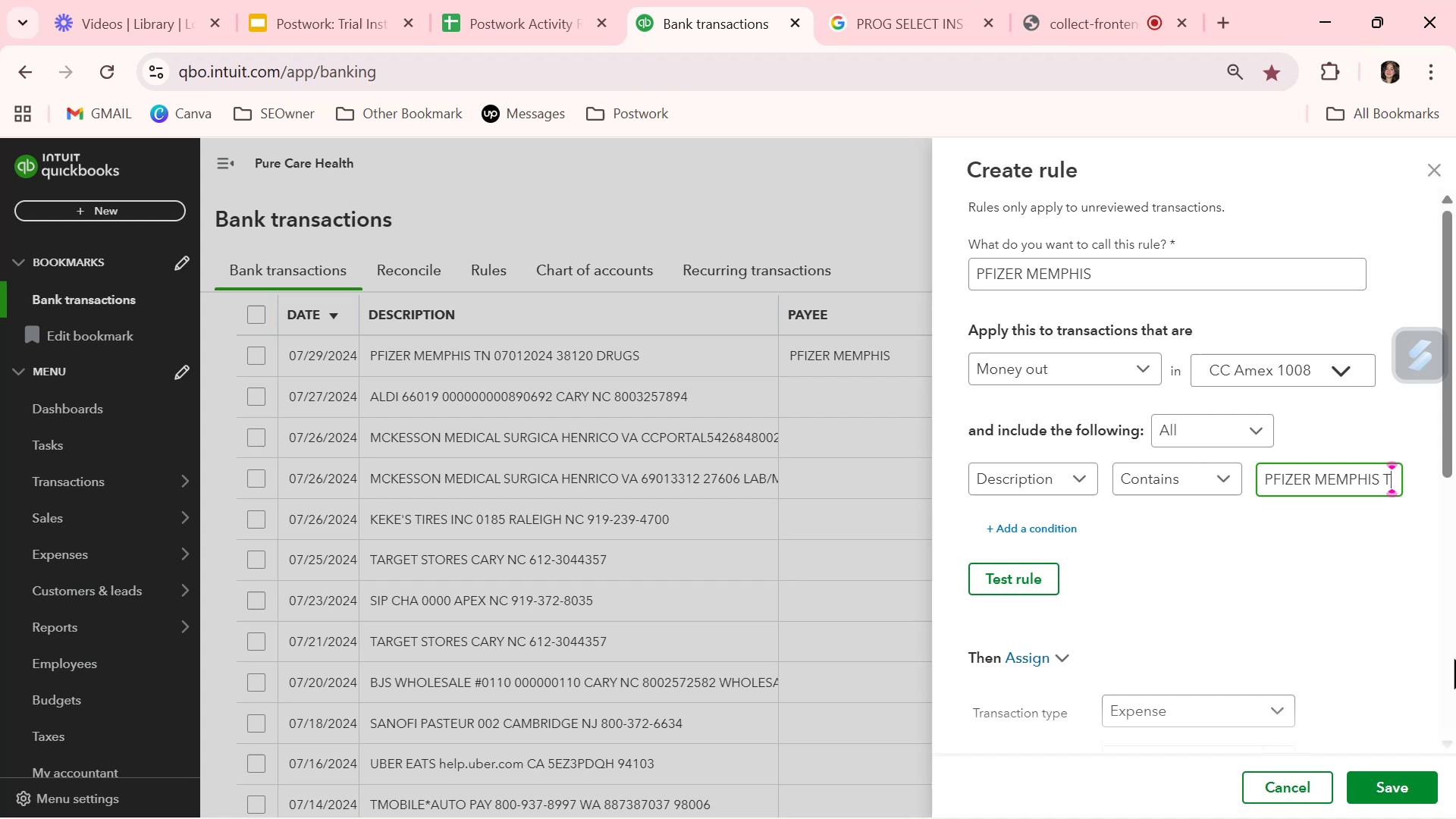 
key(Backspace)
 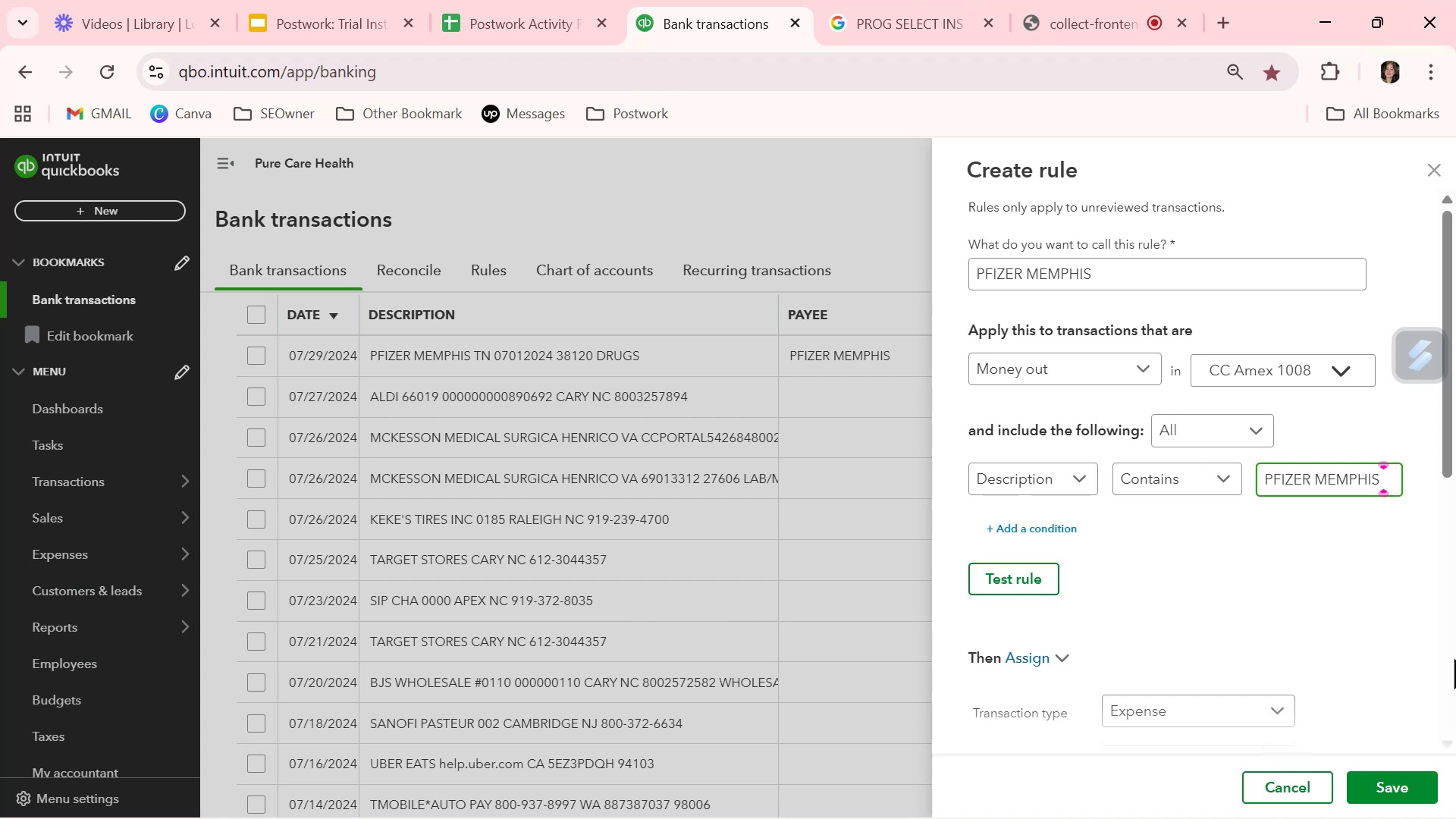 
key(Backspace)
 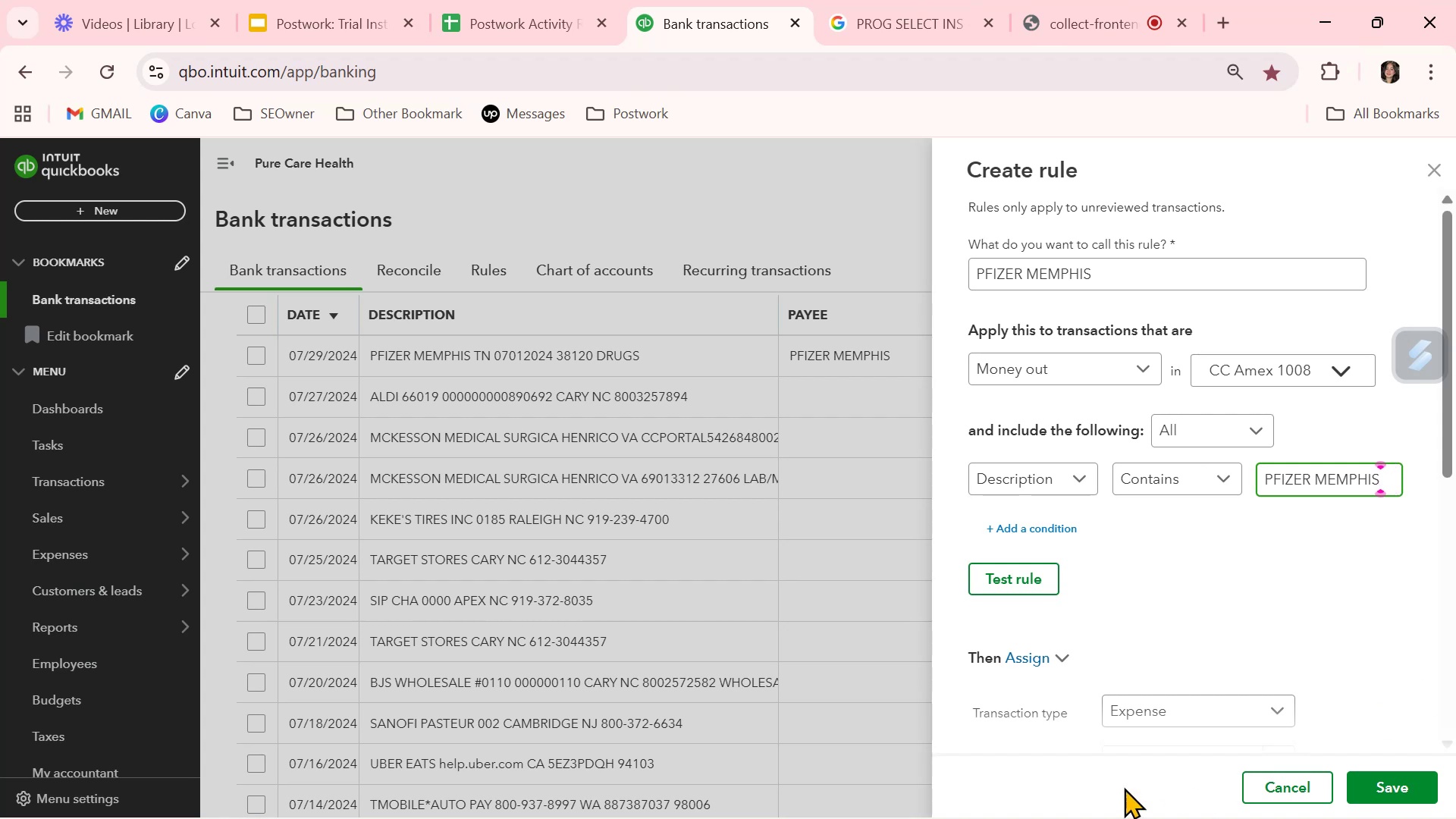 
left_click([1000, 563])
 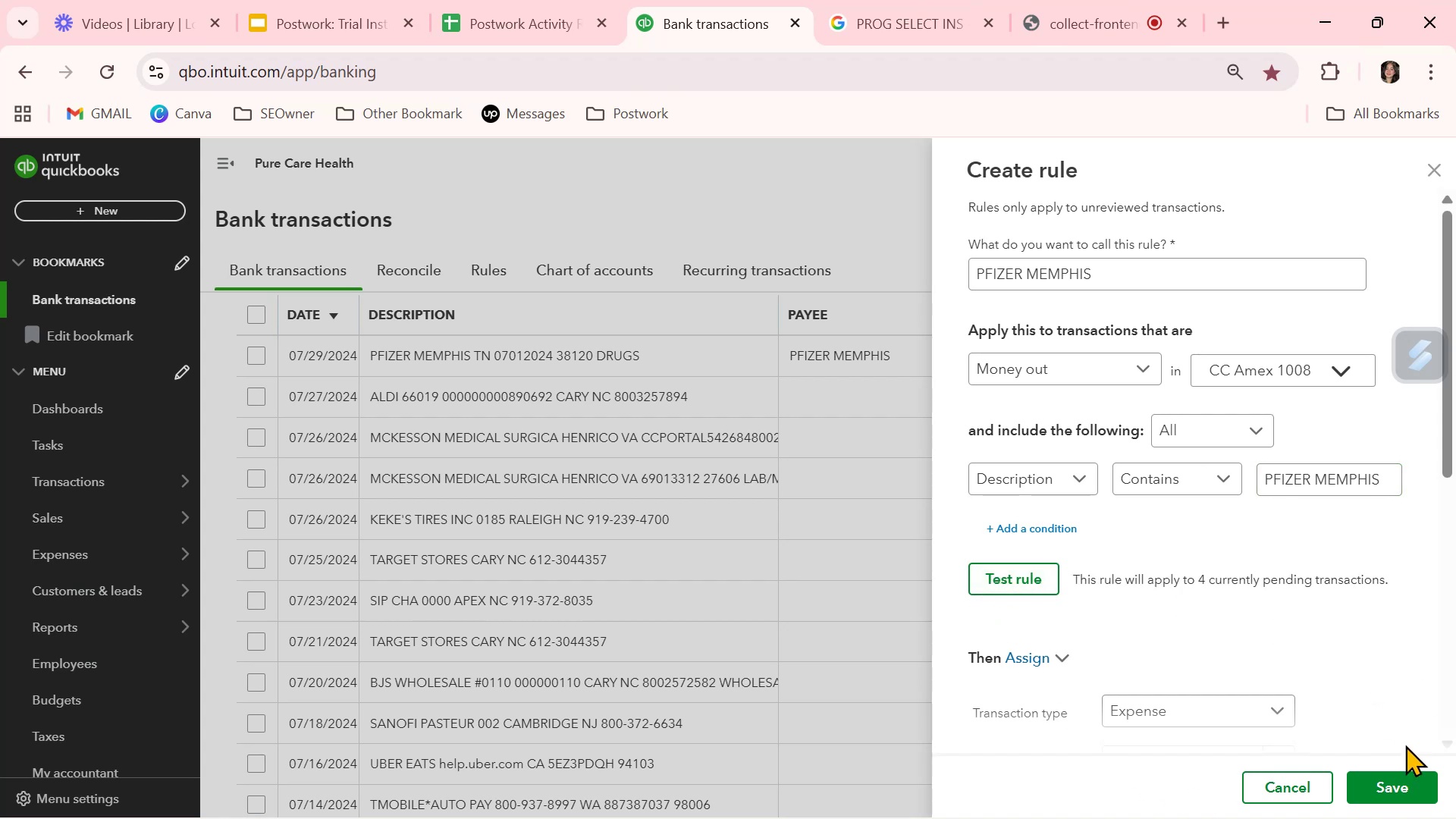 
left_click([1417, 791])
 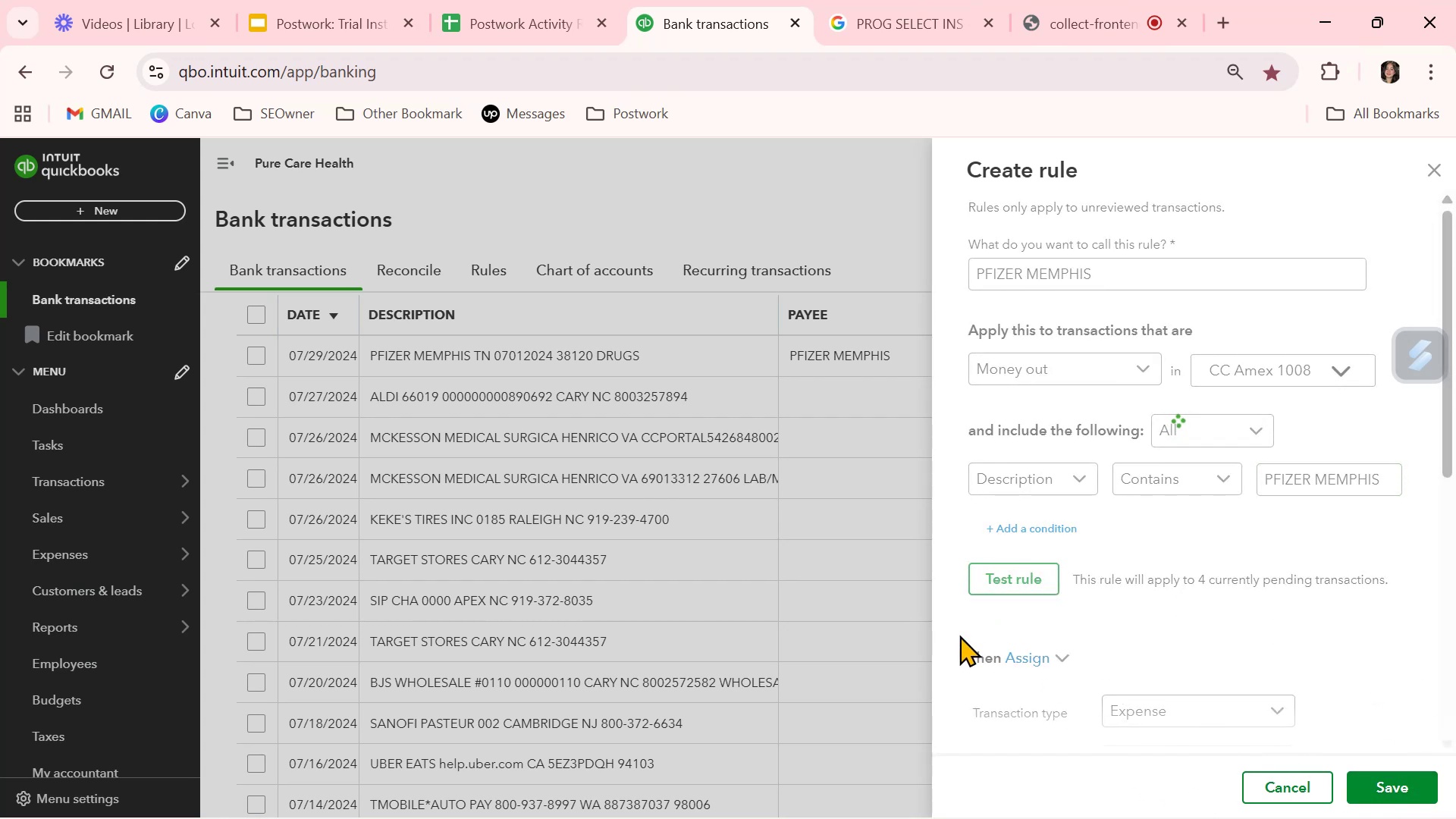 
mouse_move([852, 627])
 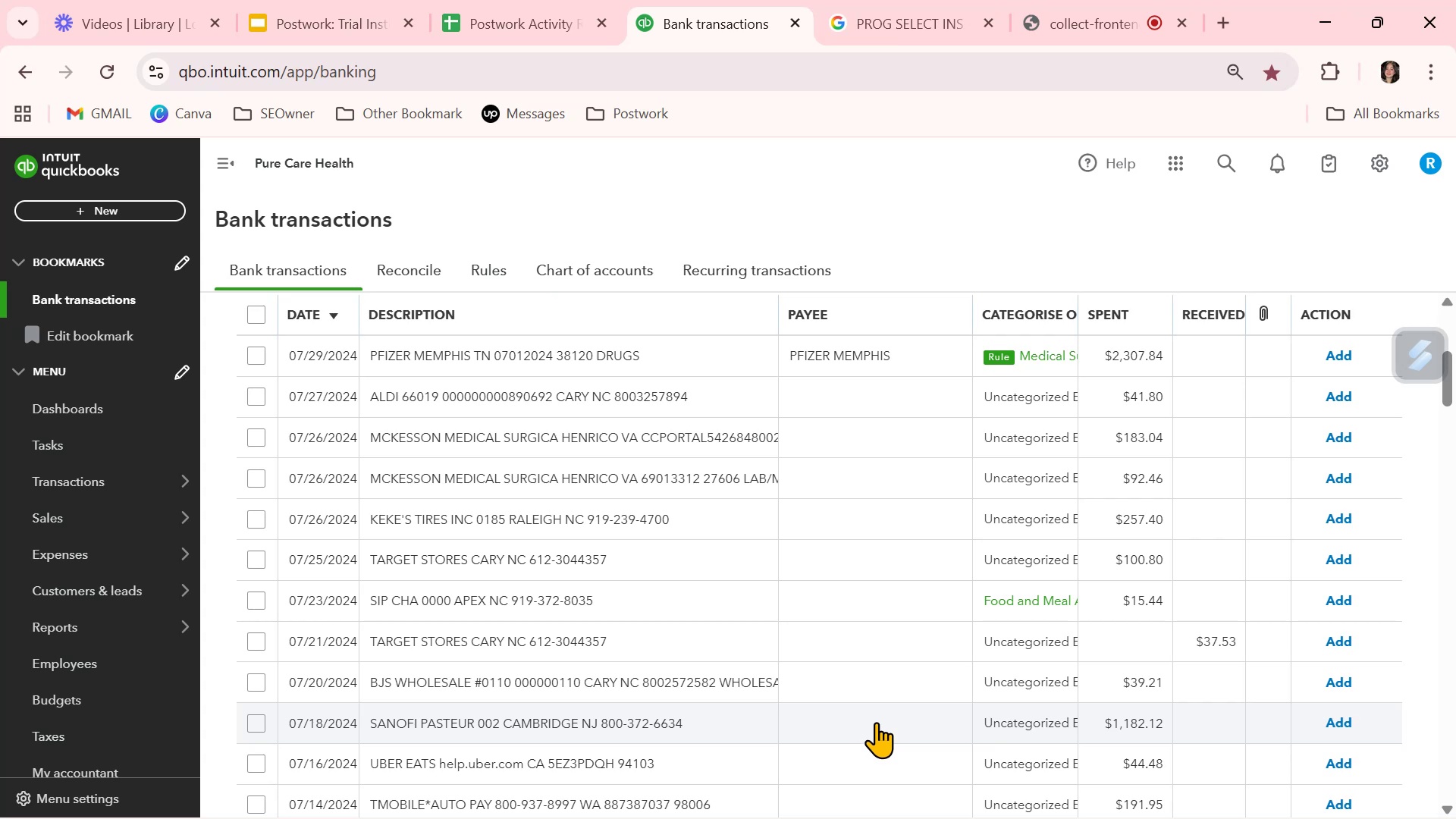 
wait(17.47)
 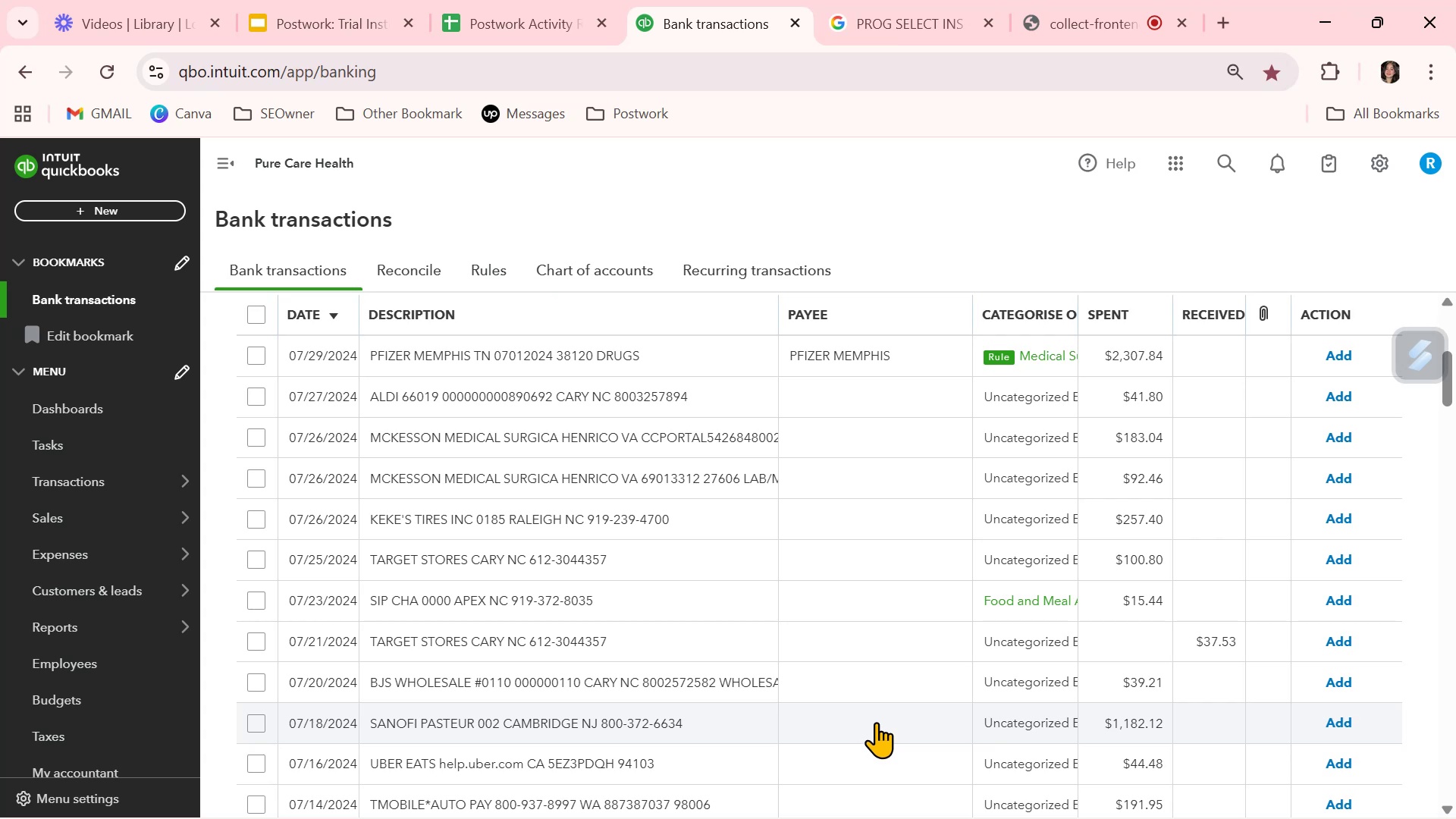 
scroll: coordinate [877, 720], scroll_direction: down, amount: 12.0
 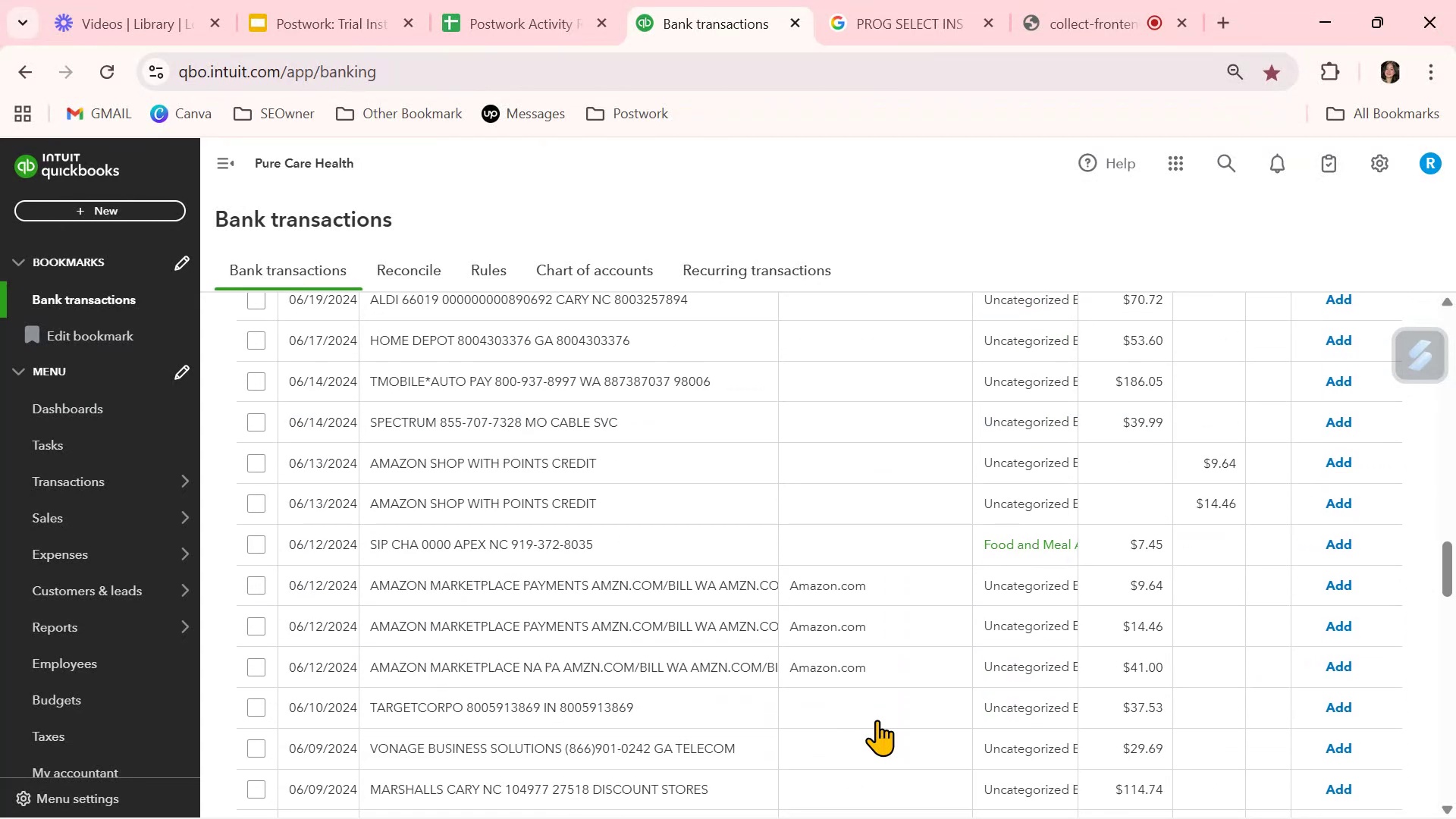 
scroll: coordinate [877, 720], scroll_direction: up, amount: 2.0
 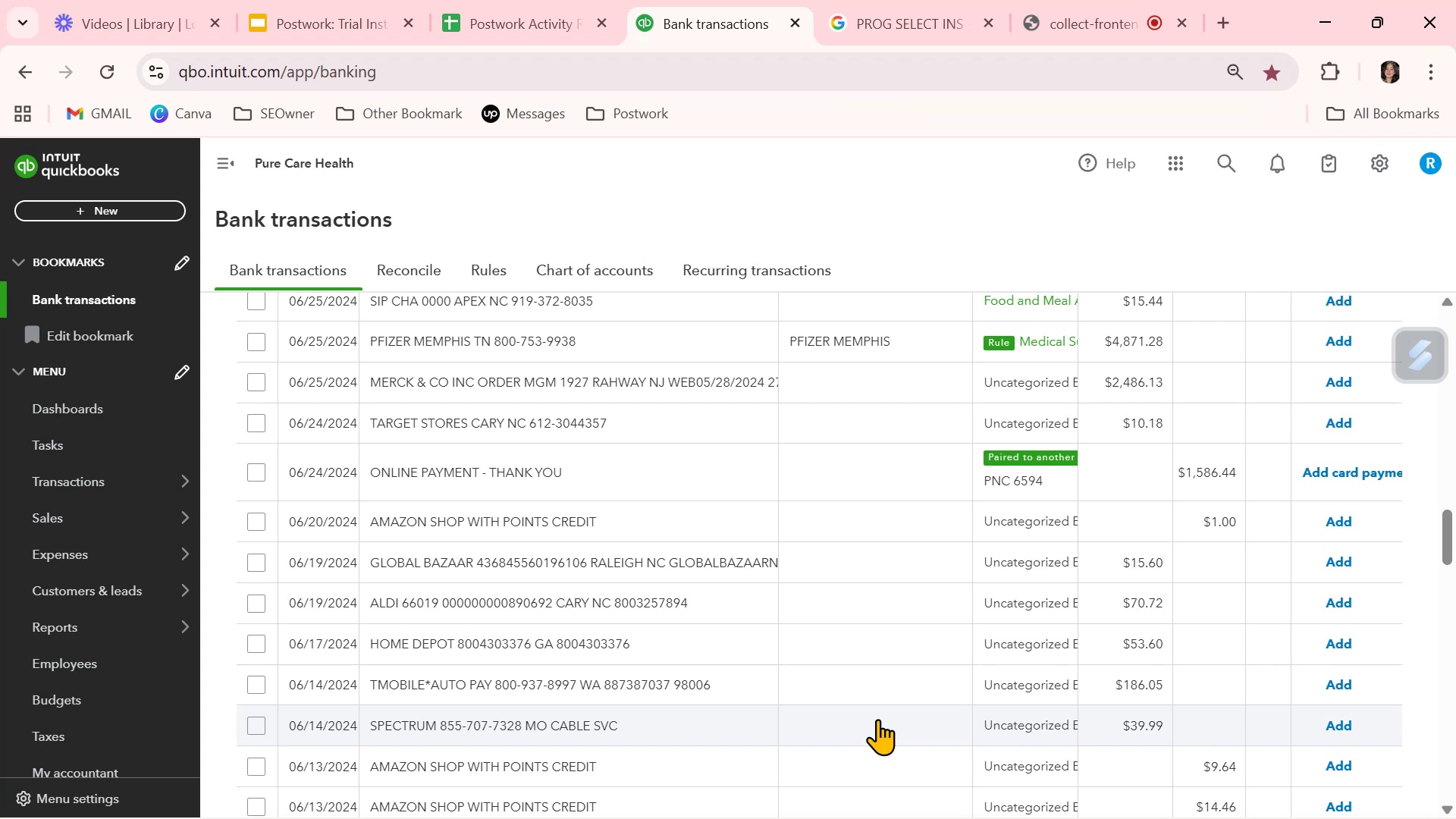 
wait(19.6)
 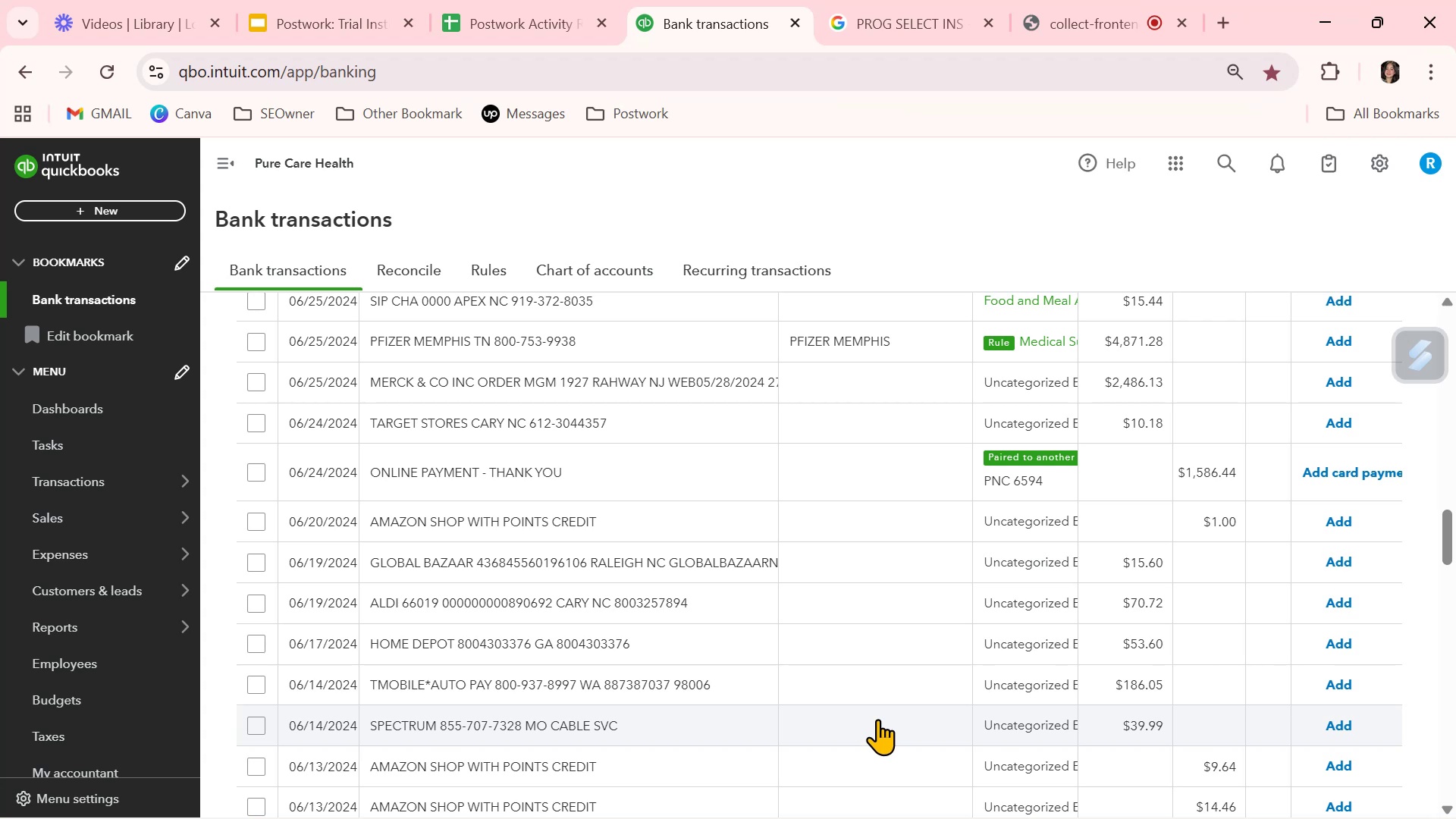 
left_click([902, 682])
 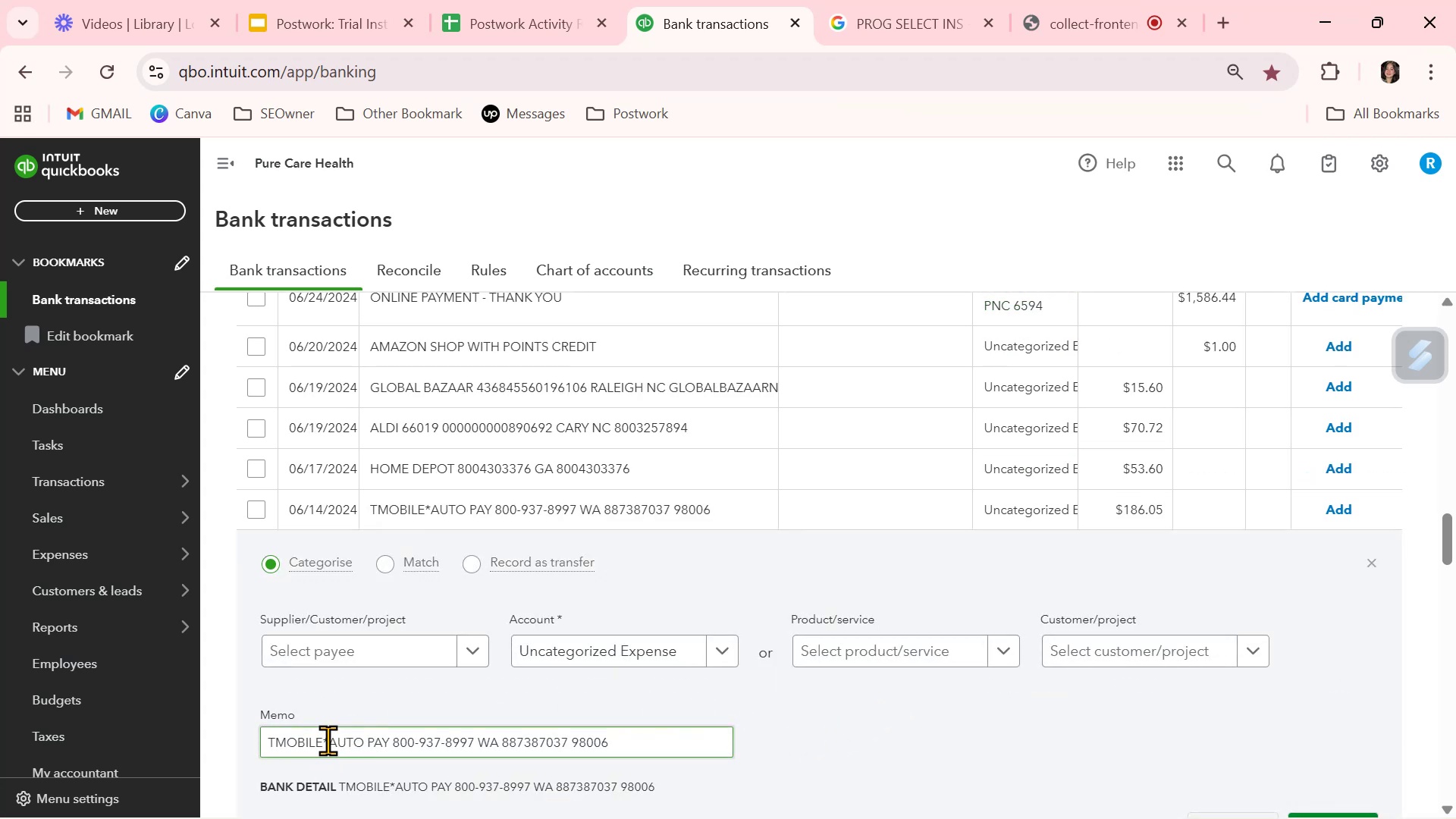 
left_click_drag(start_coordinate=[321, 741], to_coordinate=[223, 730])
 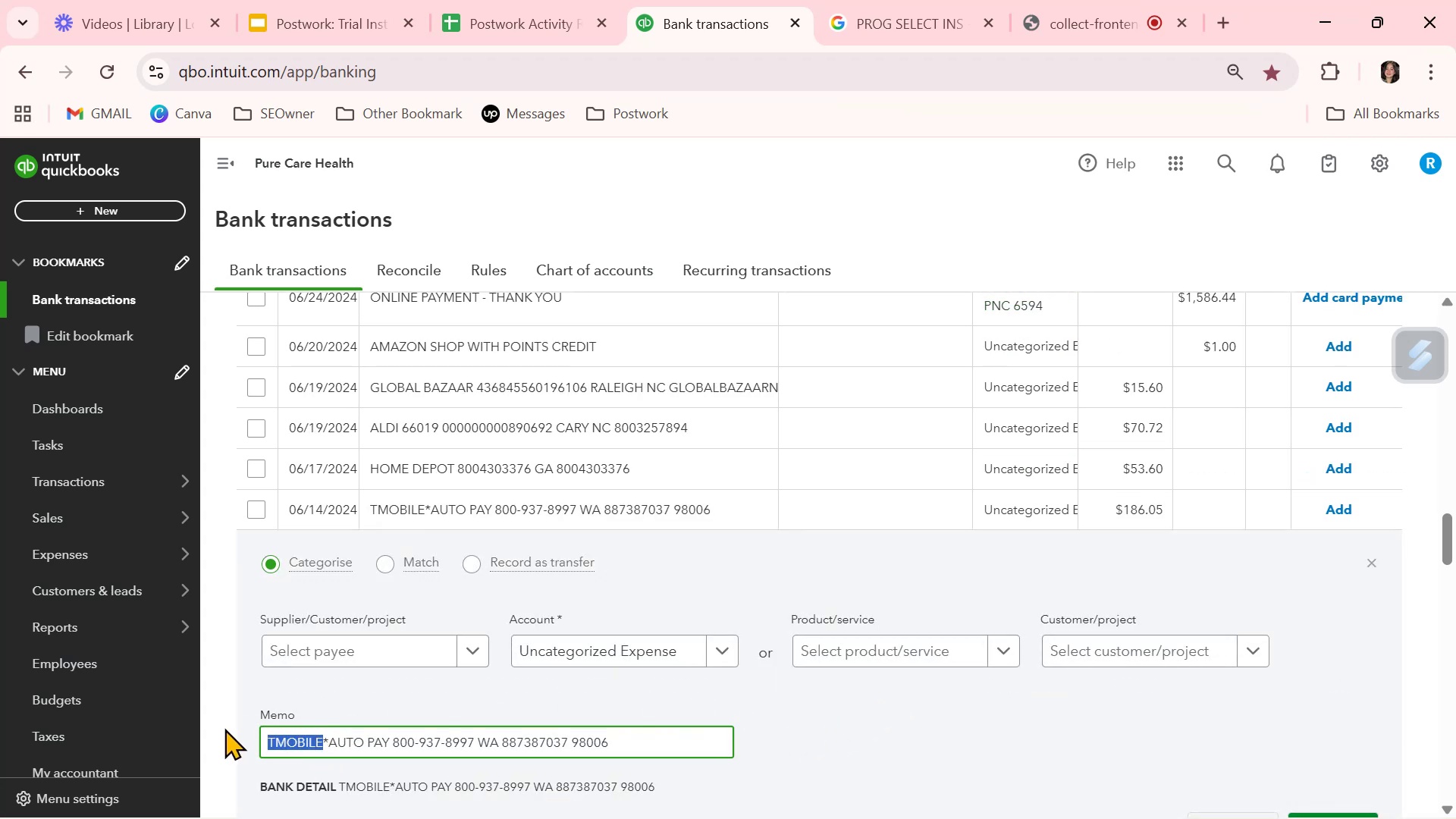 
key(Control+ControlLeft)
 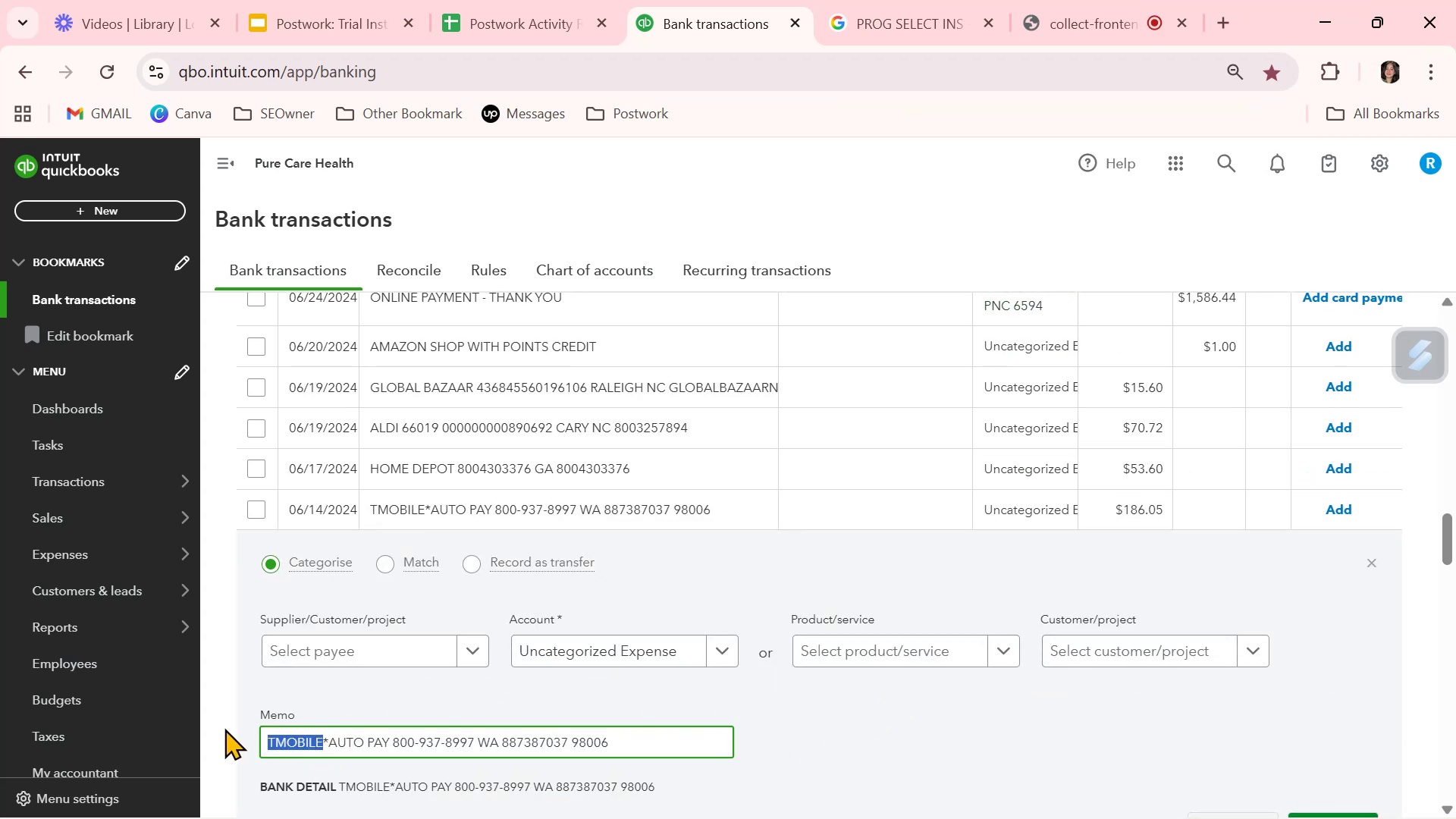 
key(Control+C)
 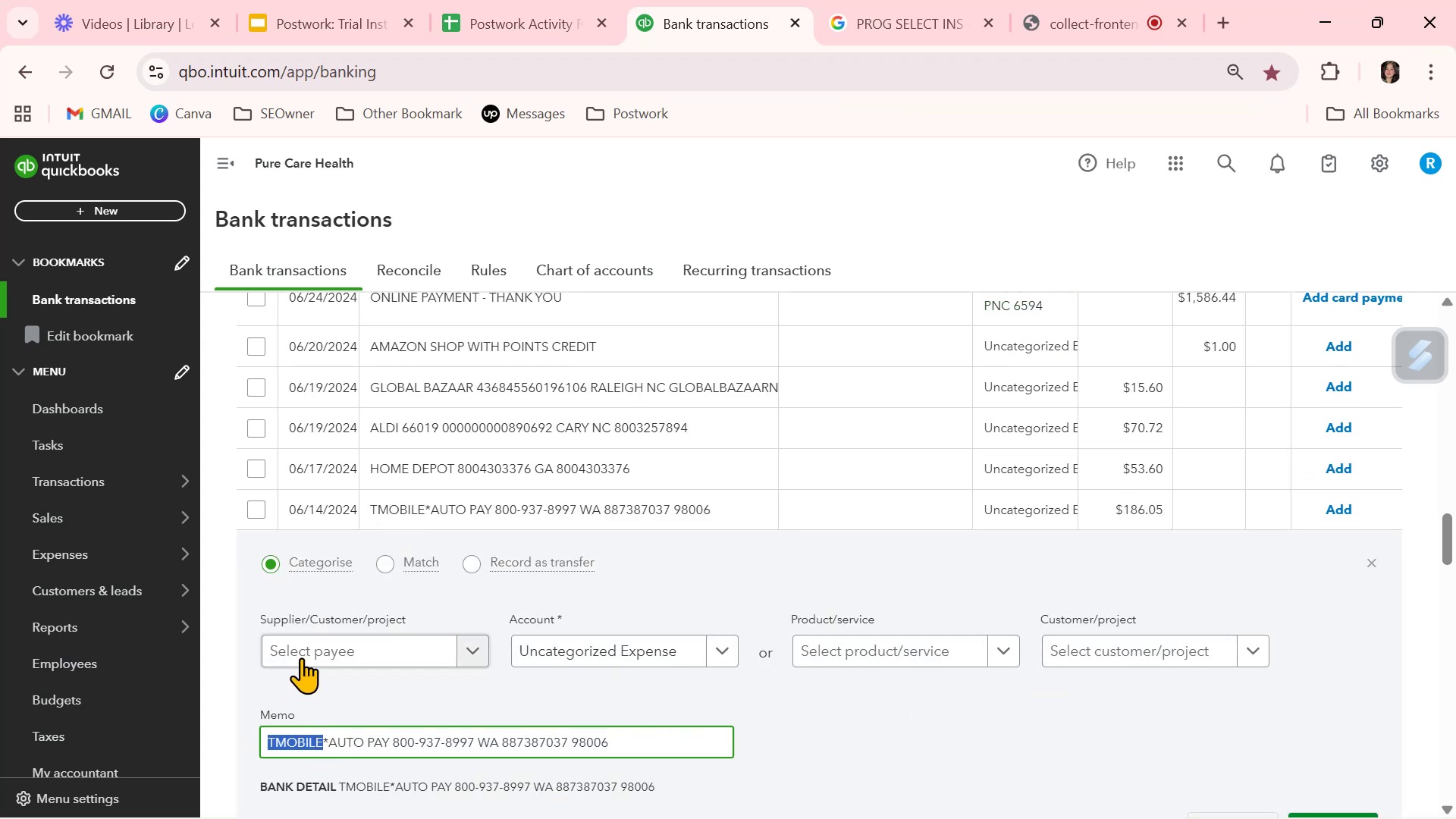 
left_click([302, 657])
 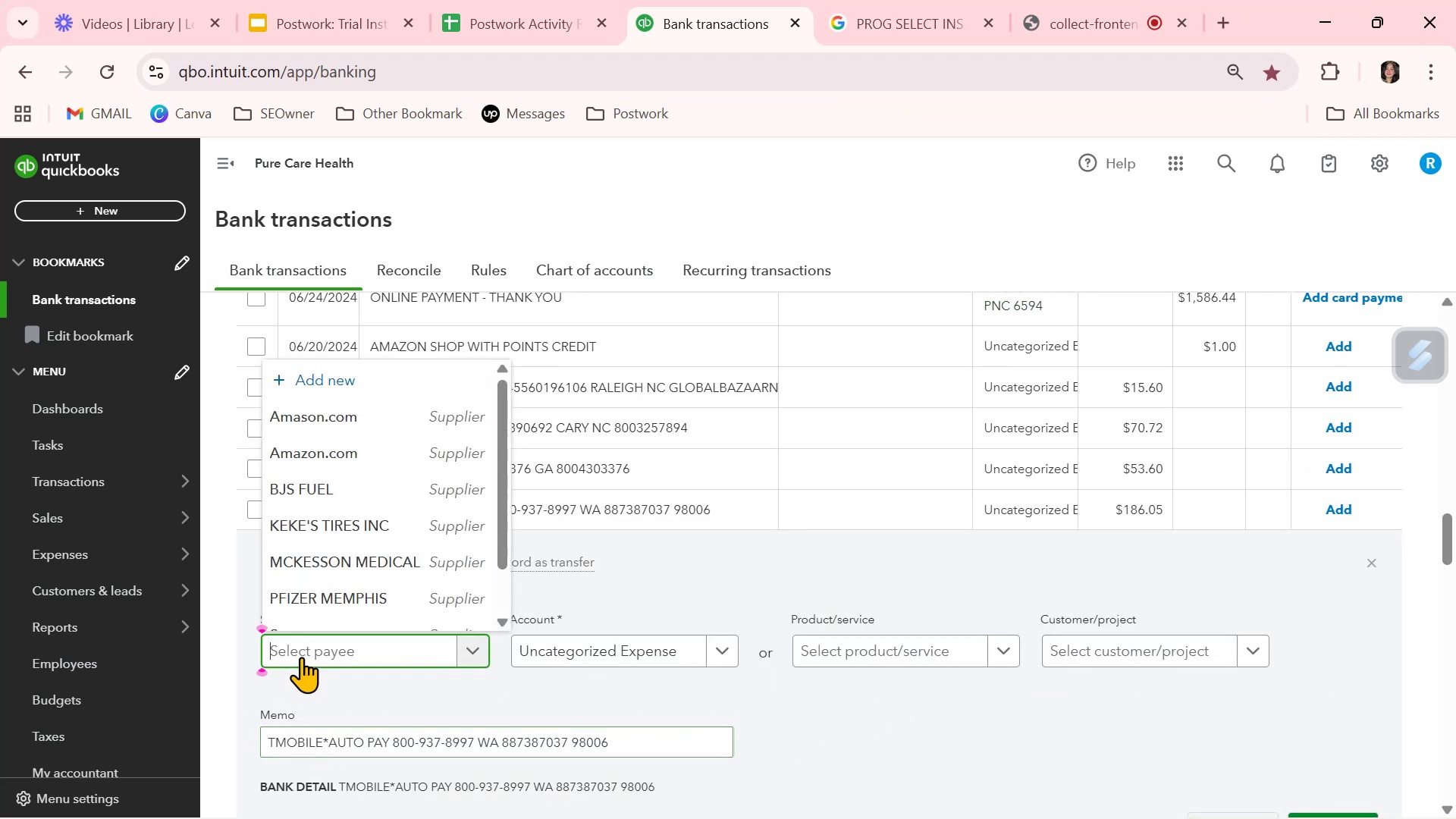 
key(Control+ControlLeft)
 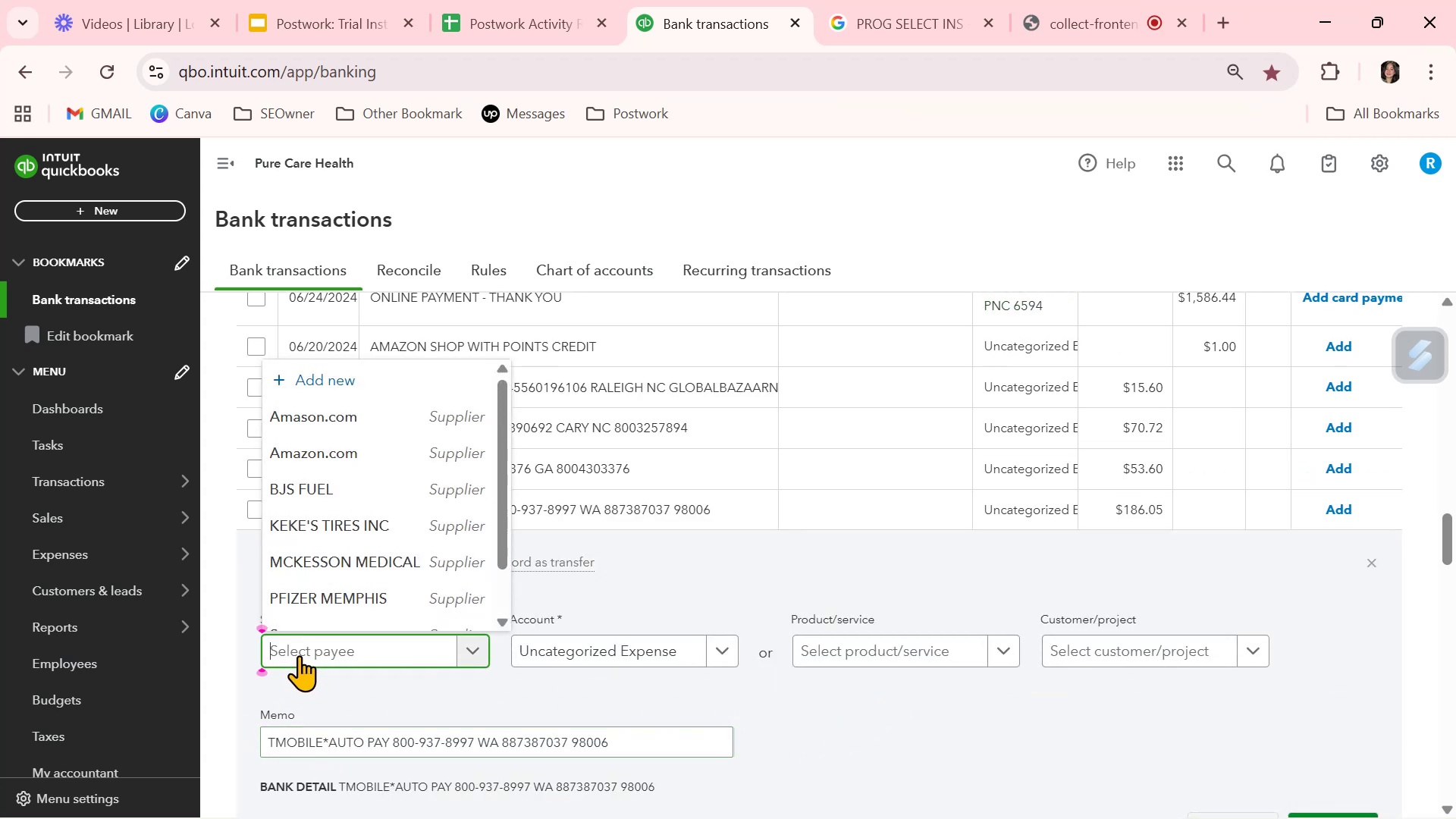 
key(Control+V)
 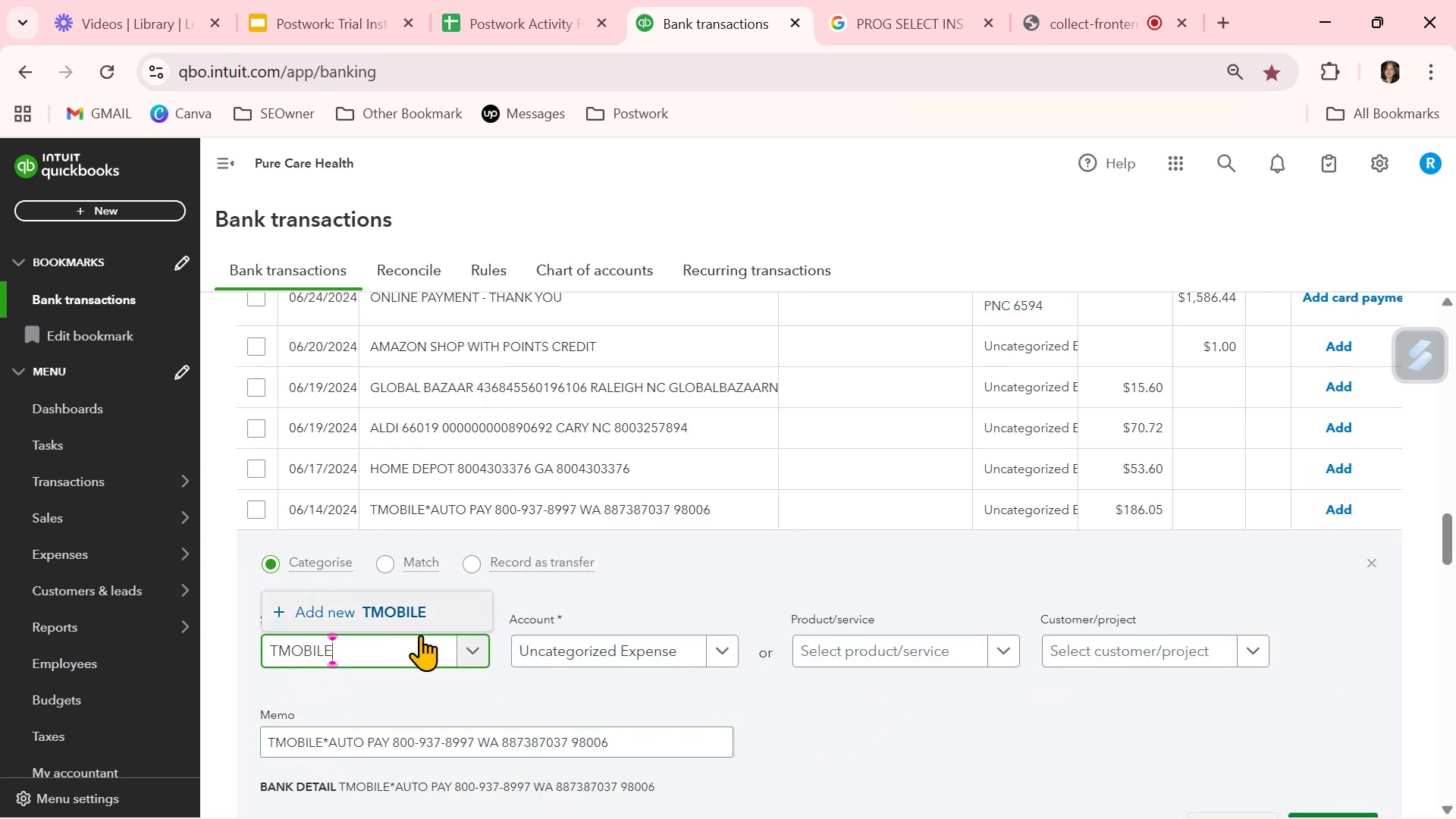 
left_click([420, 616])
 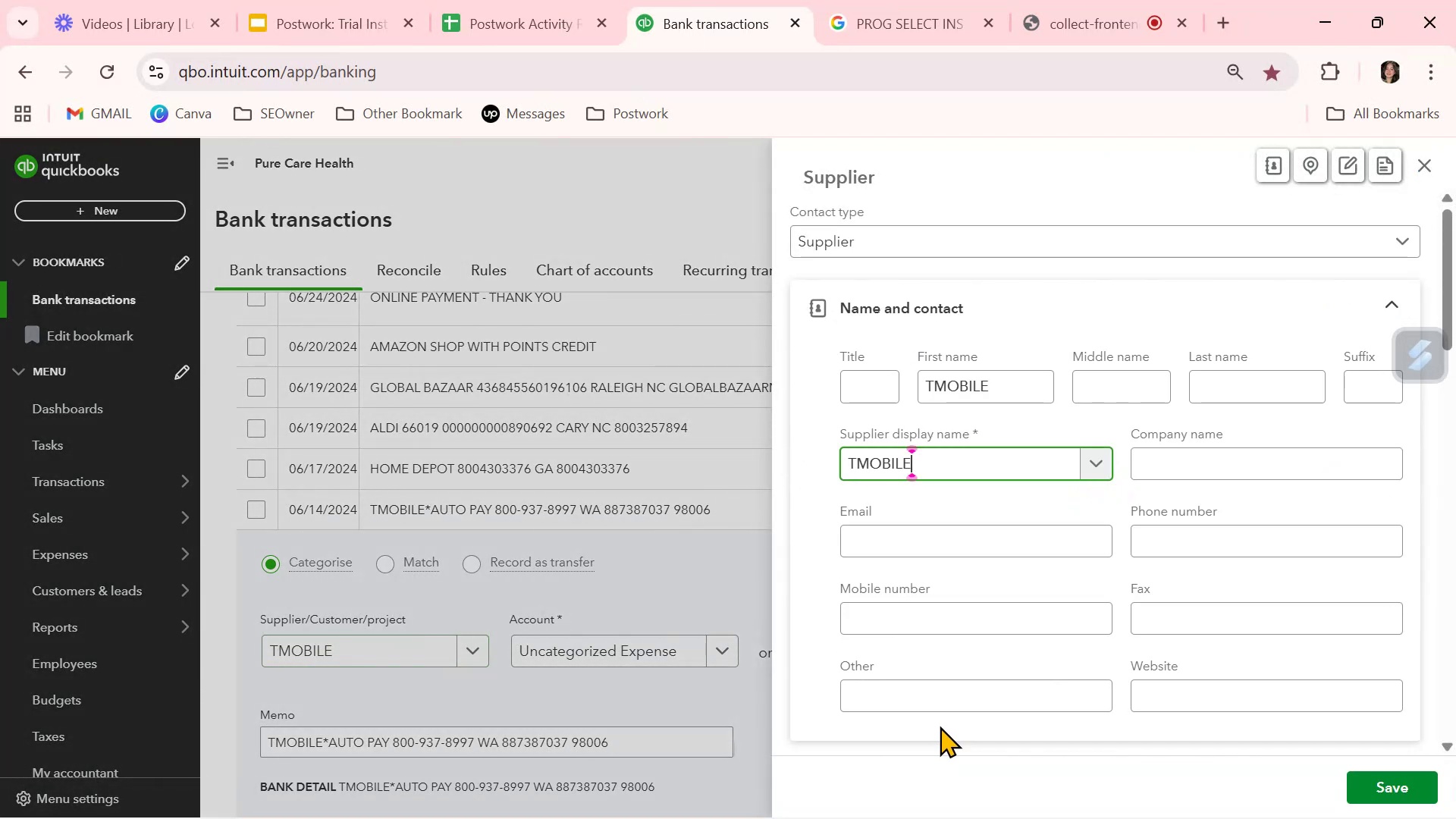 
scroll: coordinate [1022, 698], scroll_direction: down, amount: 3.0
 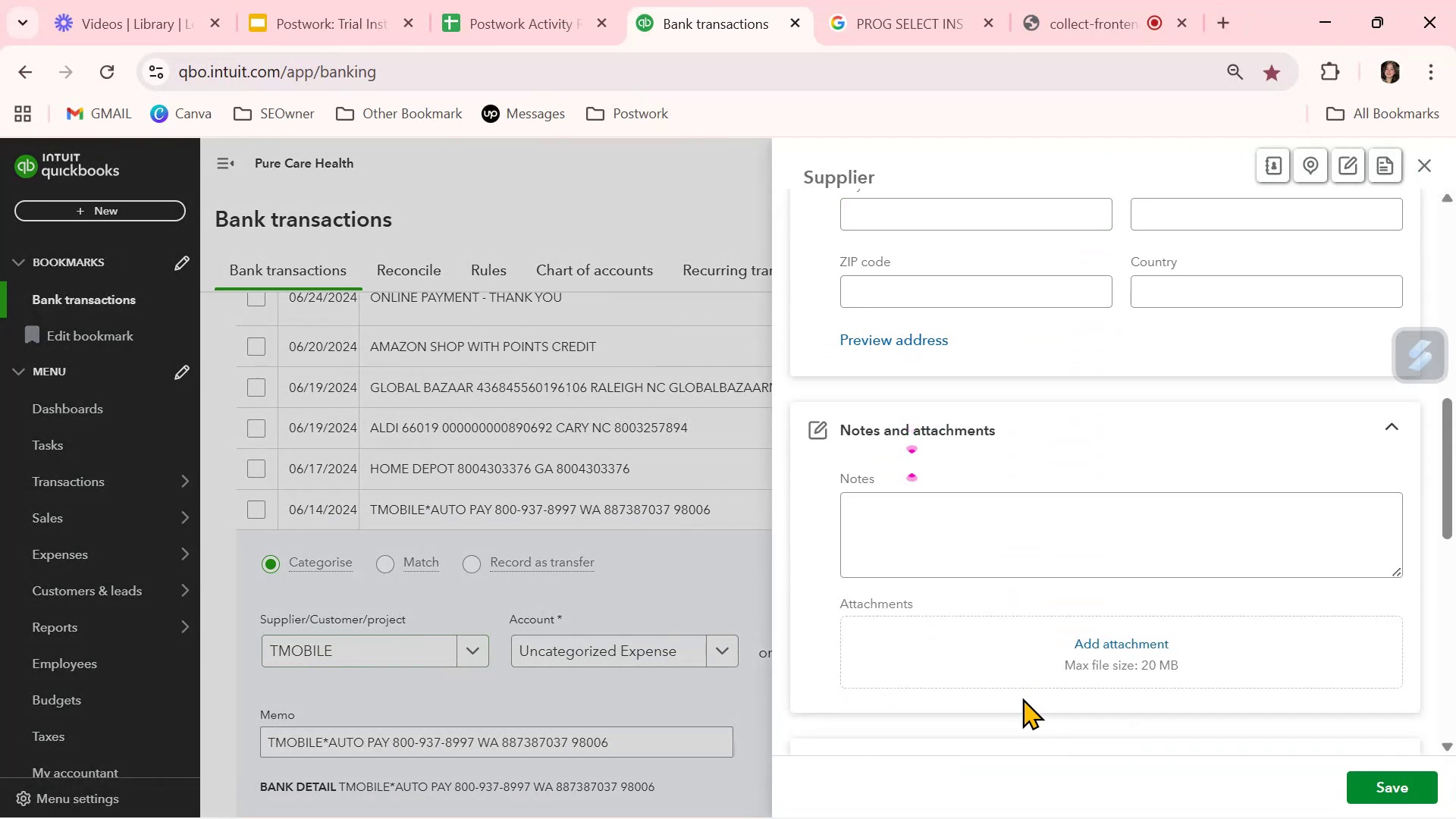 
scroll: coordinate [1022, 698], scroll_direction: up, amount: 6.0
 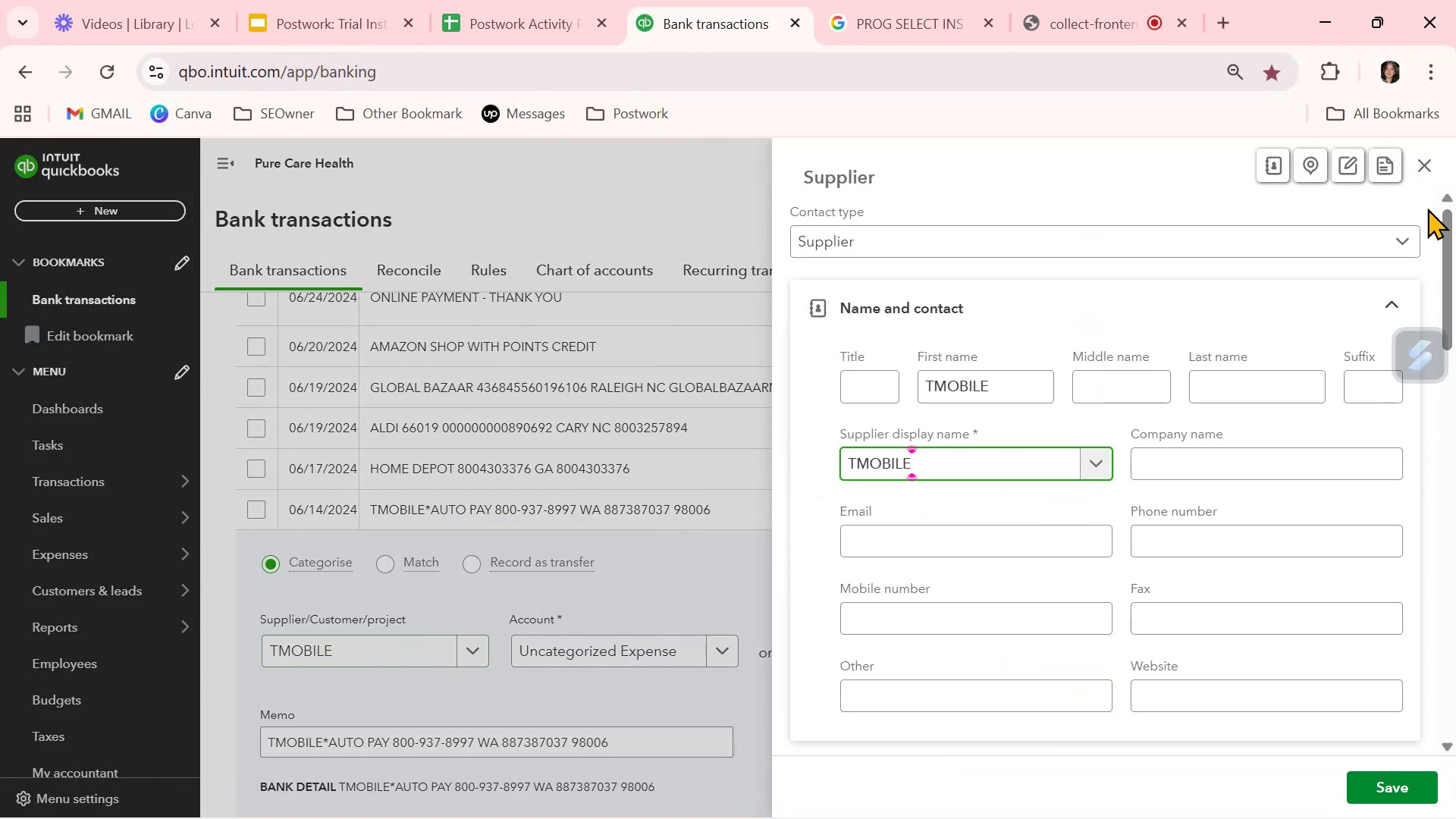 
left_click([1412, 242])
 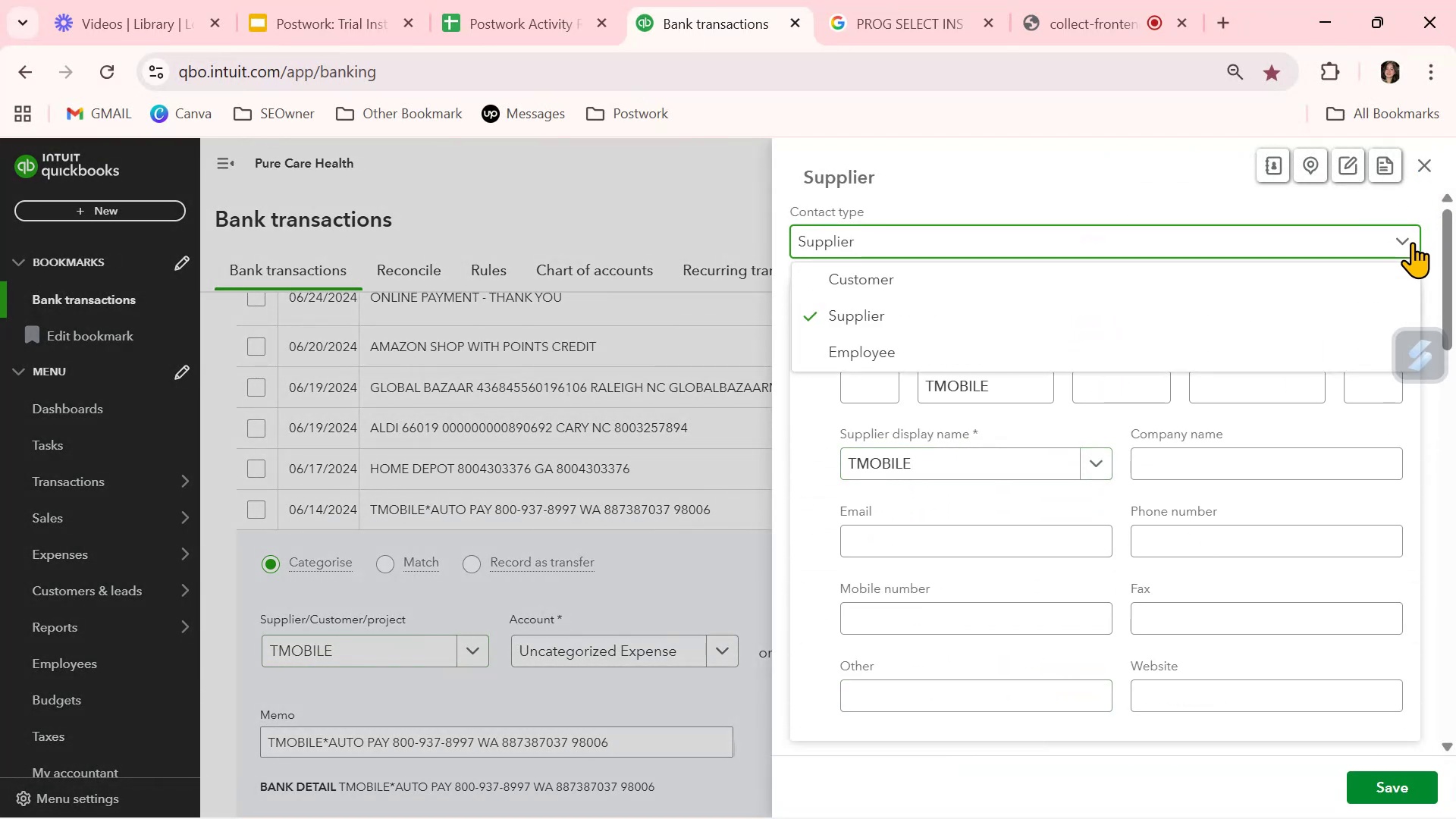 
left_click([1412, 242])
 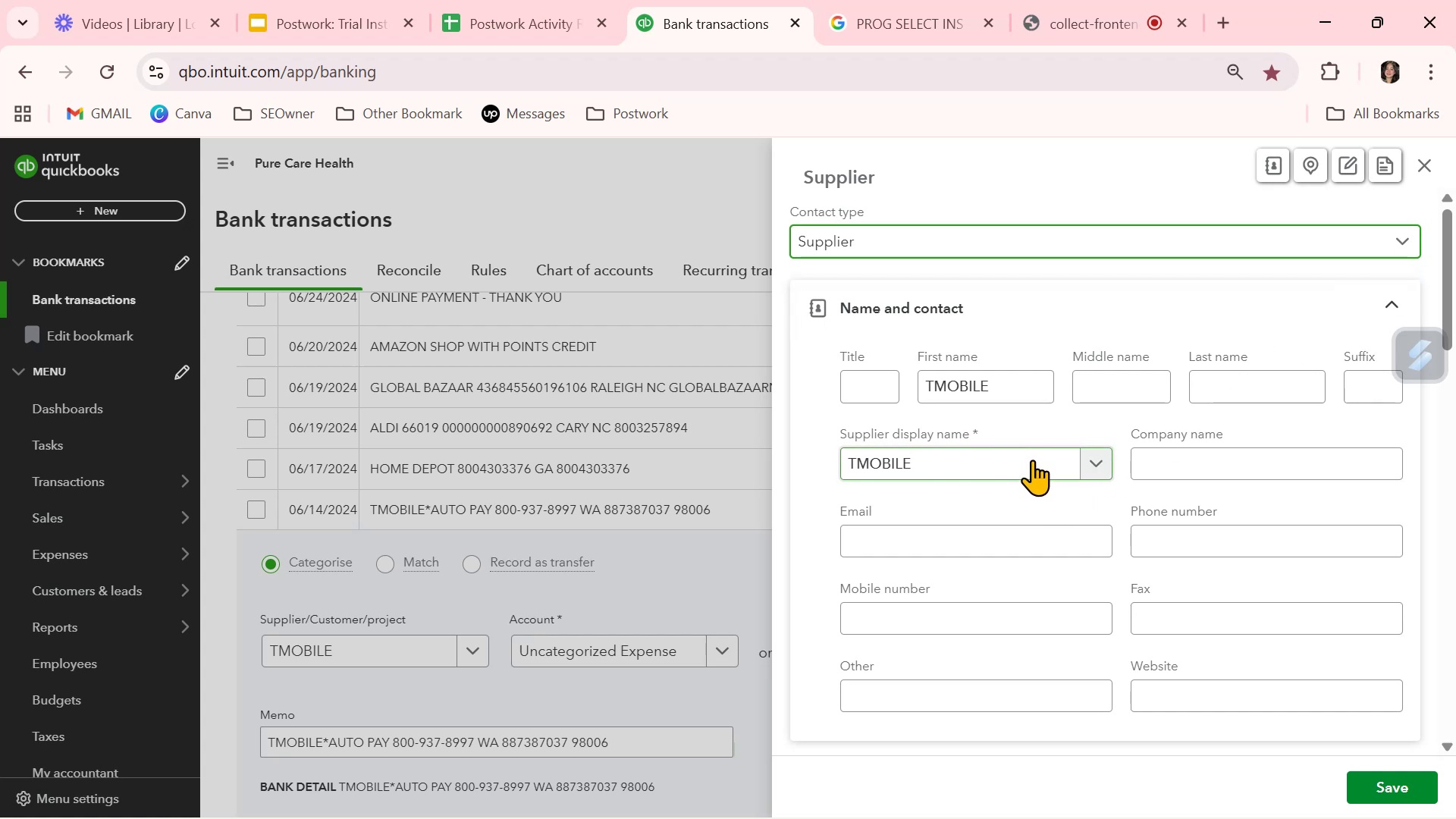 
left_click_drag(start_coordinate=[1037, 391], to_coordinate=[853, 378])
 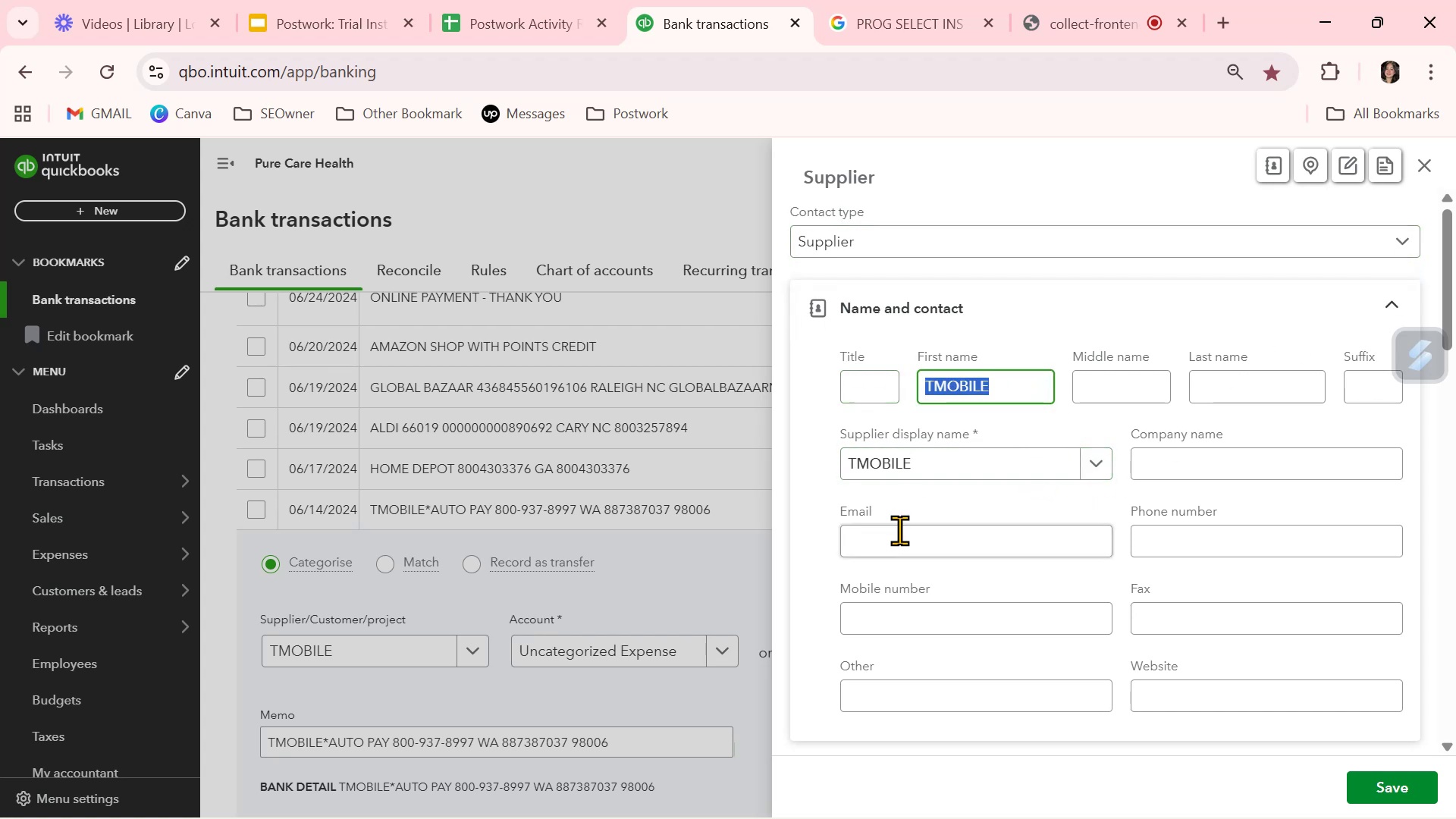 
key(Backspace)
 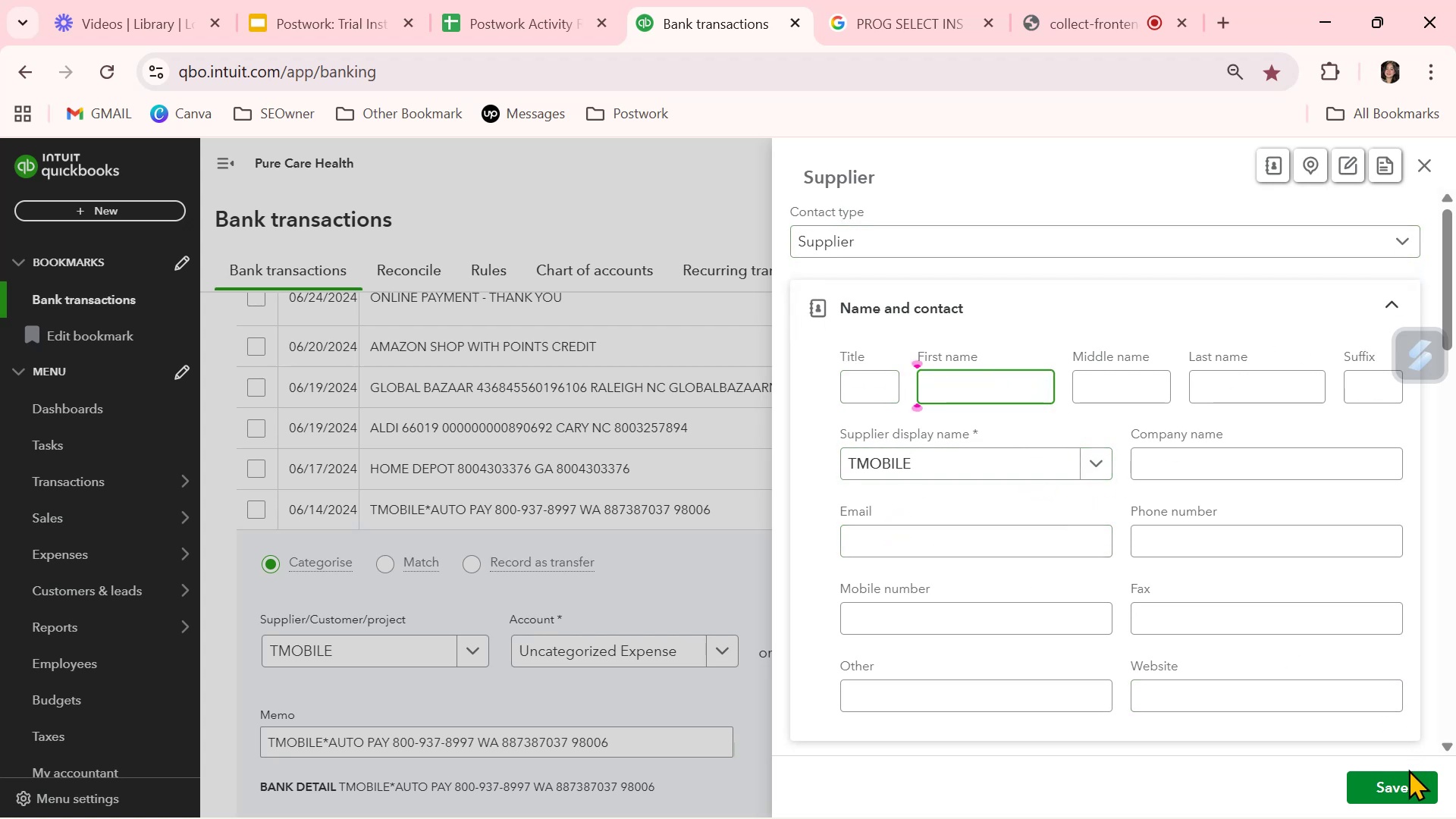 
left_click([1404, 783])
 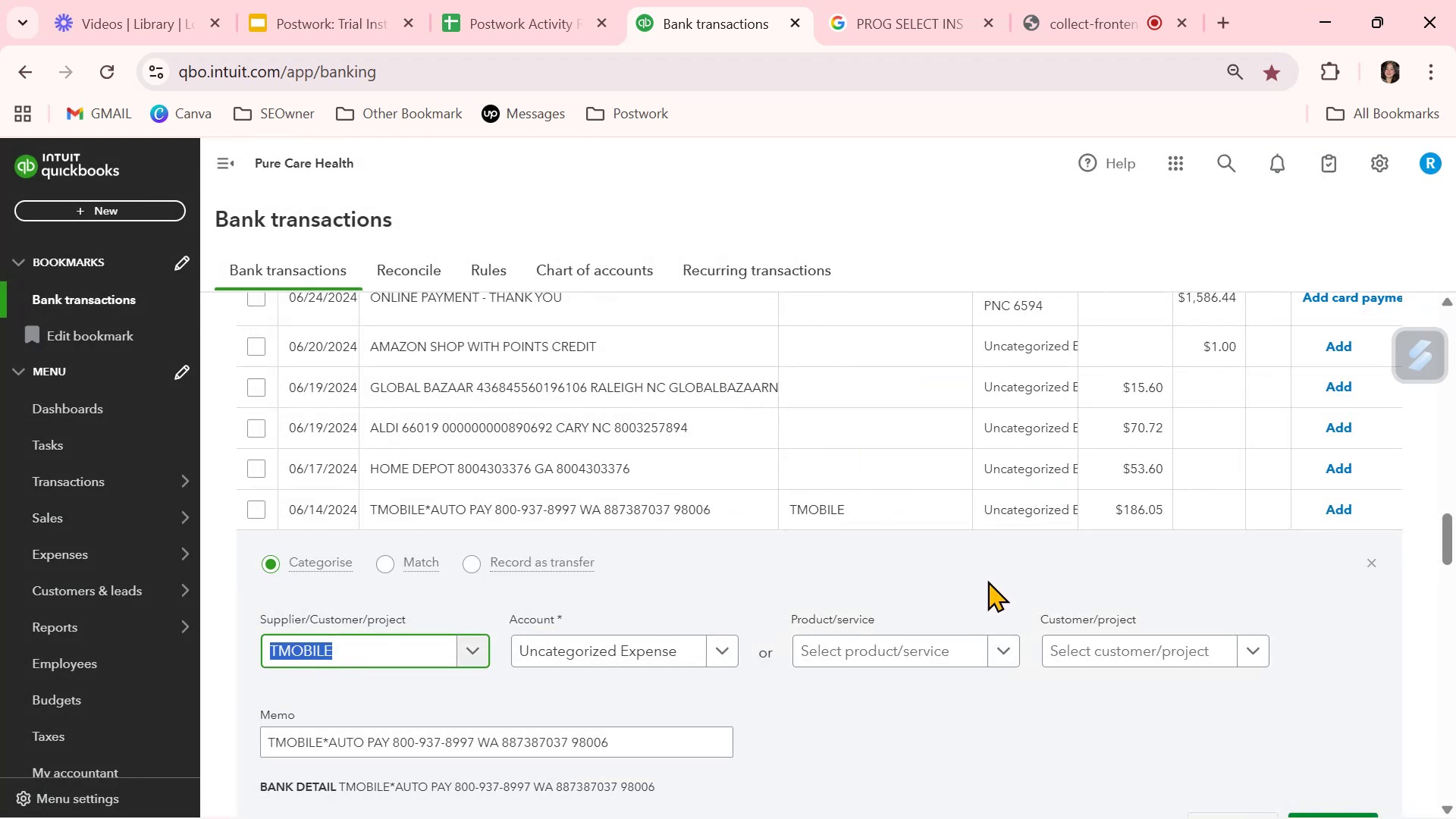 
left_click([988, 577])
 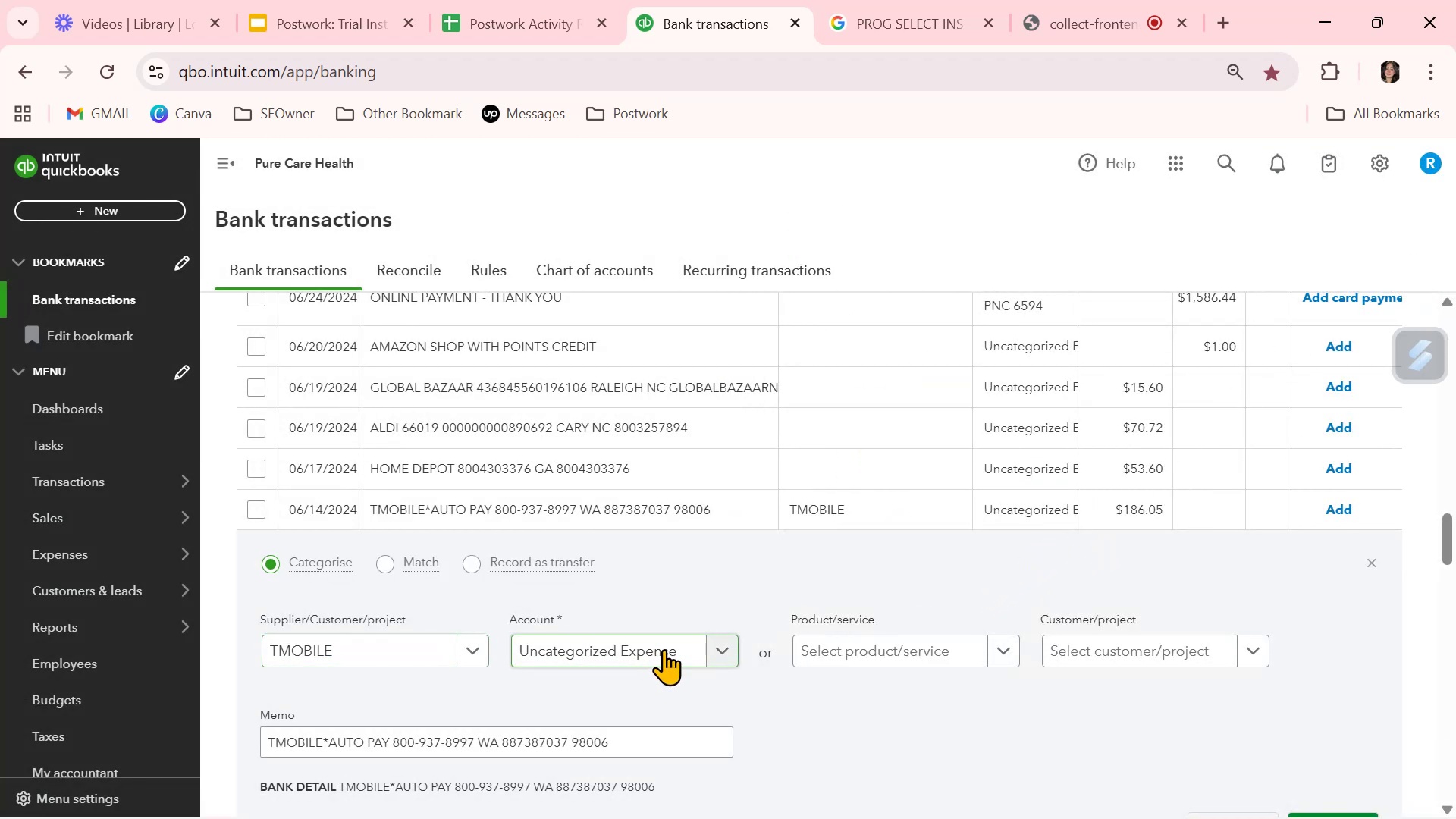 
left_click([664, 649])
 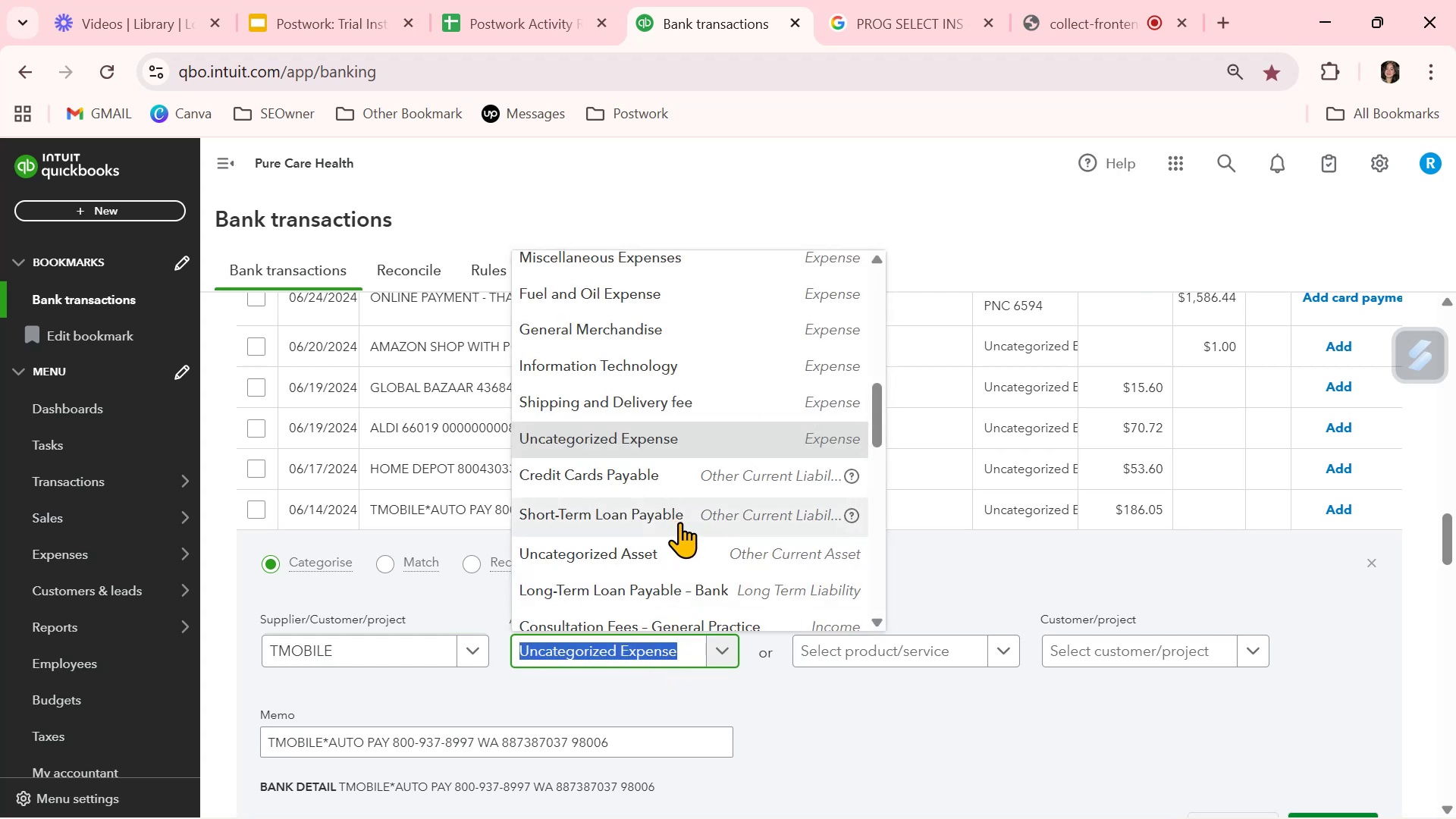 
scroll: coordinate [679, 522], scroll_direction: up, amount: 2.0
 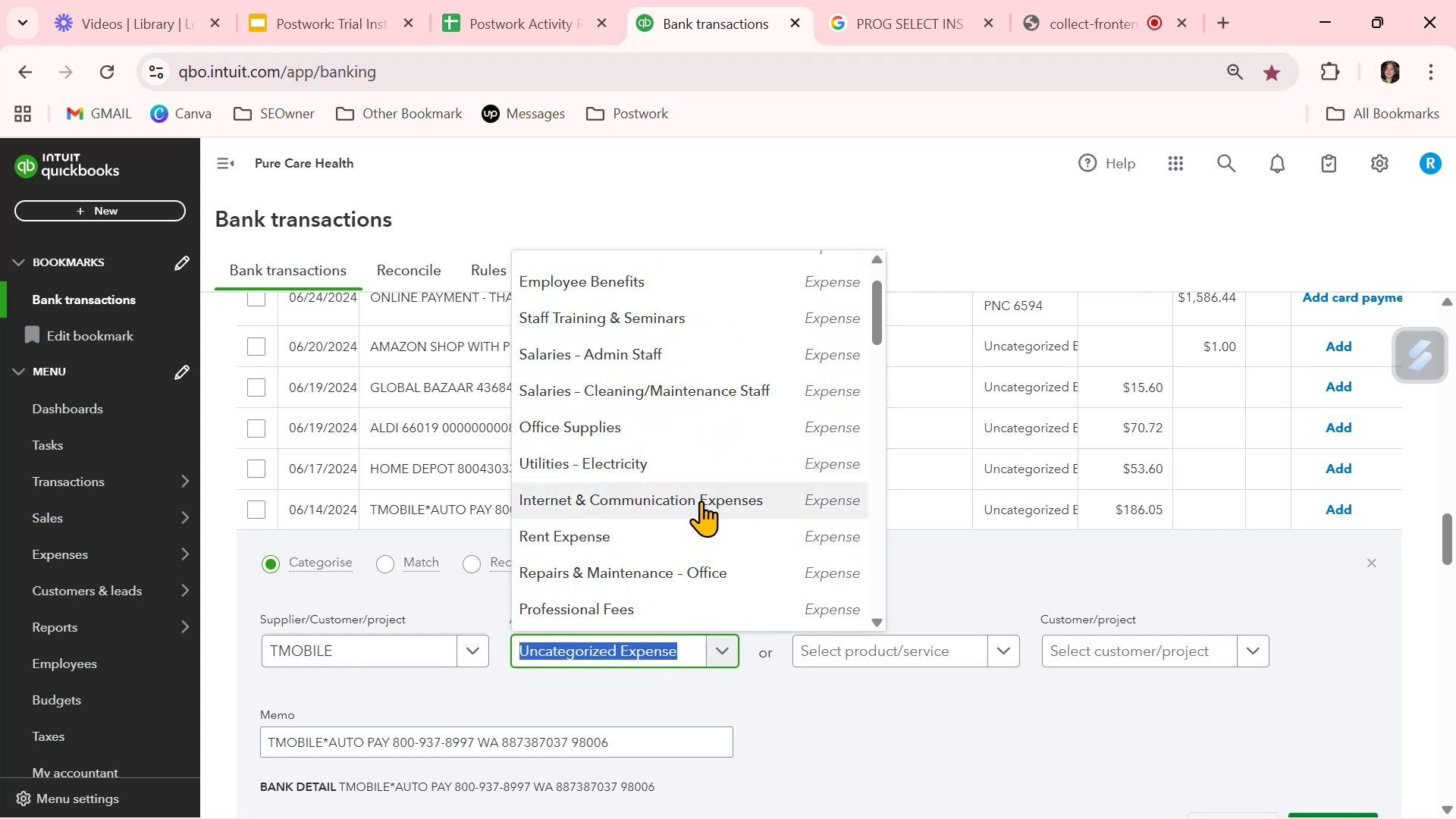 
left_click([701, 500])
 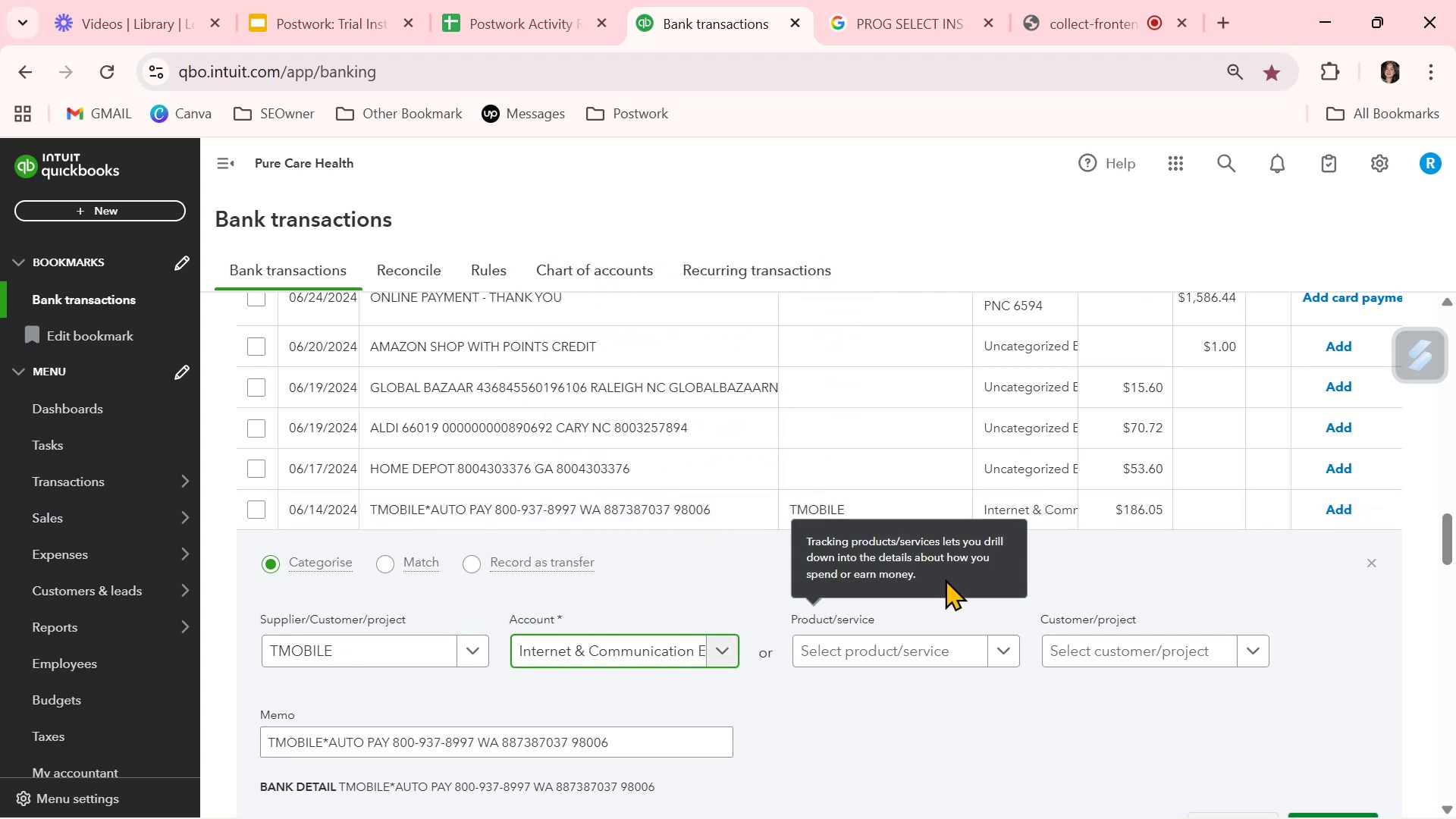 
left_click([607, 651])
 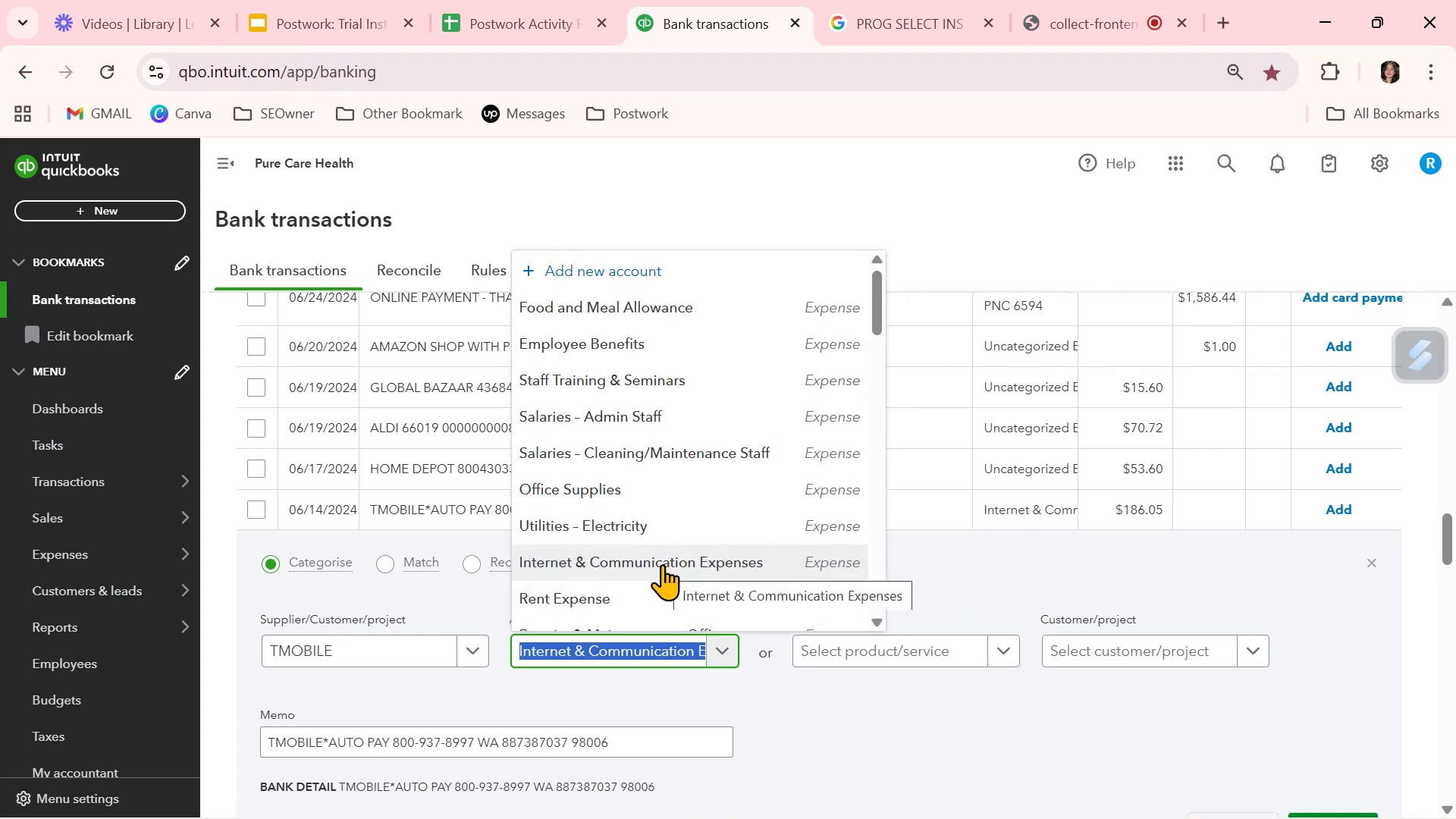 
wait(6.4)
 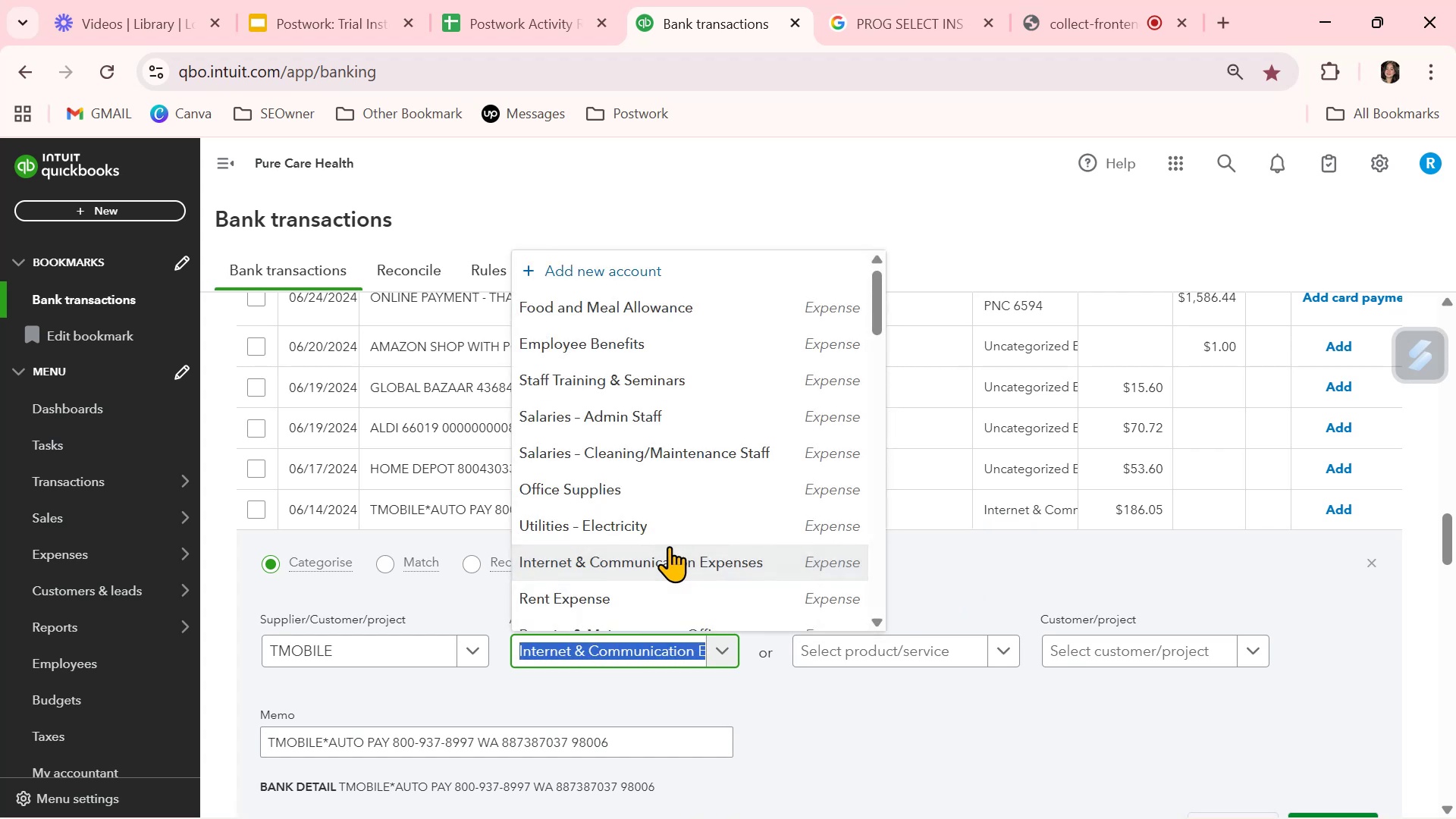 
left_click([1026, 563])
 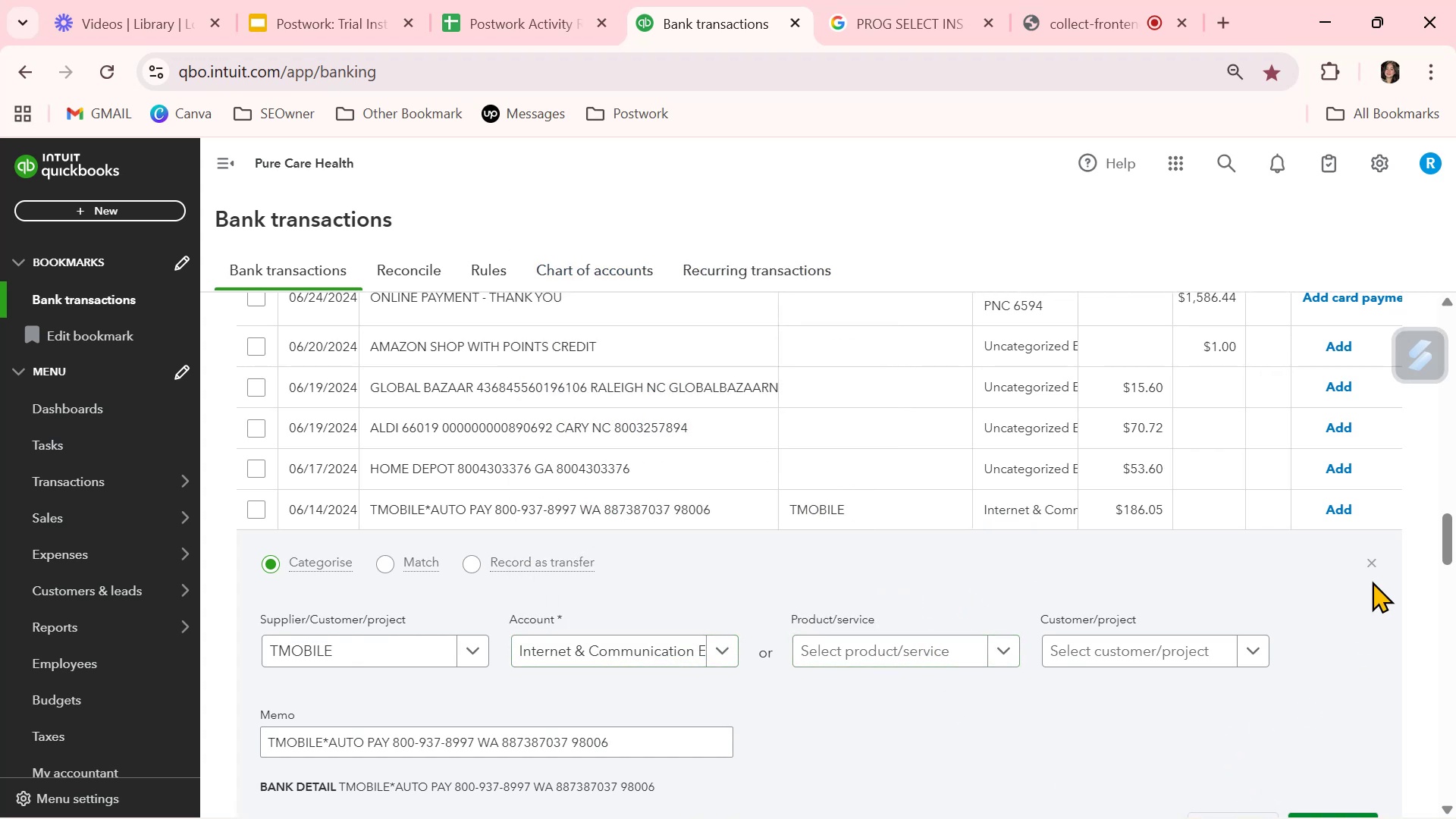 
left_click([1374, 566])
 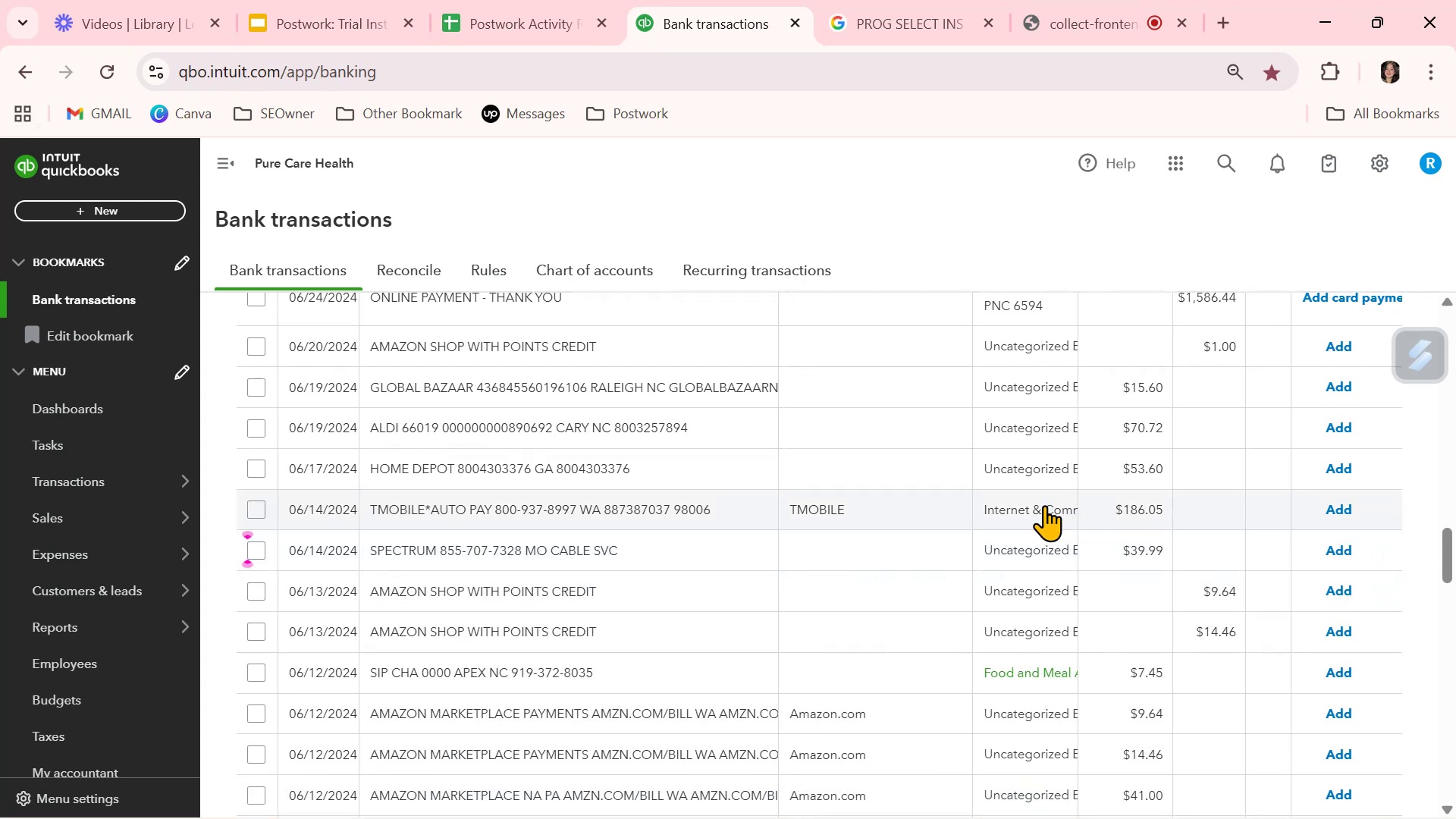 
left_click([1040, 507])
 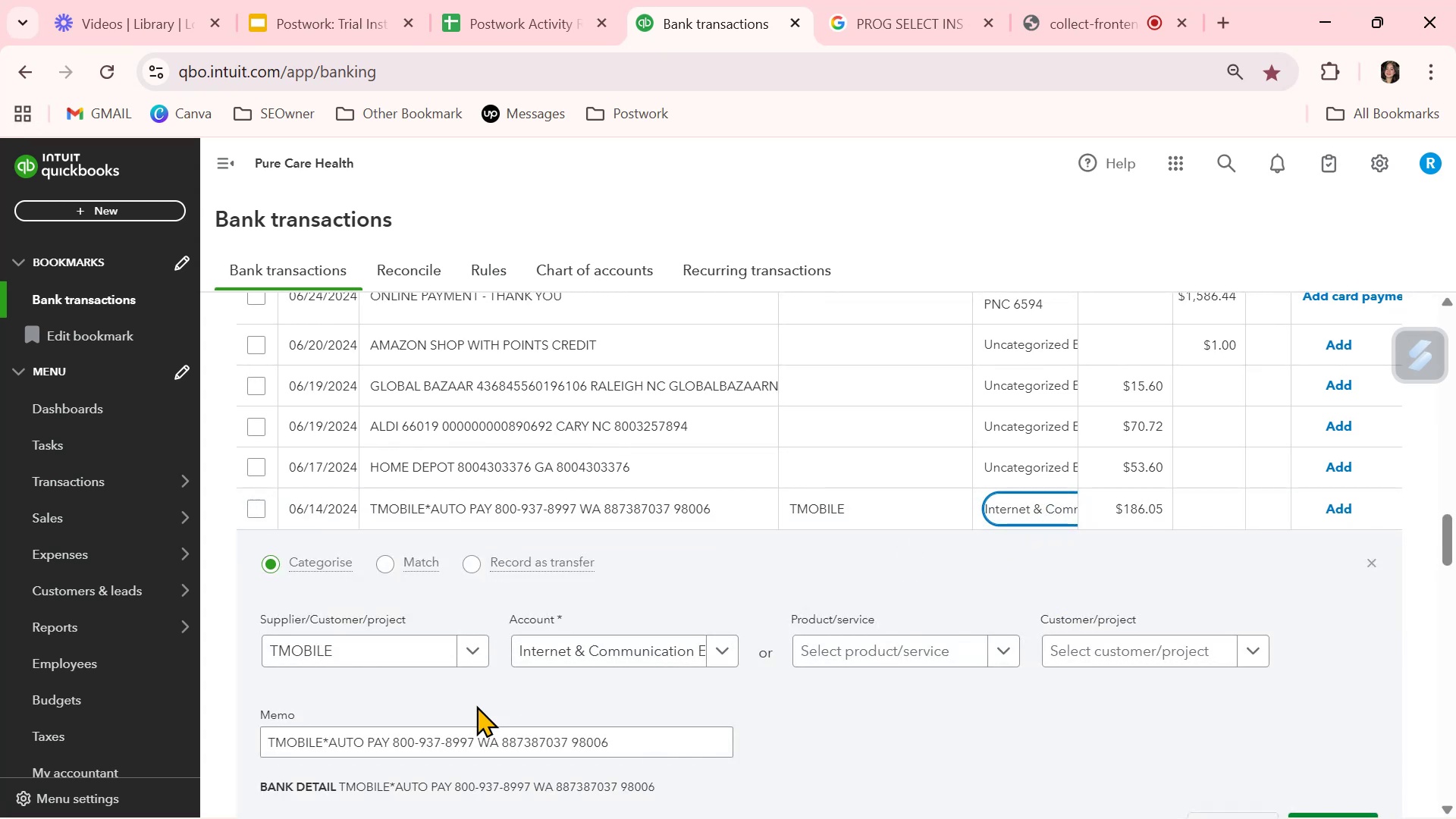 
scroll: coordinate [444, 750], scroll_direction: down, amount: 1.0
 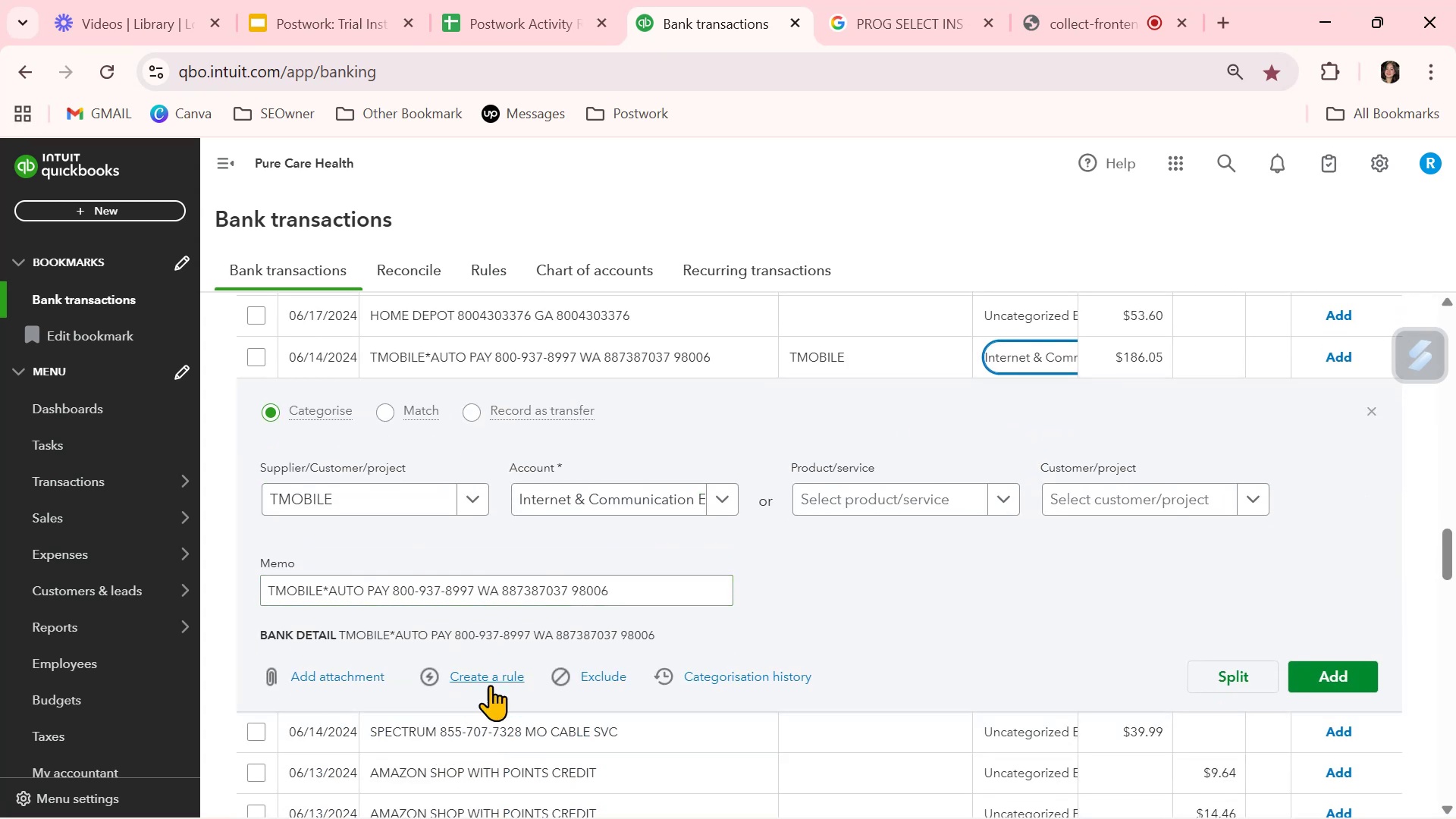 
left_click([491, 681])
 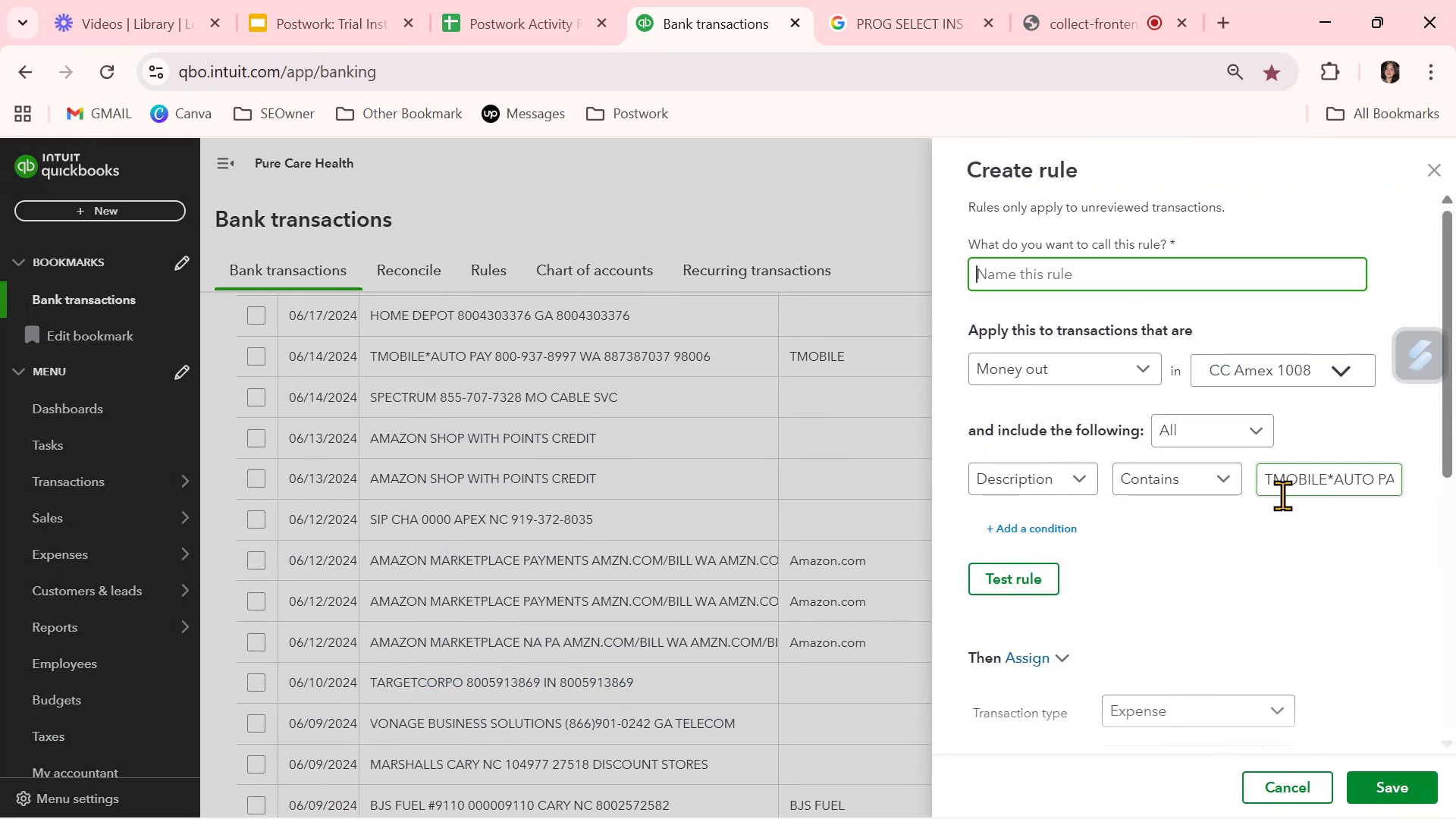 
wait(5.27)
 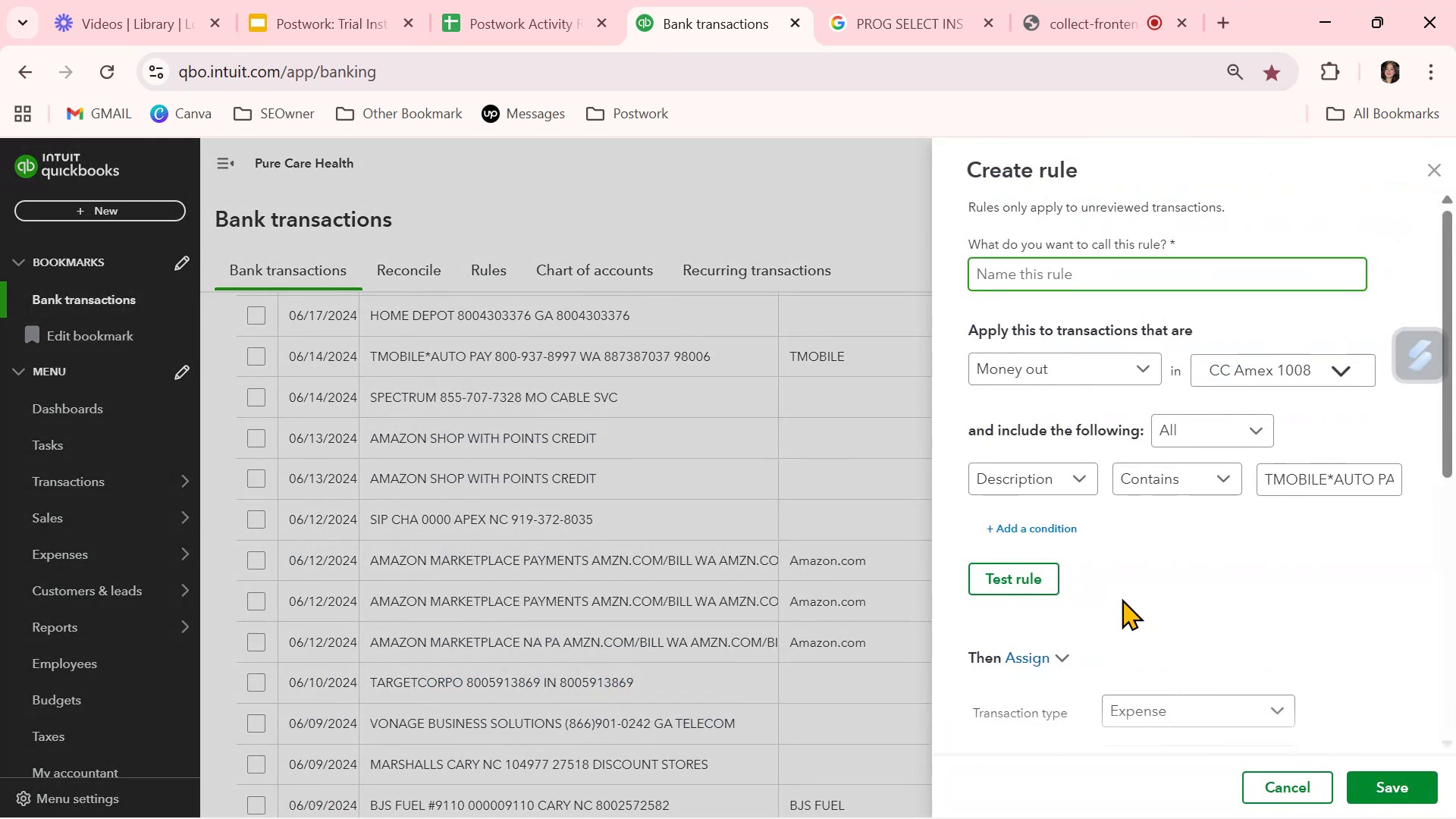 
left_click_drag(start_coordinate=[1327, 479], to_coordinate=[1455, 495])
 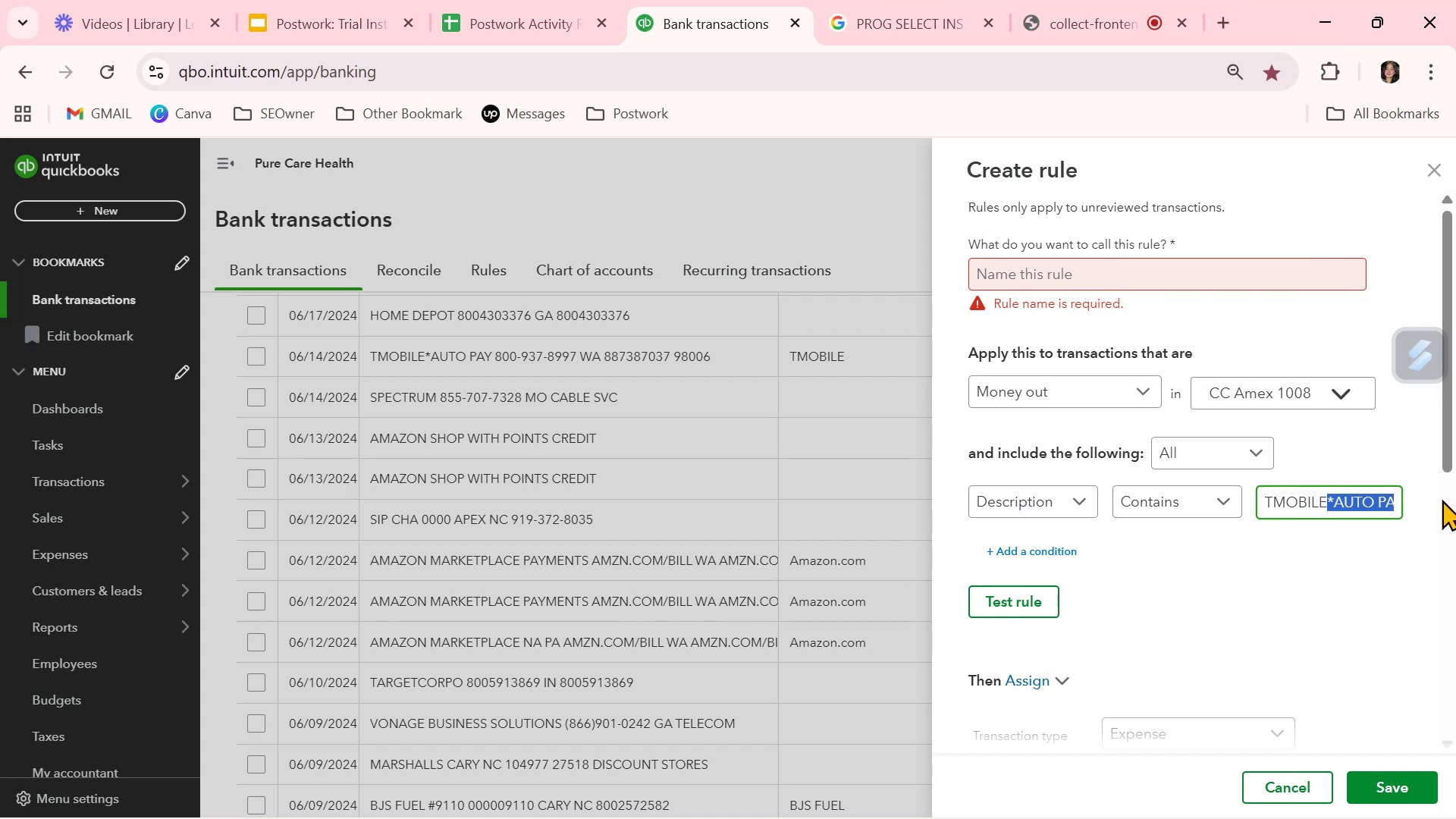 
wait(12.03)
 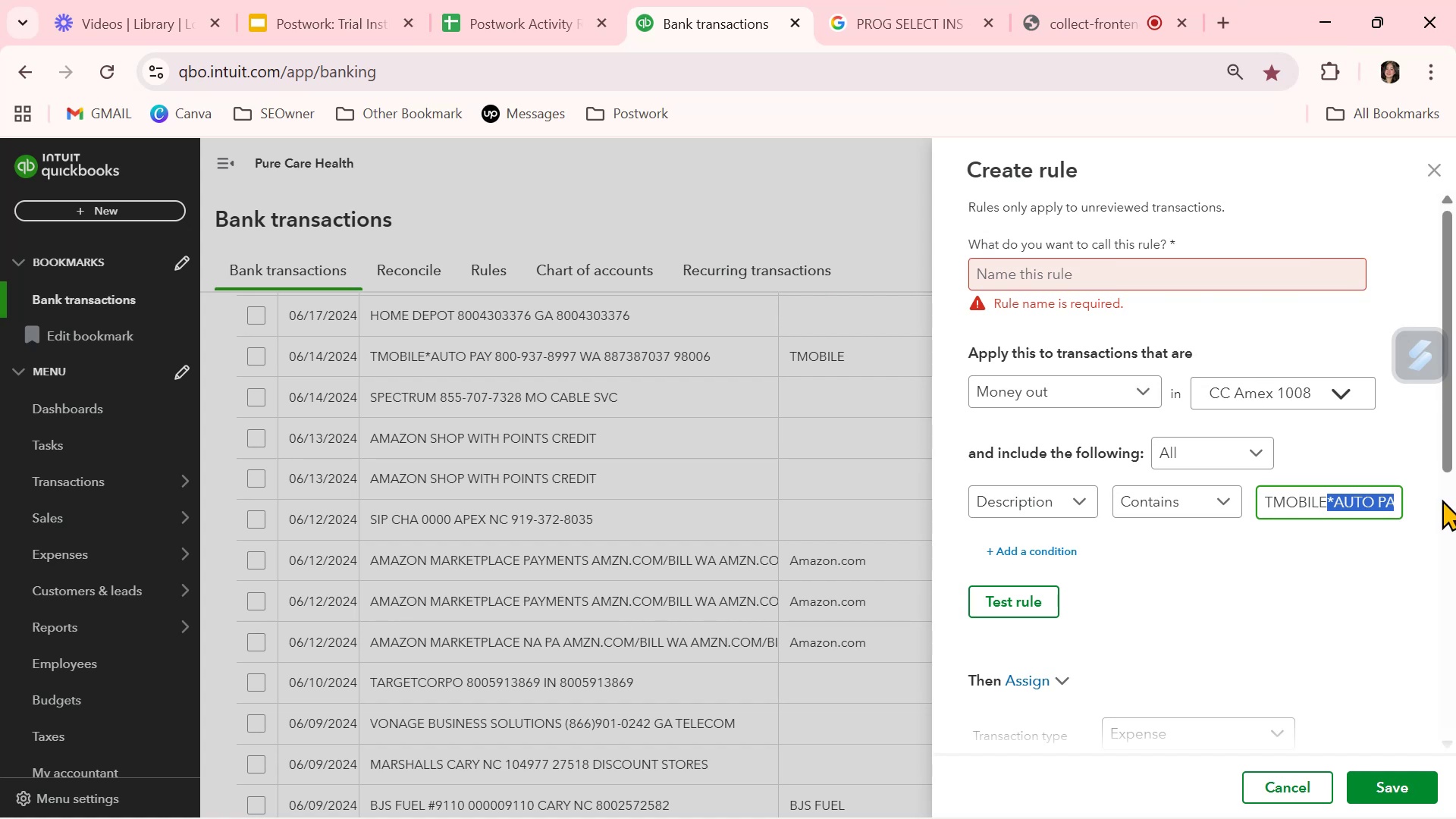 
key(Backspace)
 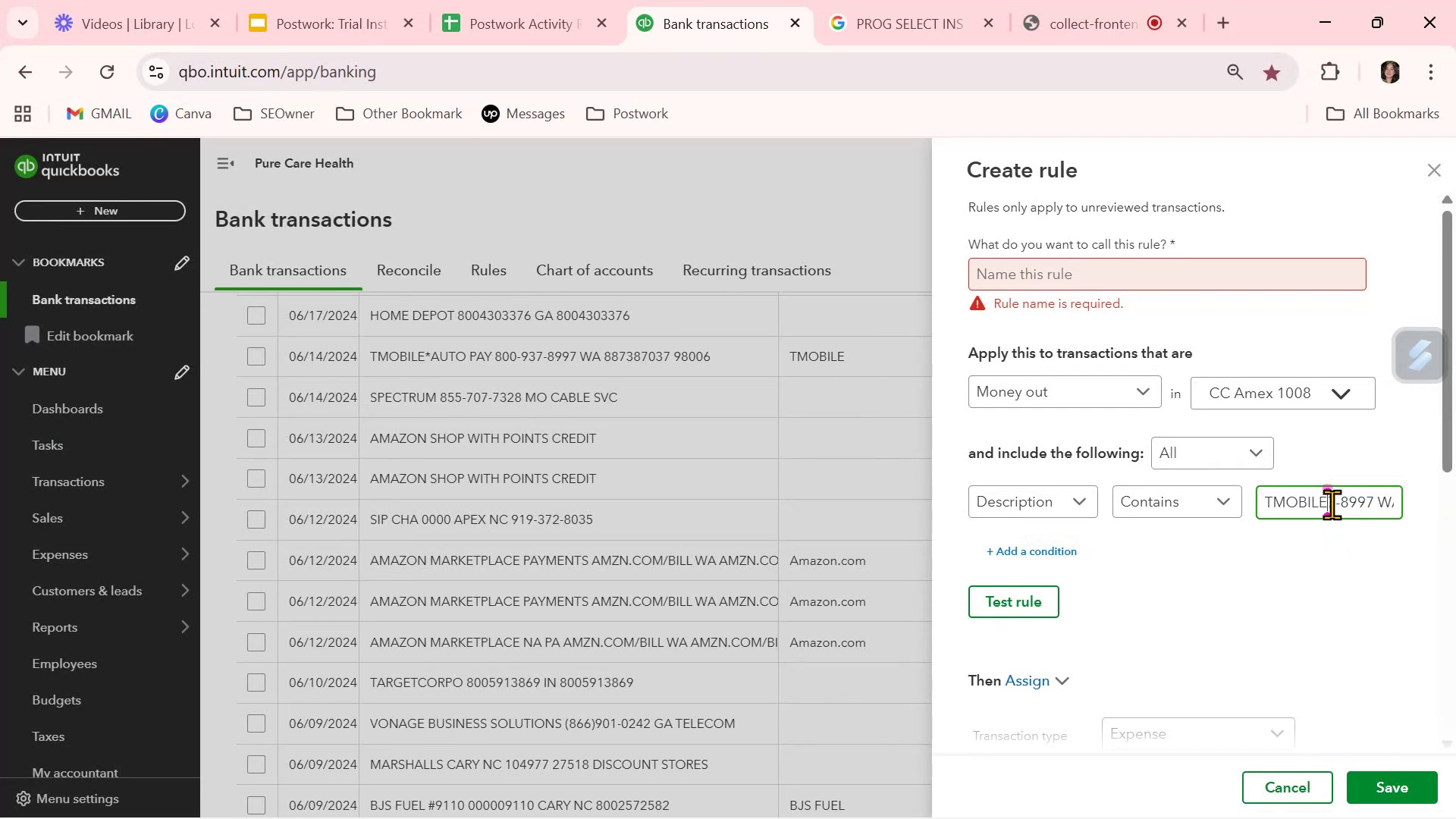 
left_click_drag(start_coordinate=[1329, 500], to_coordinate=[1455, 519])
 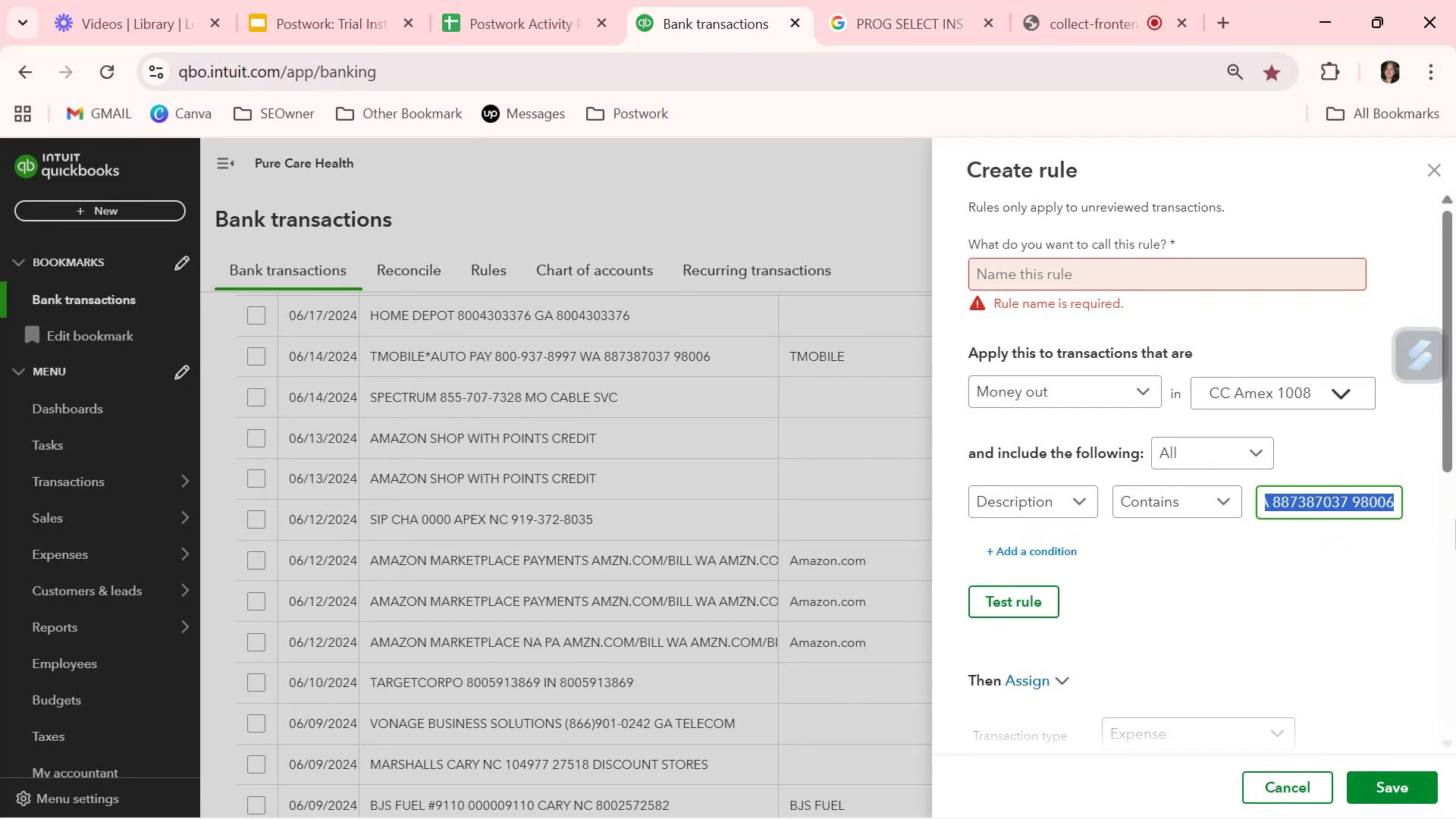 
key(Backspace)
 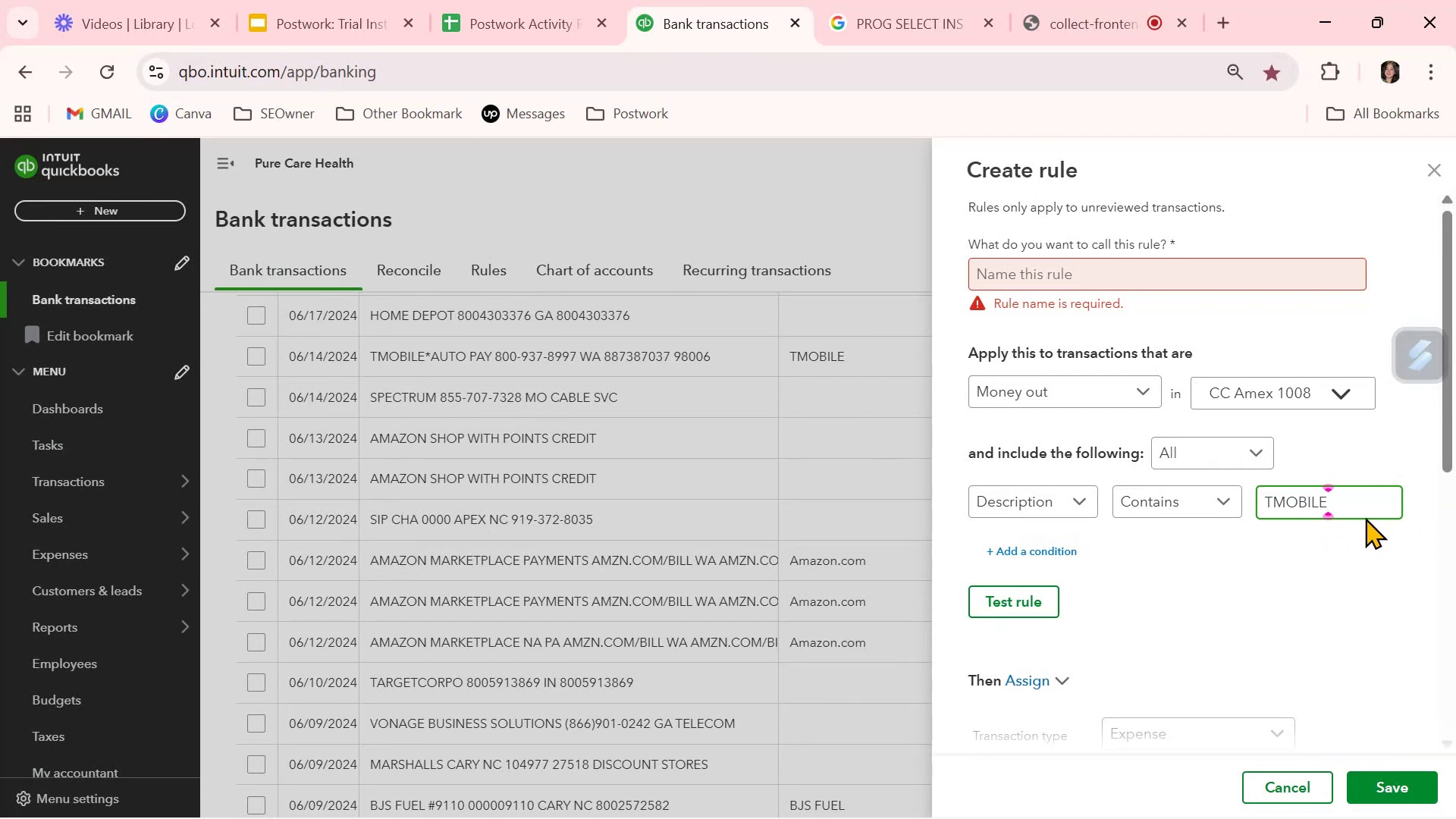 
left_click_drag(start_coordinate=[1347, 508], to_coordinate=[1241, 505])
 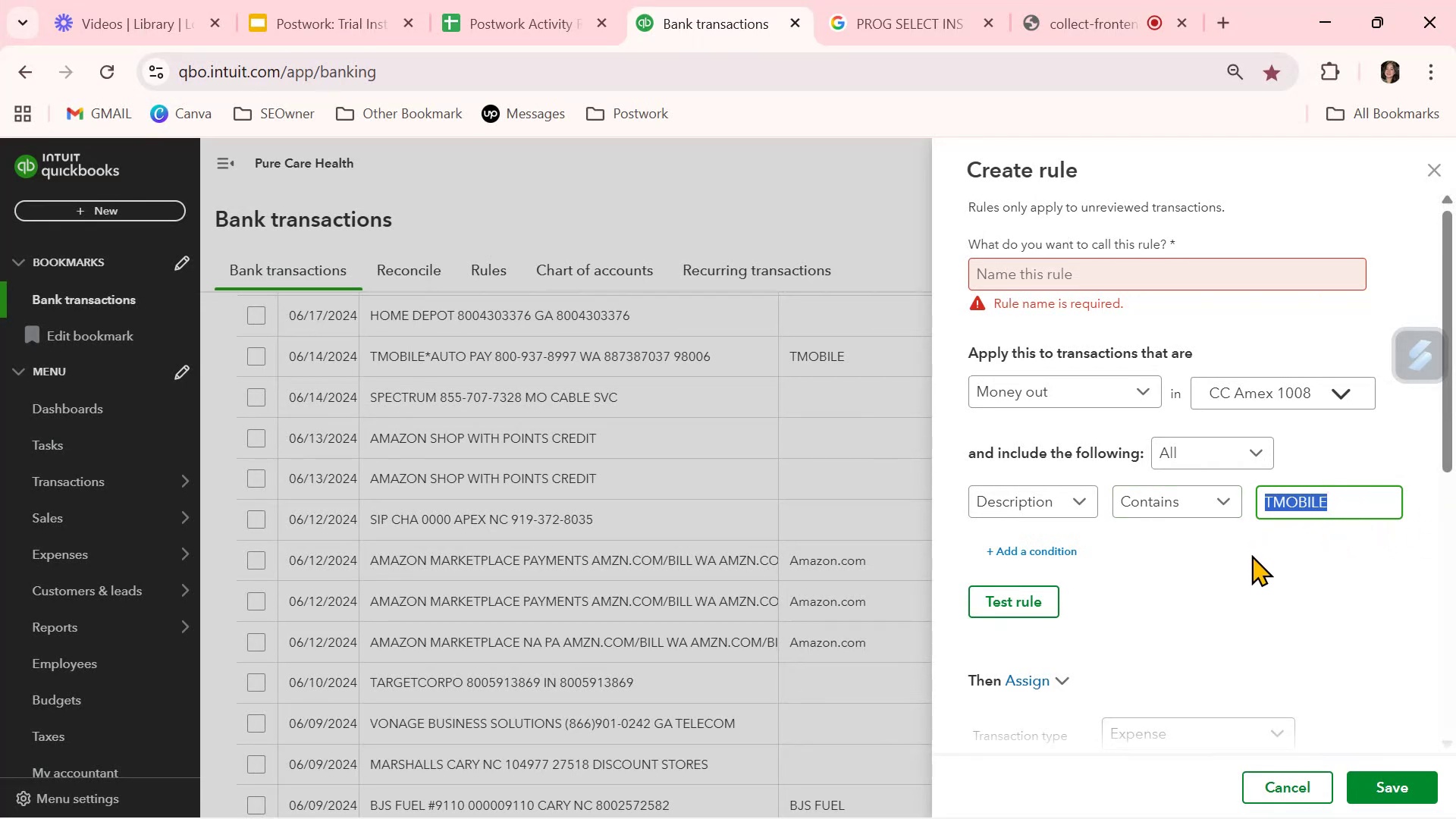 
key(Control+ControlLeft)
 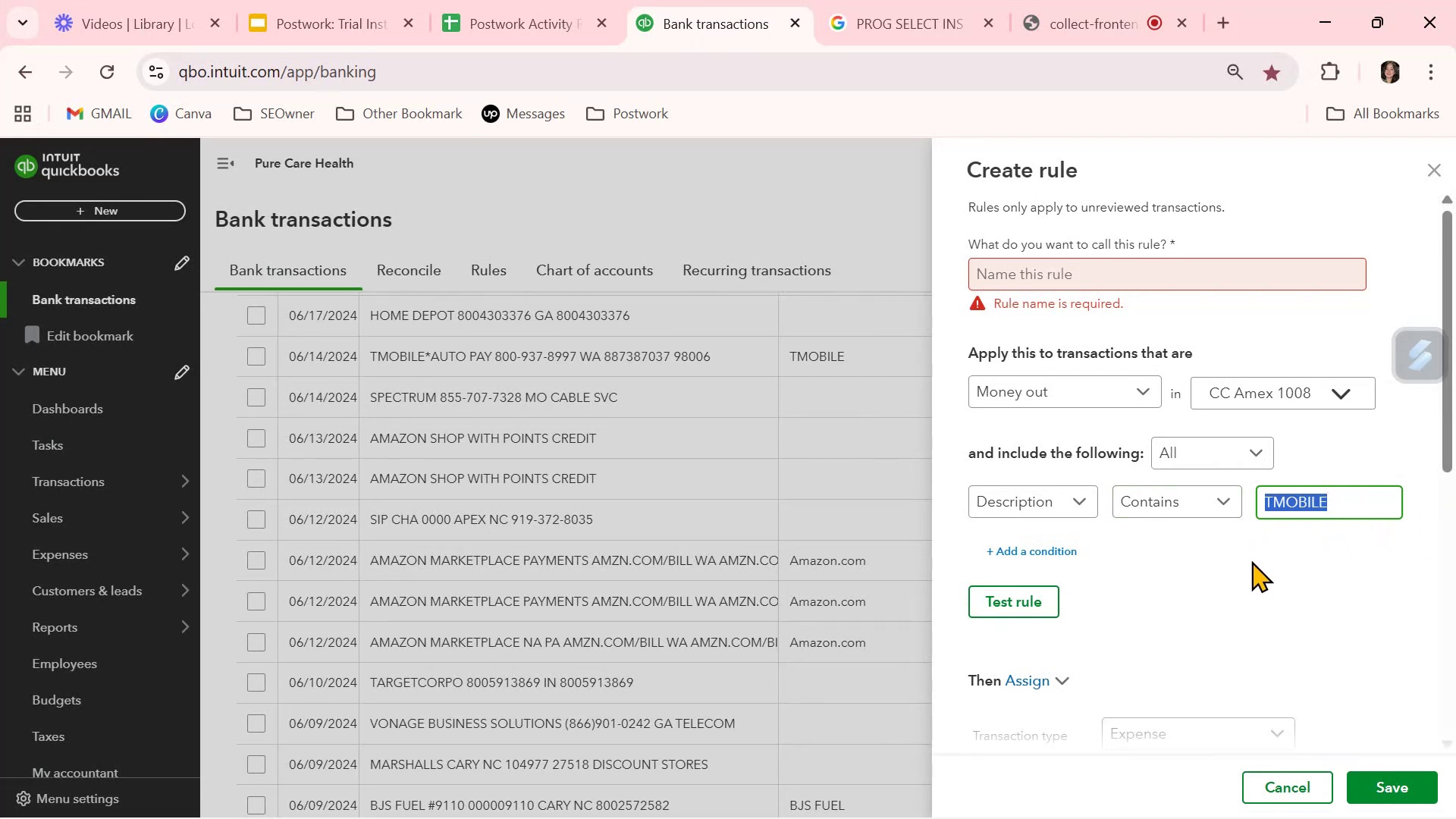 
key(Control+C)
 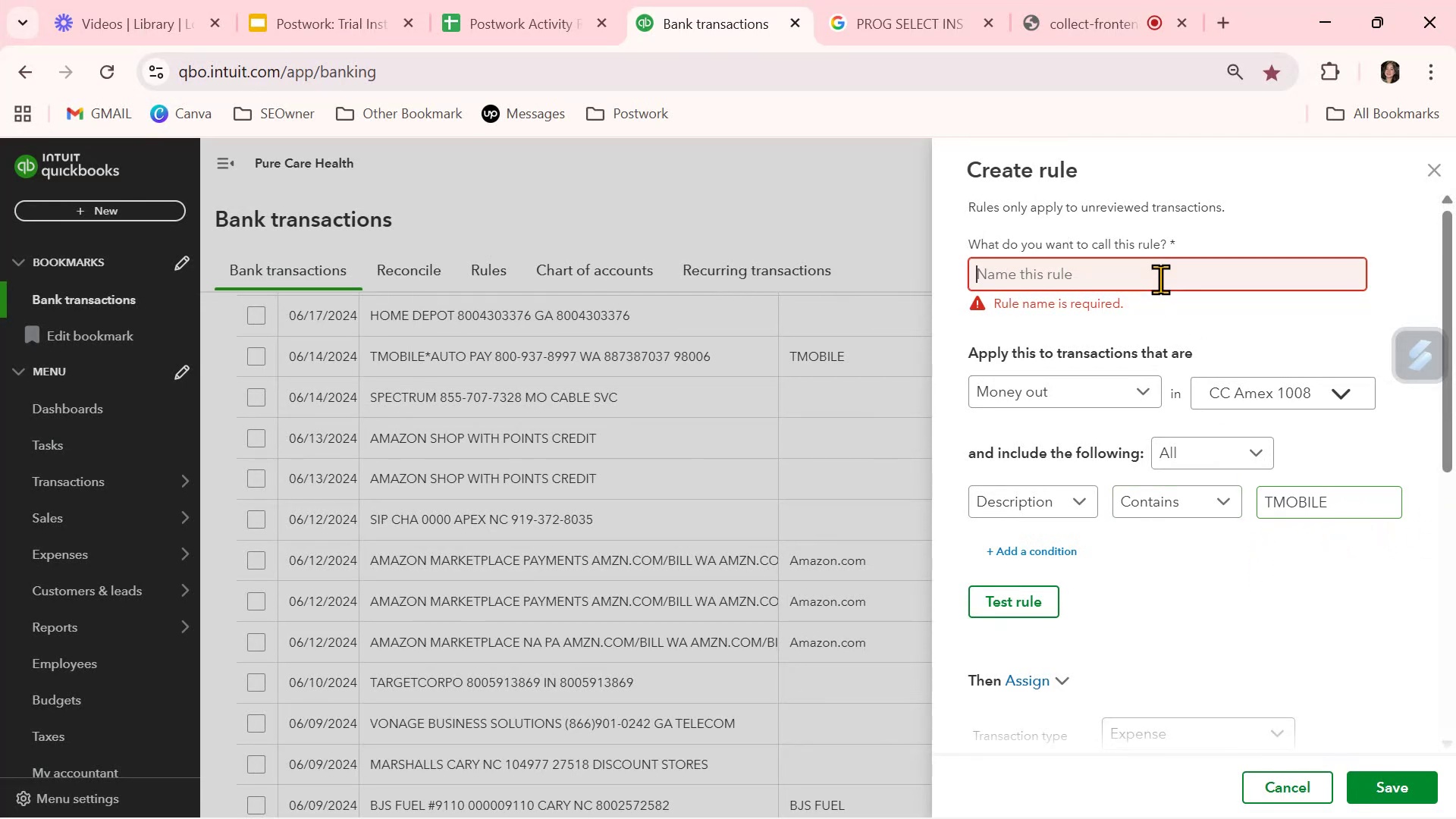 
key(Control+ControlLeft)
 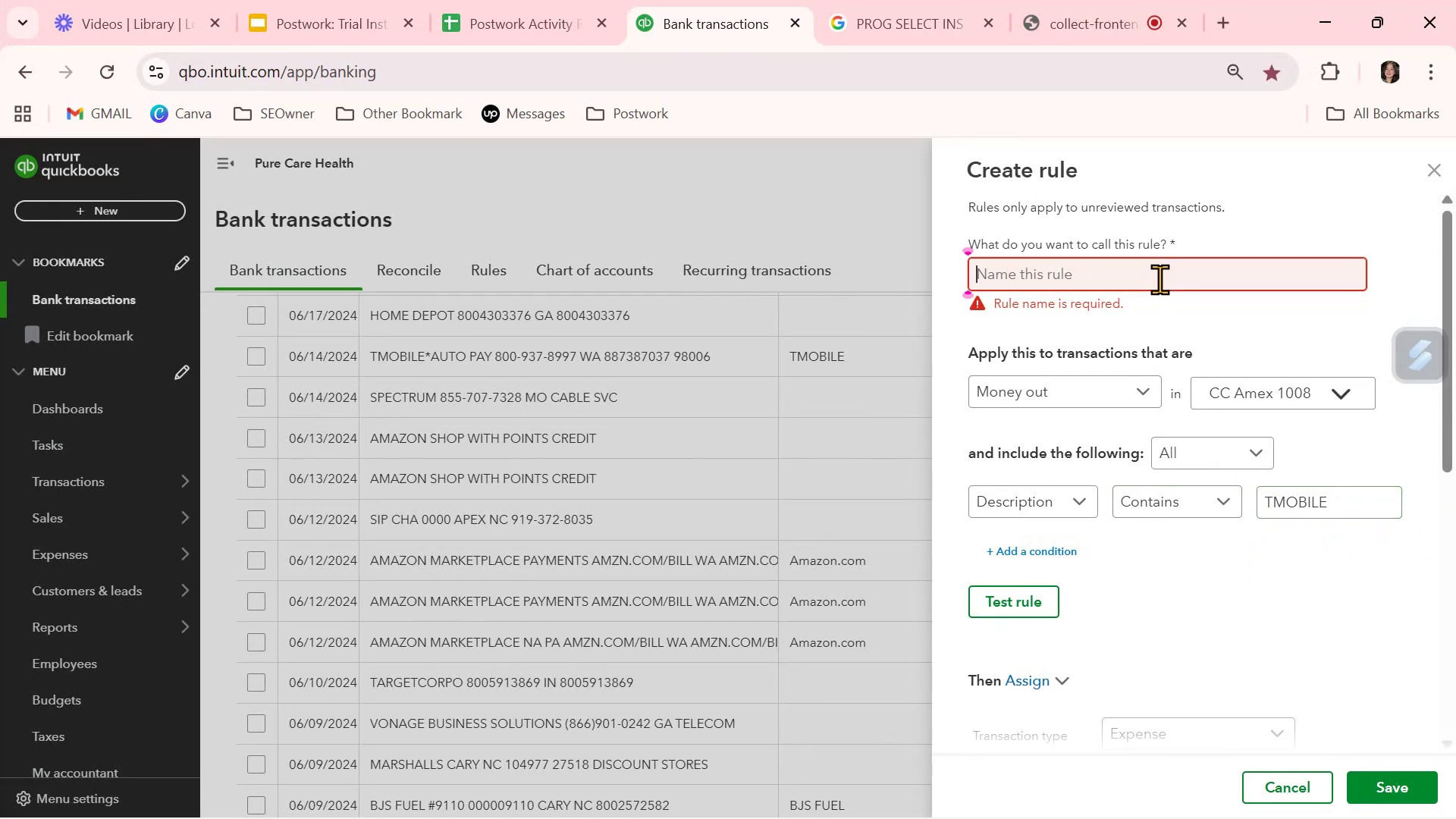 
key(Control+V)
 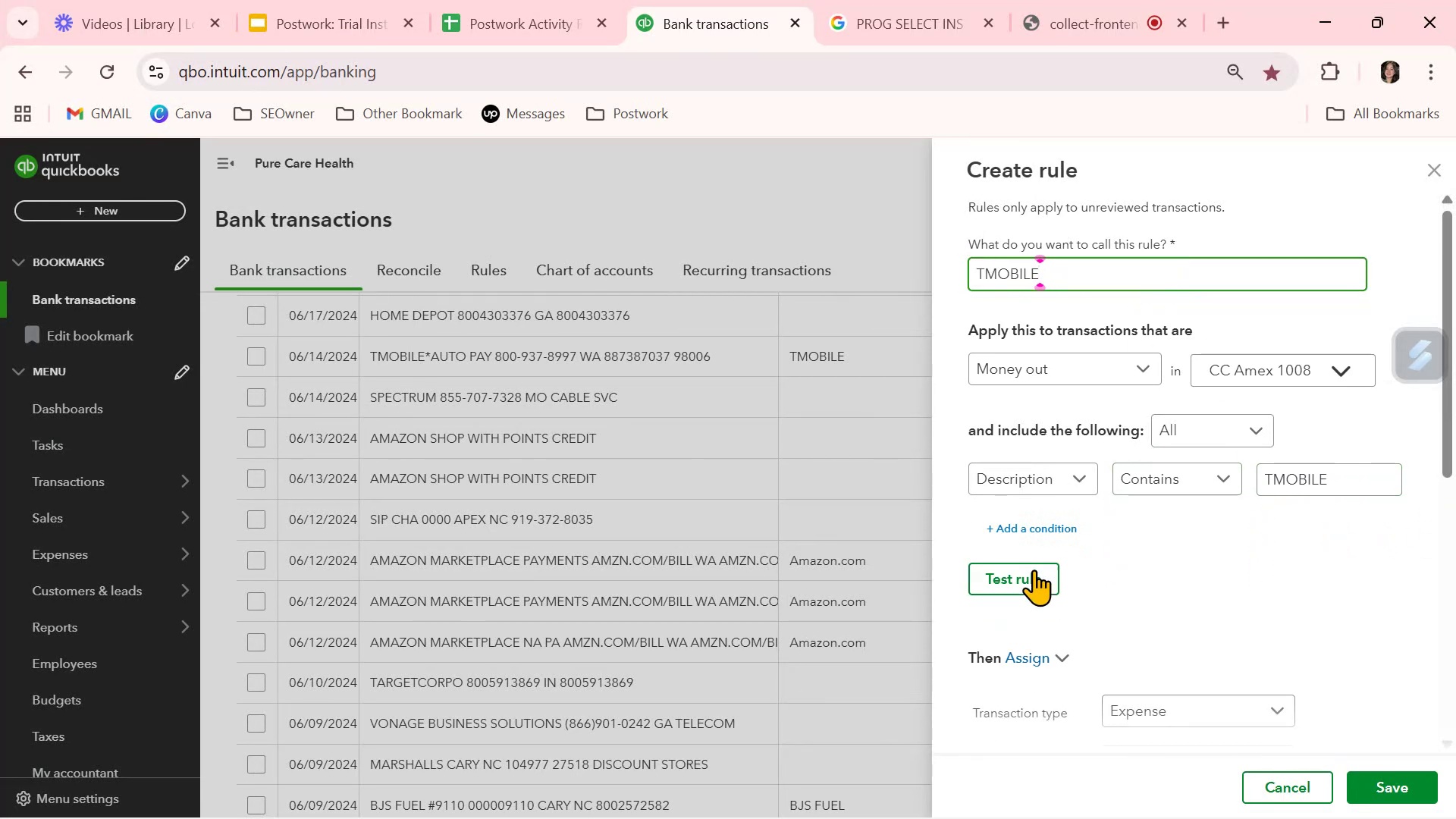 
left_click([1028, 582])
 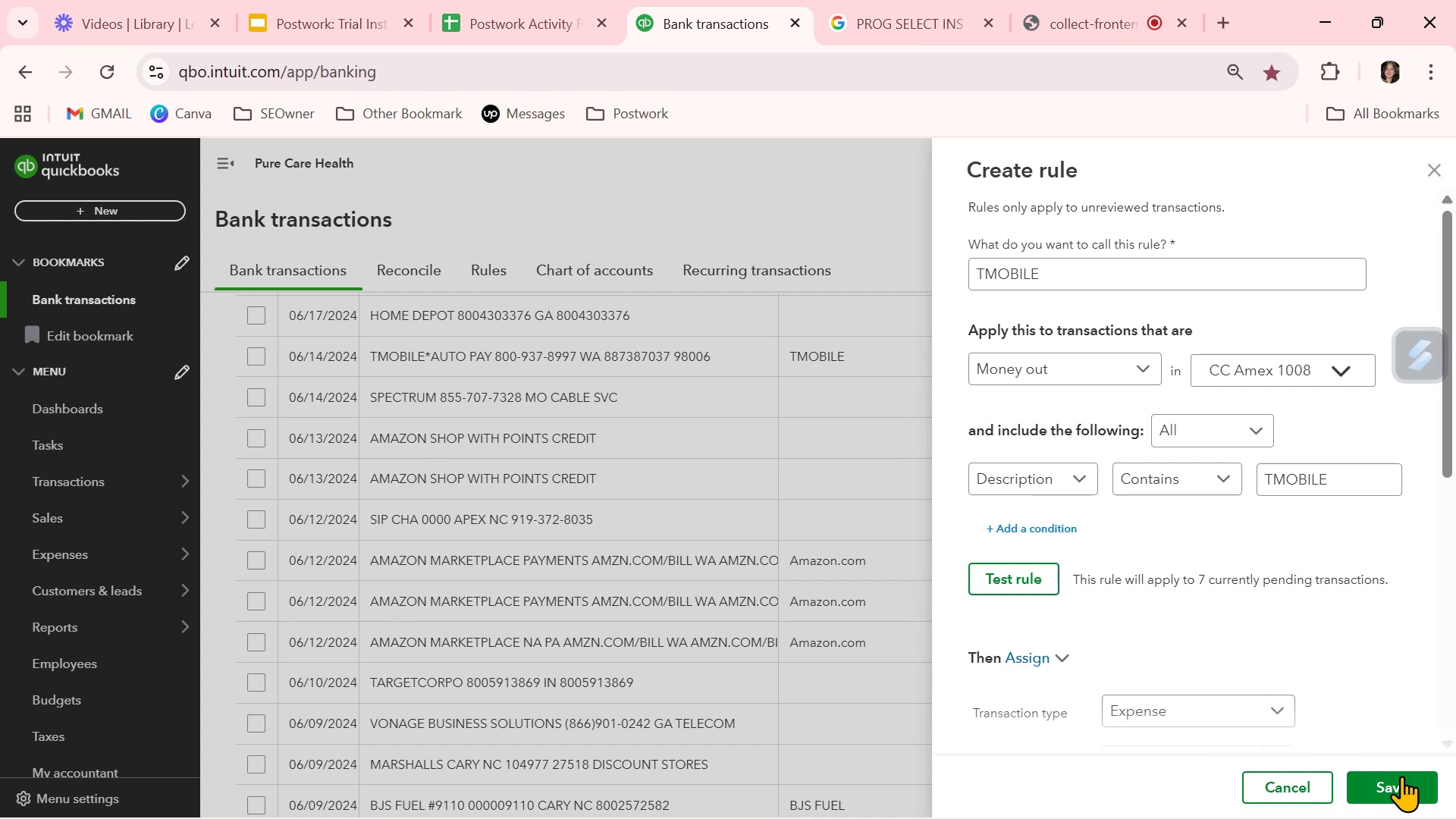 
left_click([1400, 781])
 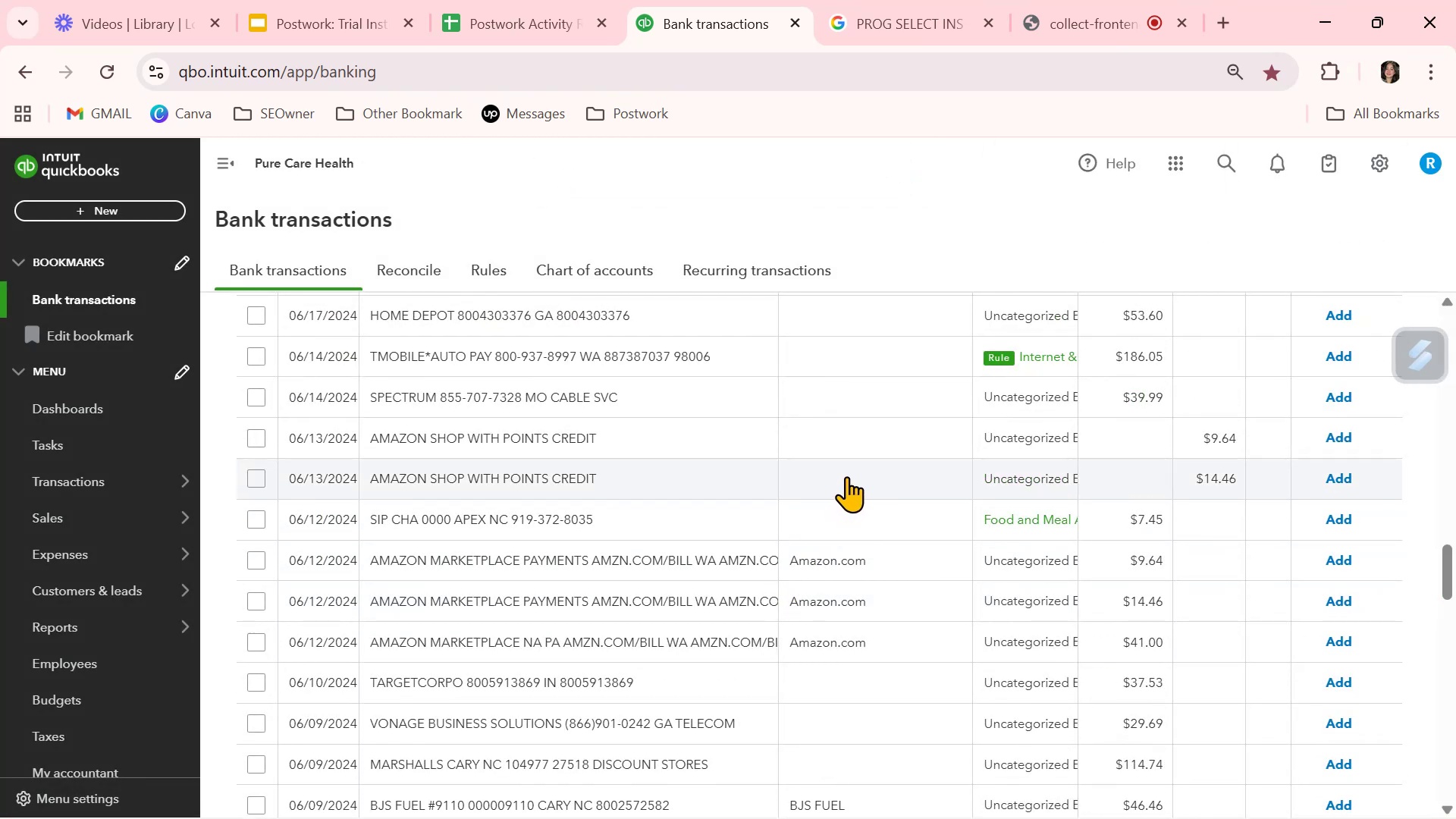 
wait(5.68)
 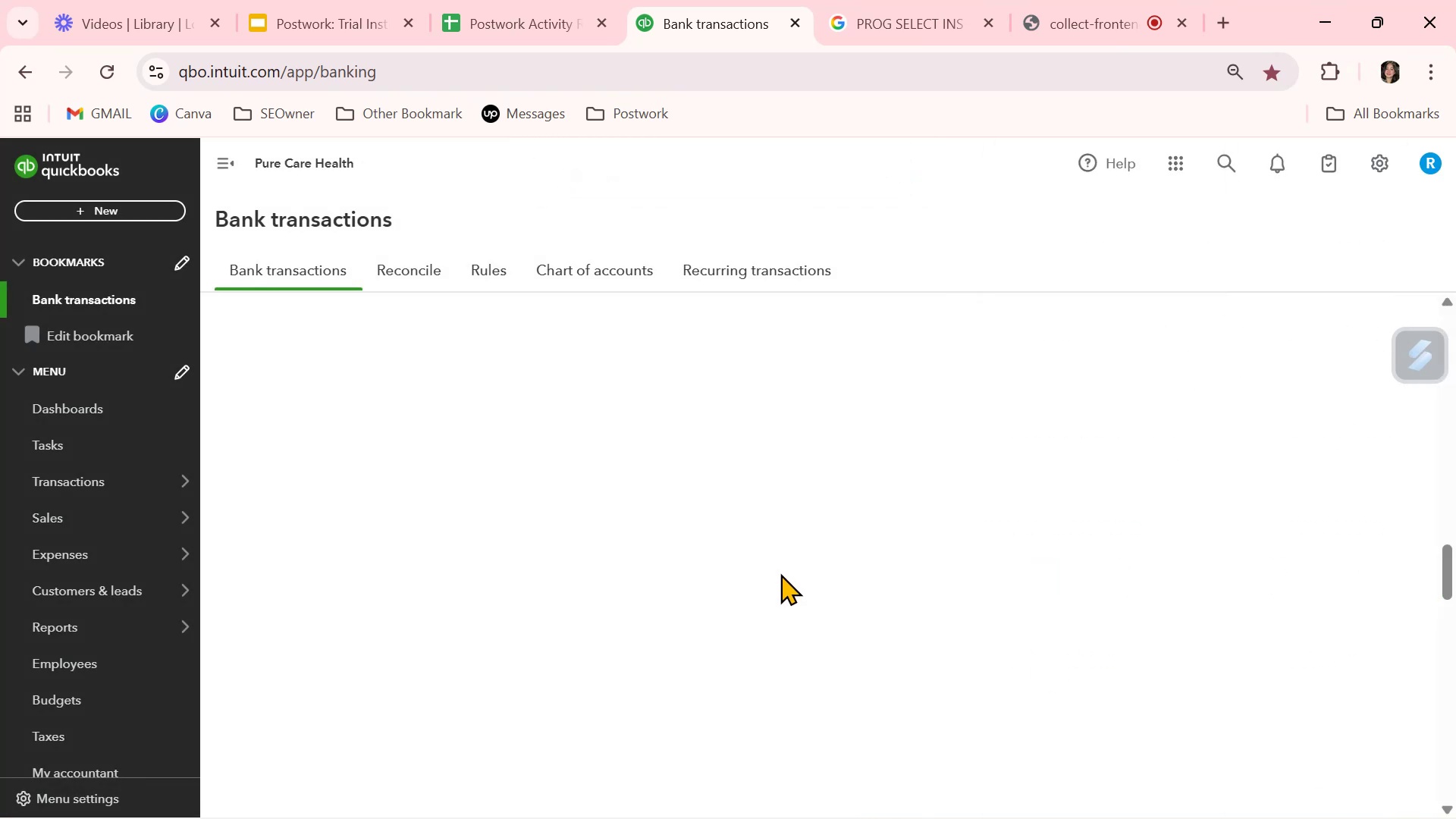 
scroll: coordinate [847, 473], scroll_direction: up, amount: 6.0
 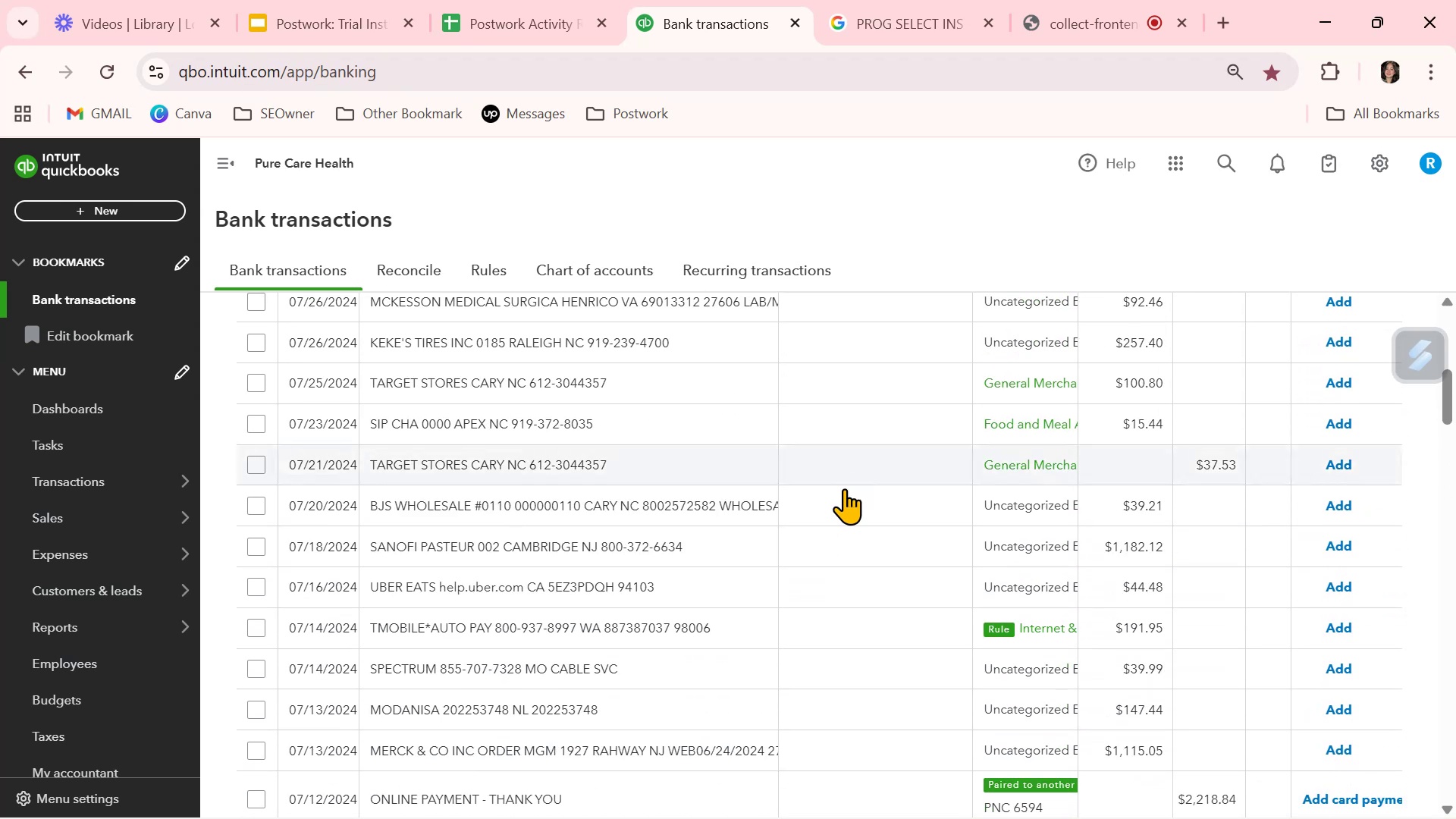 
left_click([838, 620])
 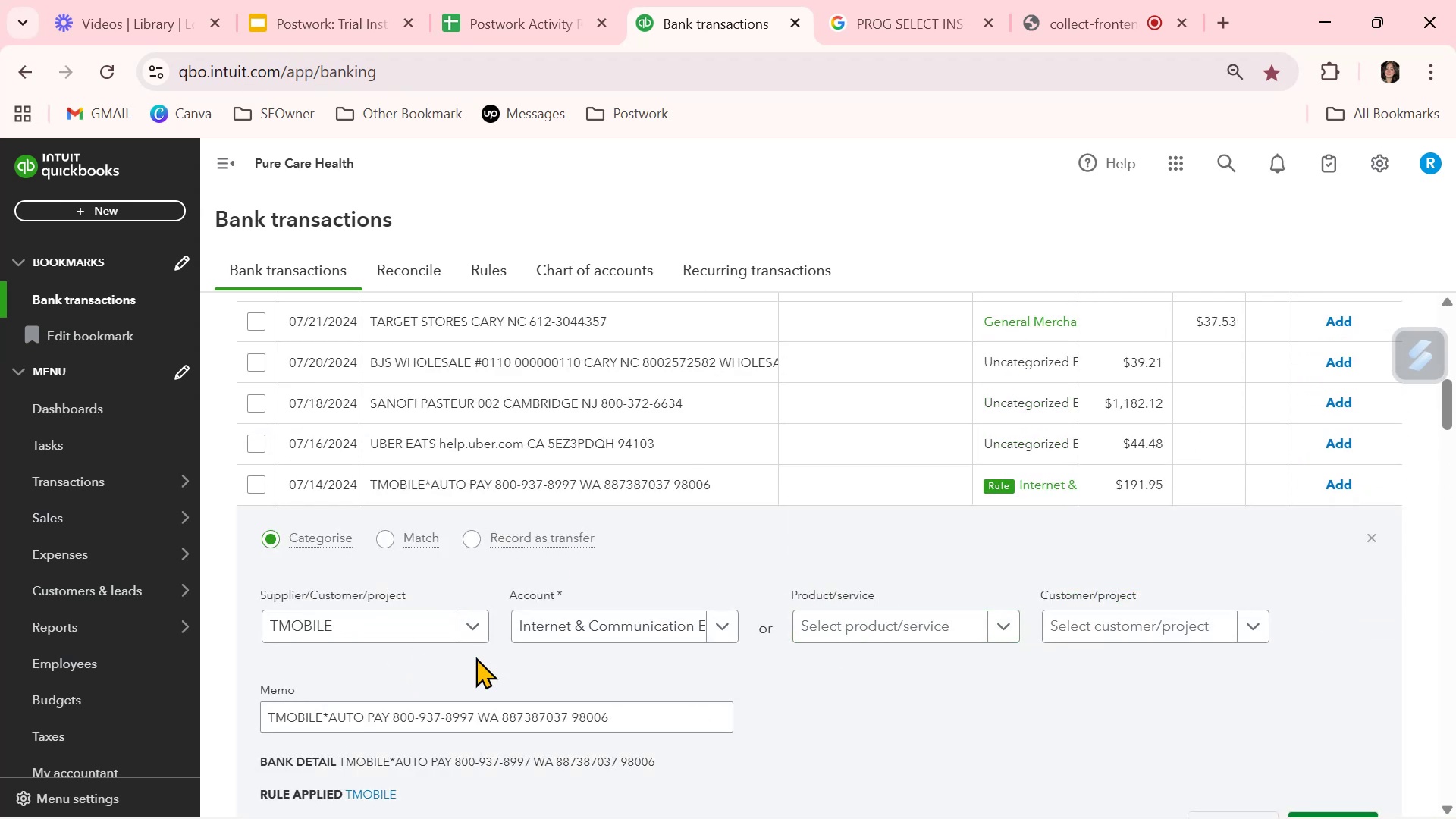 
left_click([868, 691])
 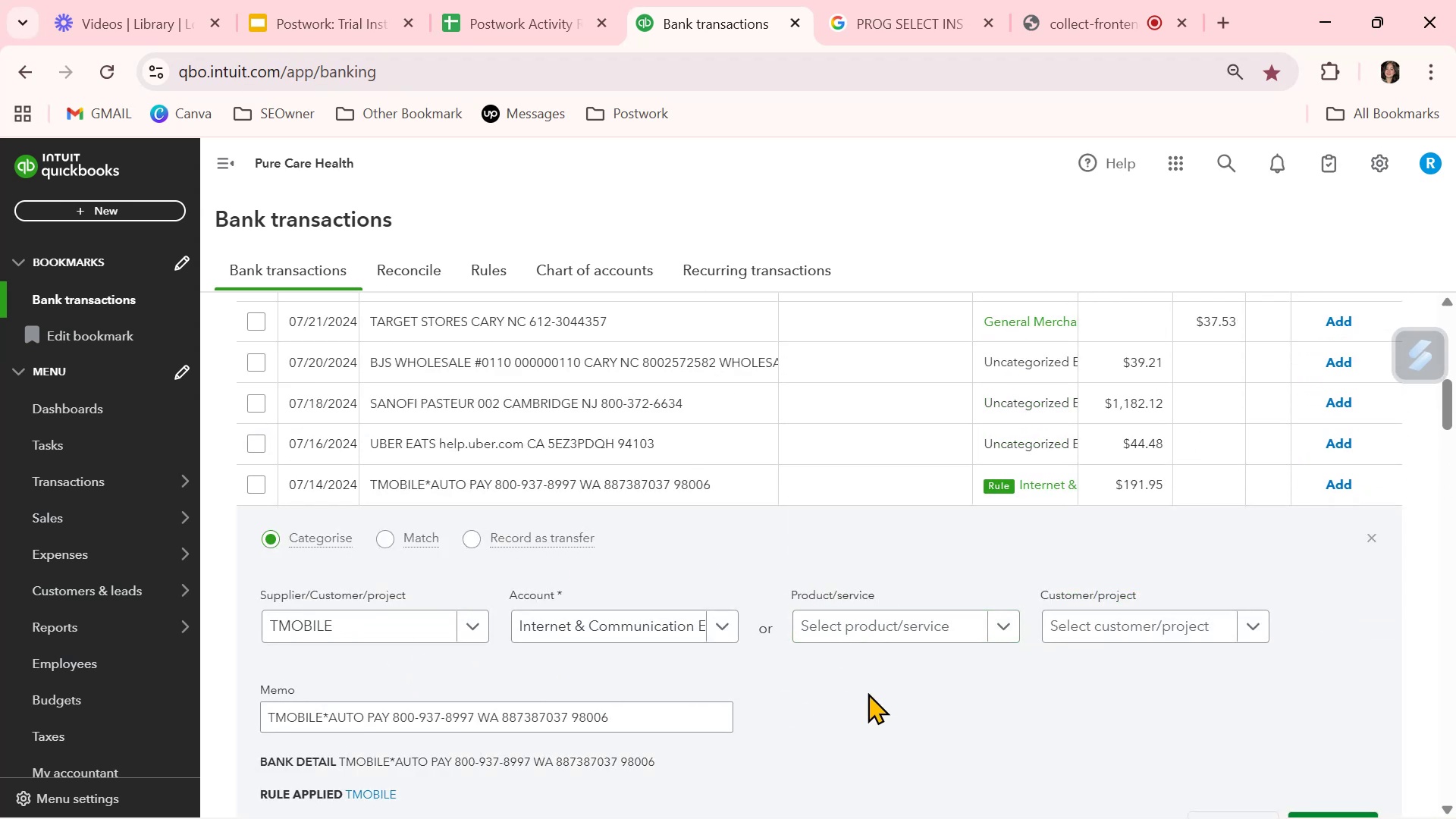 
scroll: coordinate [868, 692], scroll_direction: down, amount: 1.0
 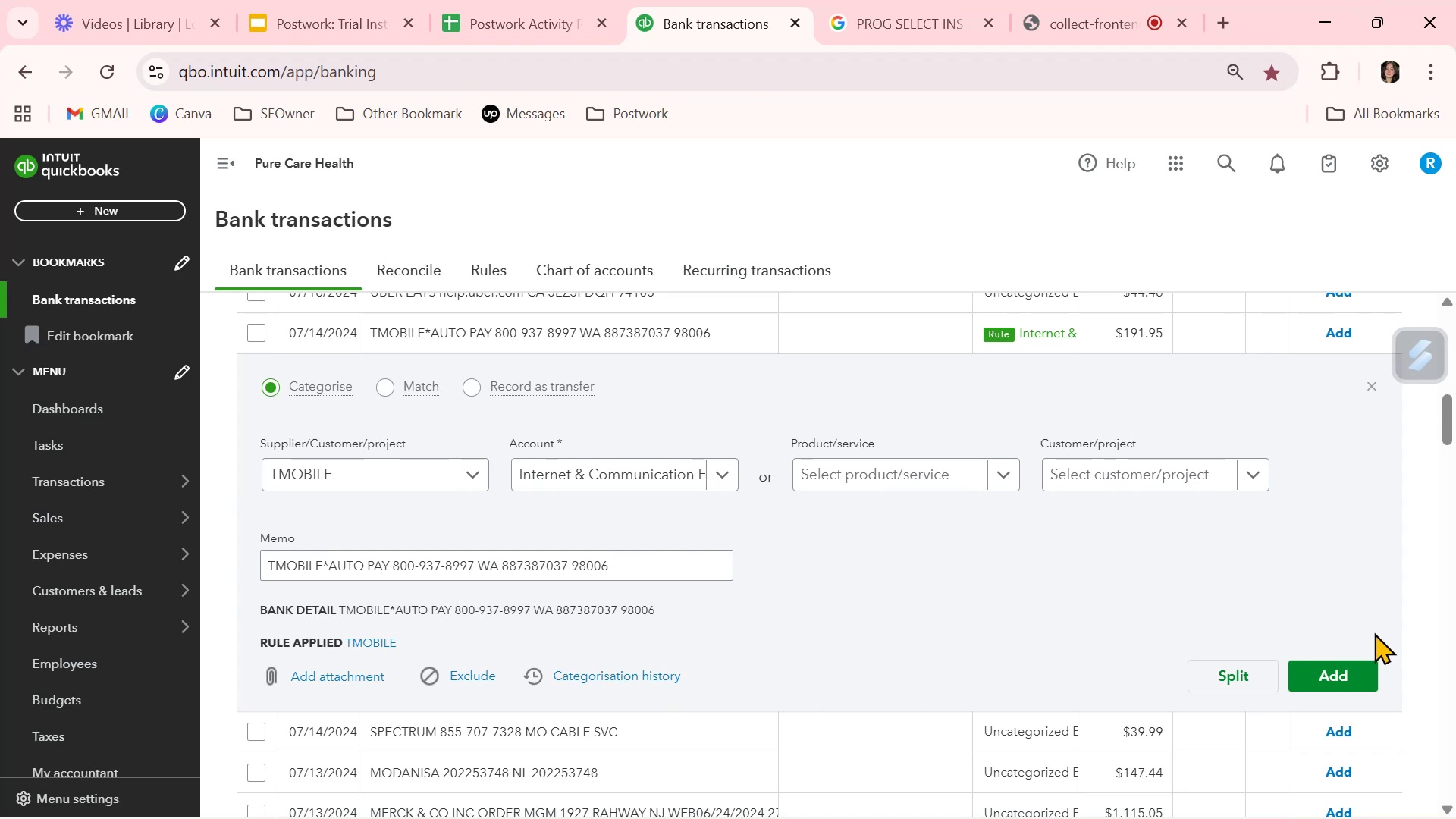 
wait(5.11)
 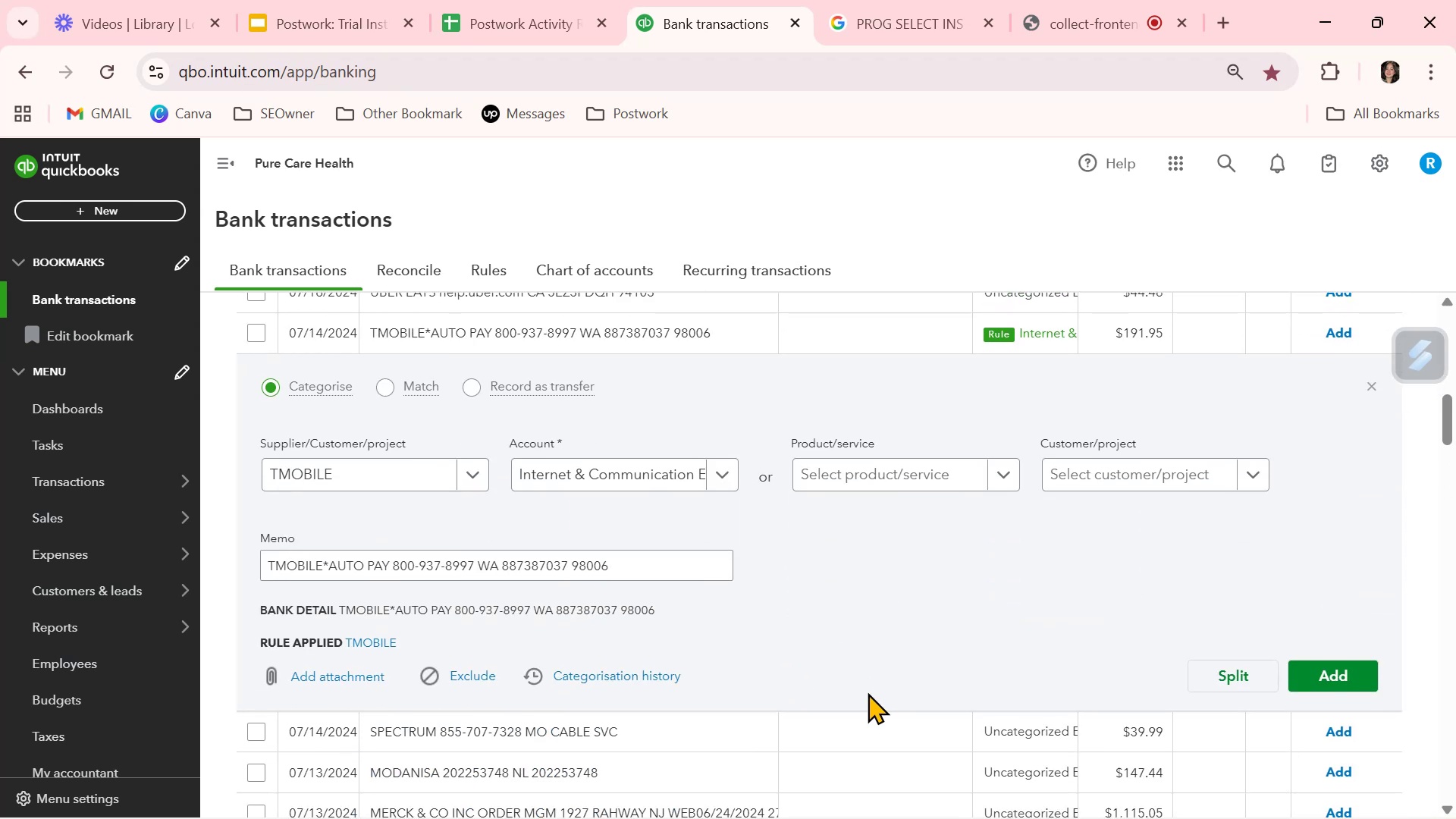 
left_click([1376, 388])
 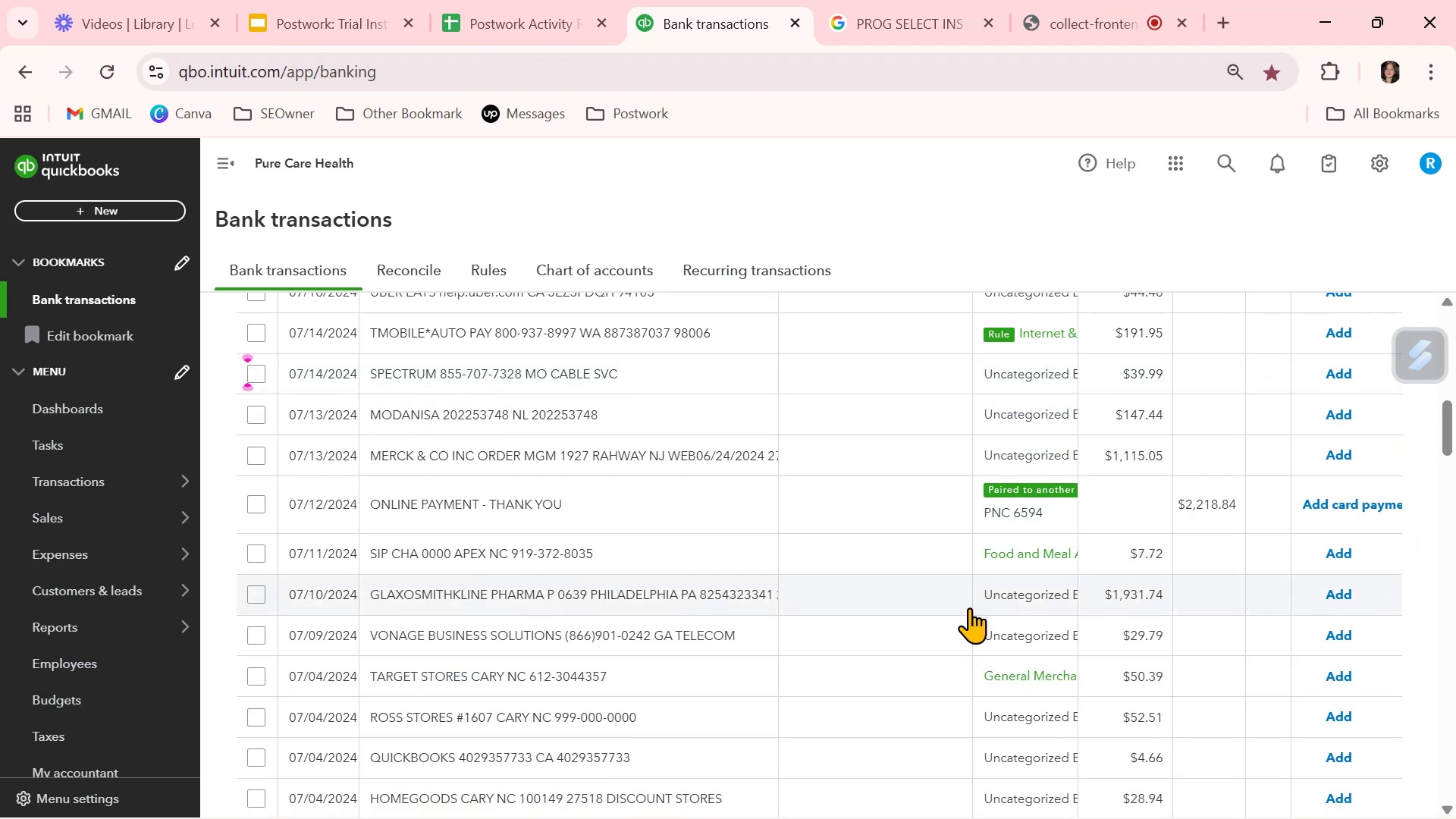 
wait(7.86)
 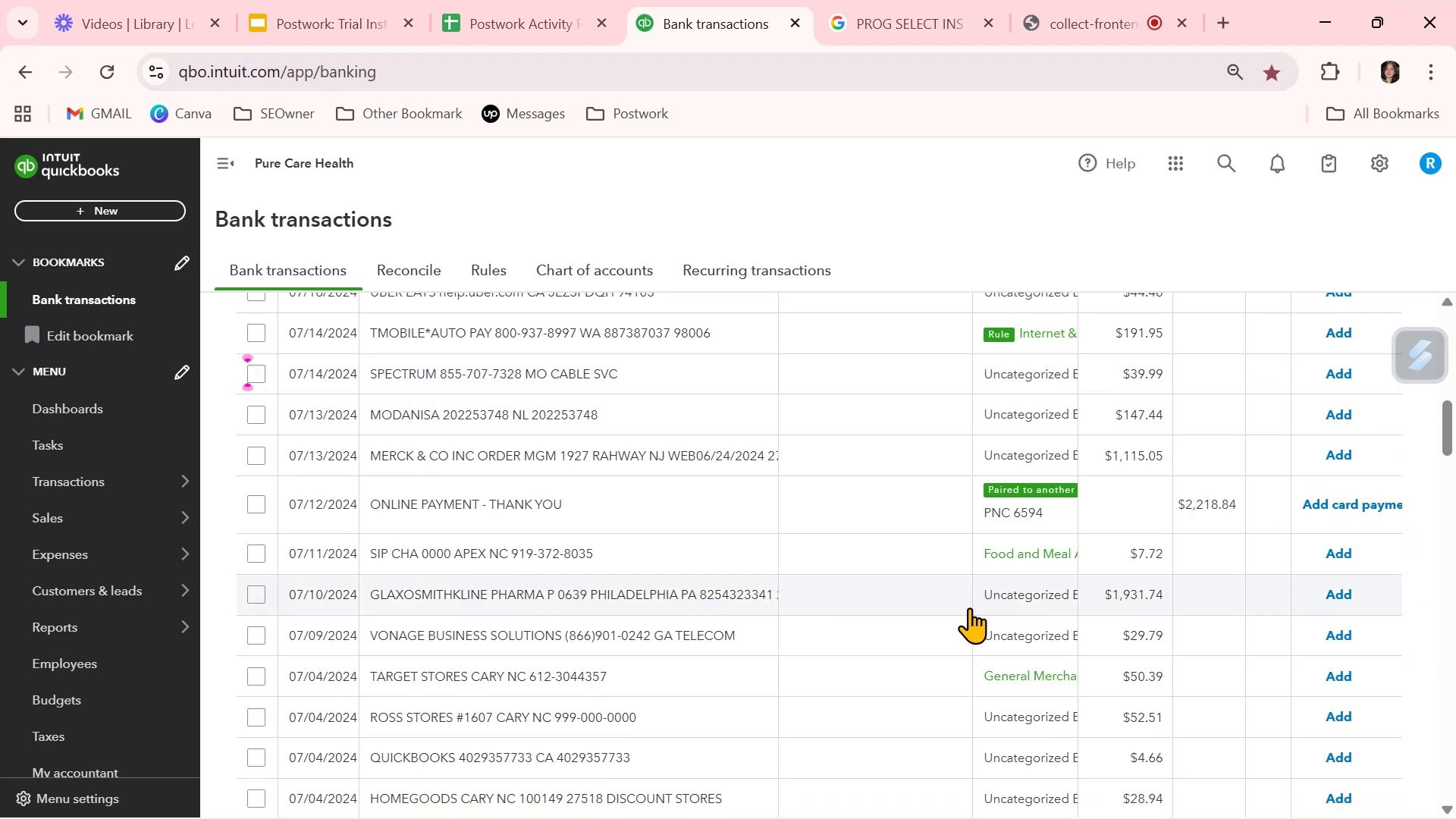 
scroll: coordinate [969, 607], scroll_direction: up, amount: 1.0
 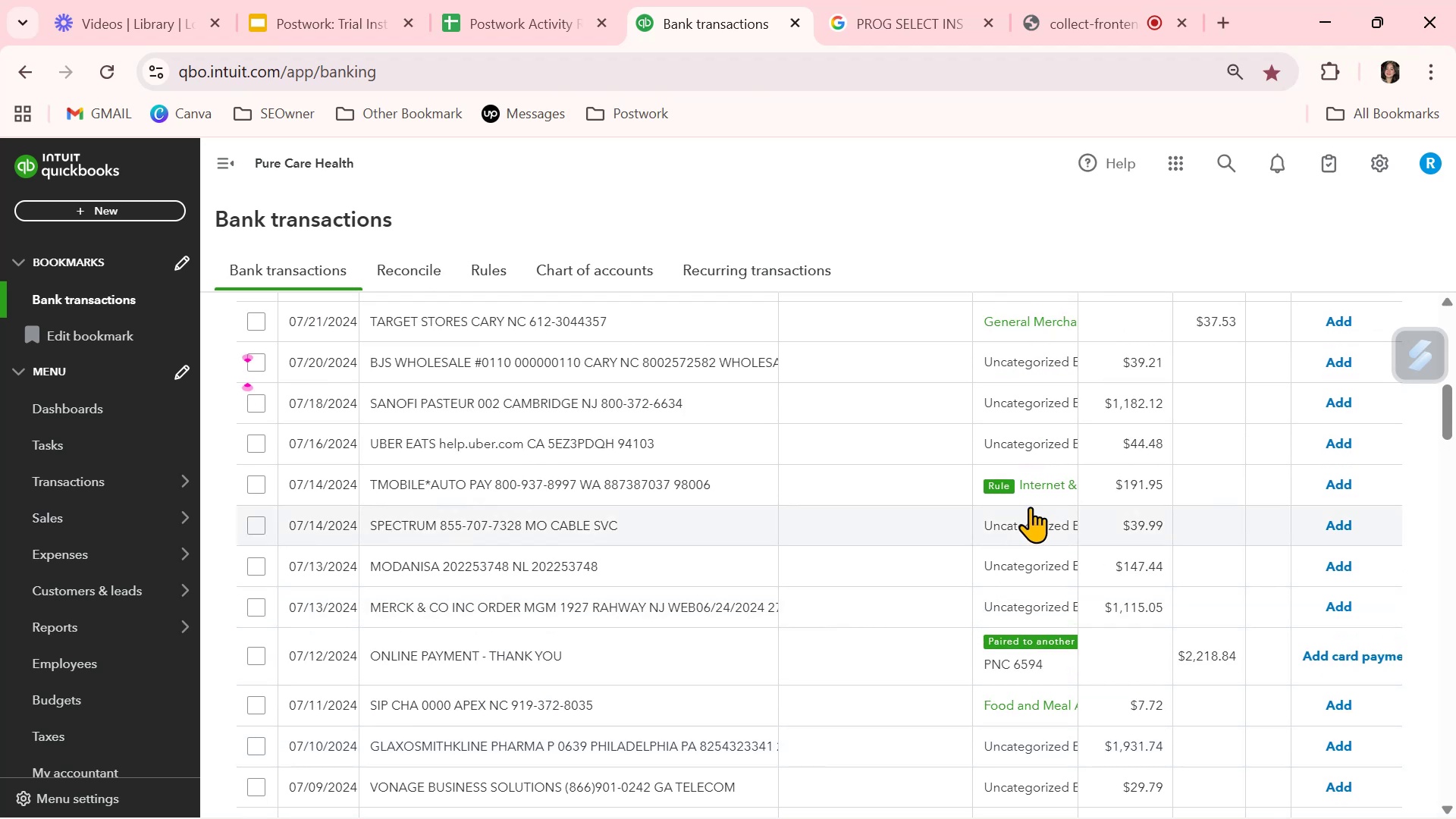 
left_click([1046, 438])
 